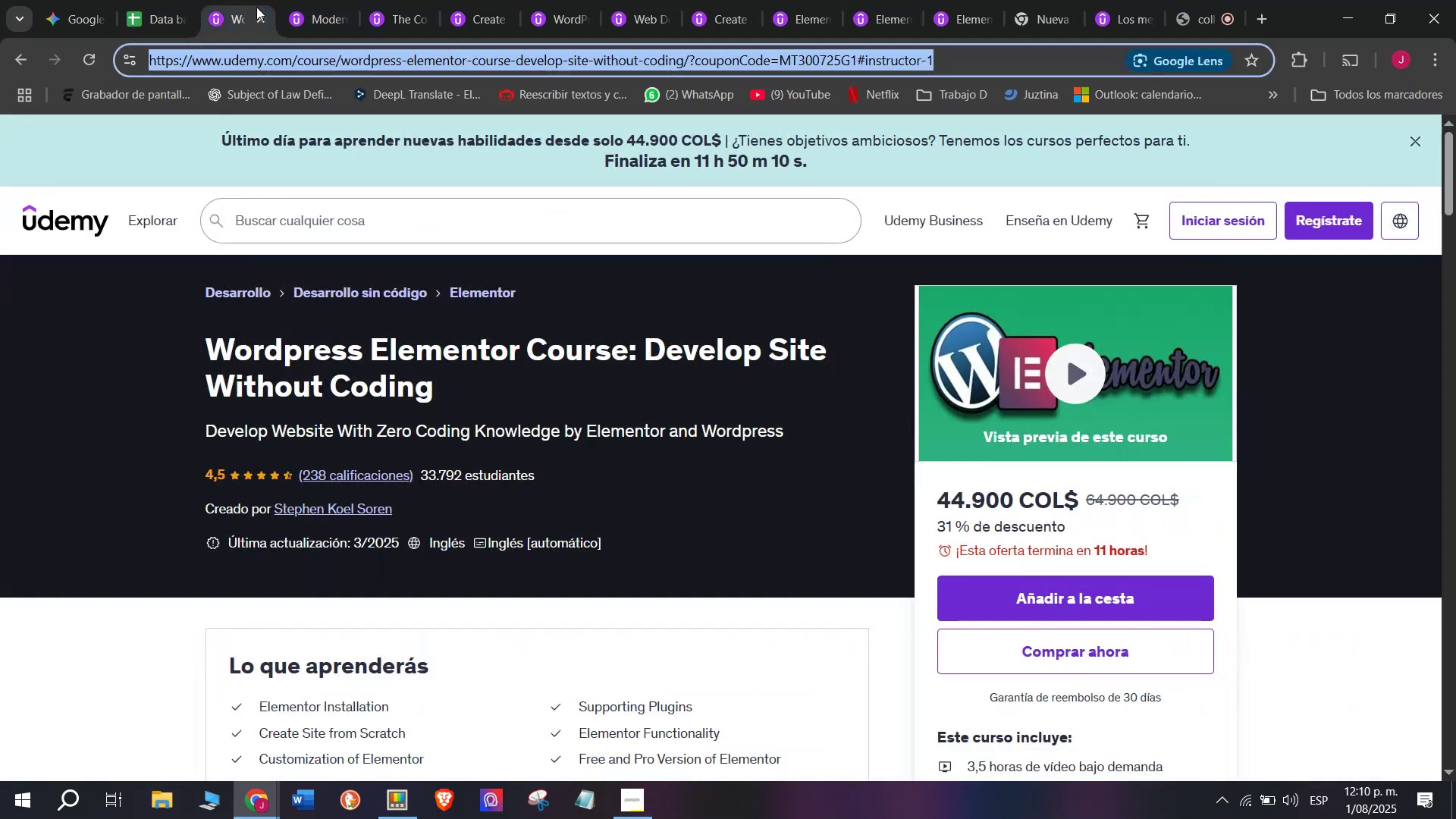 
double_click([259, 16])
 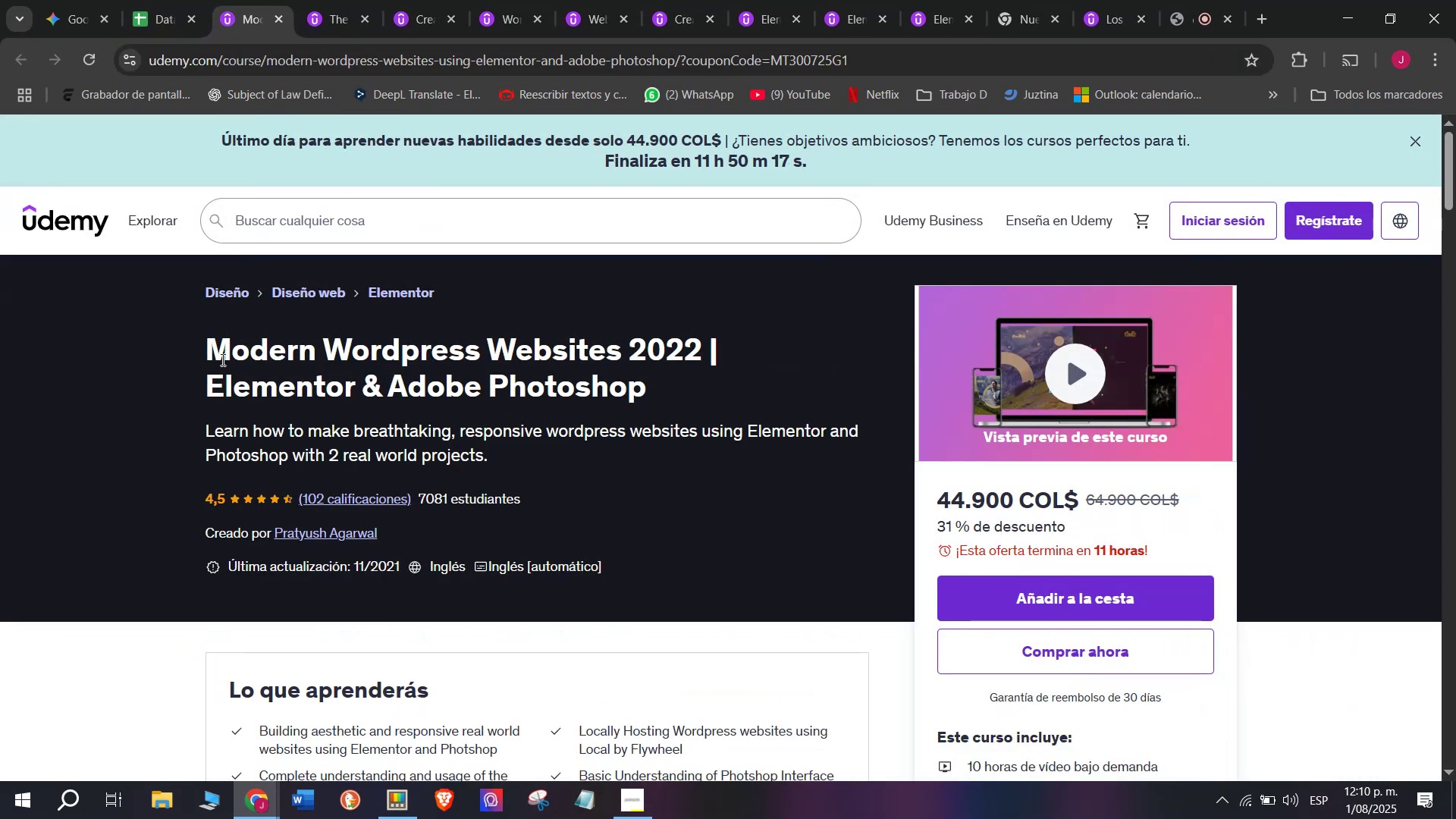 
left_click_drag(start_coordinate=[200, 344], to_coordinate=[735, 376])
 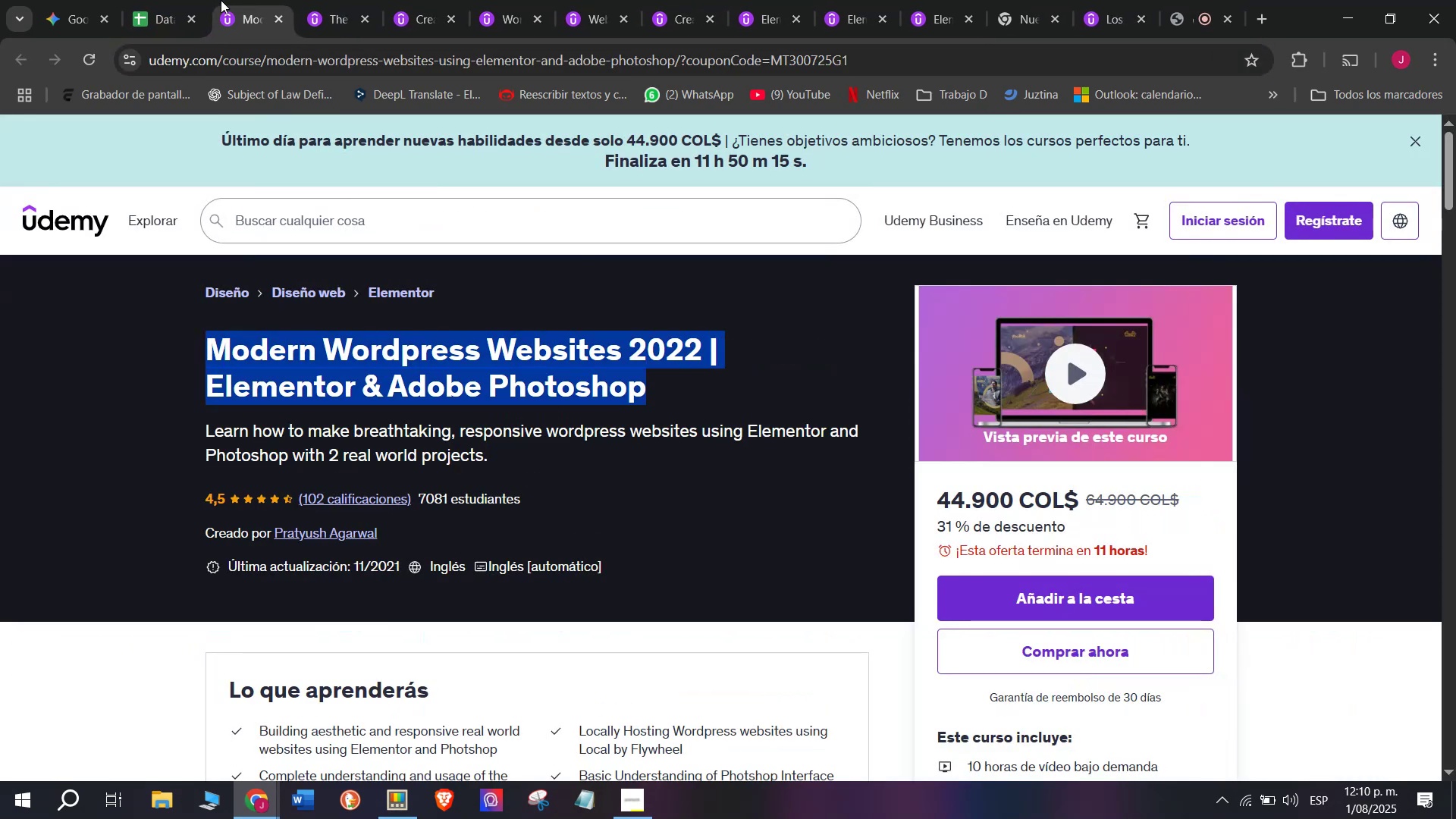 
key(Break)
 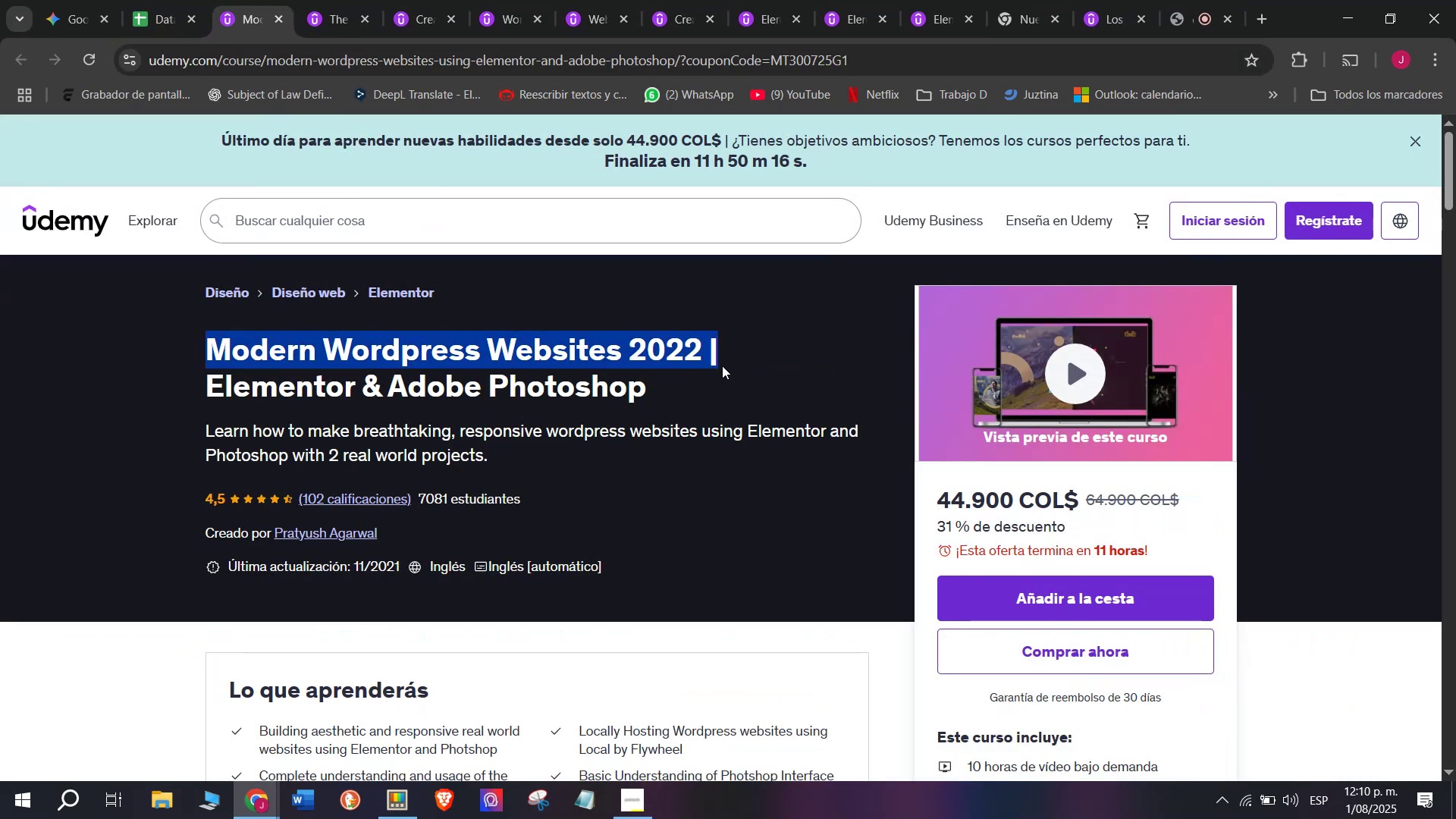 
key(Control+ControlLeft)
 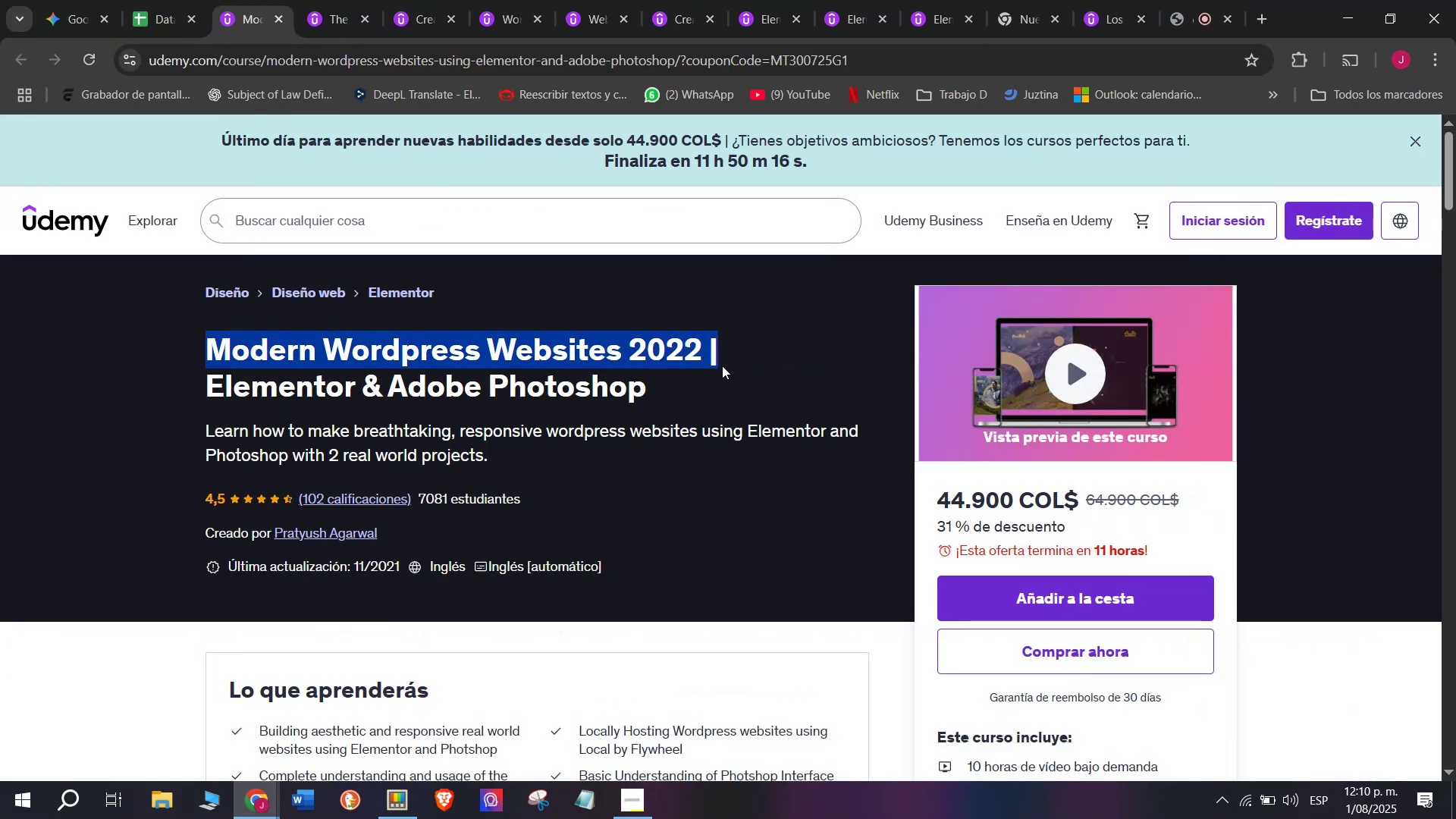 
key(Control+C)
 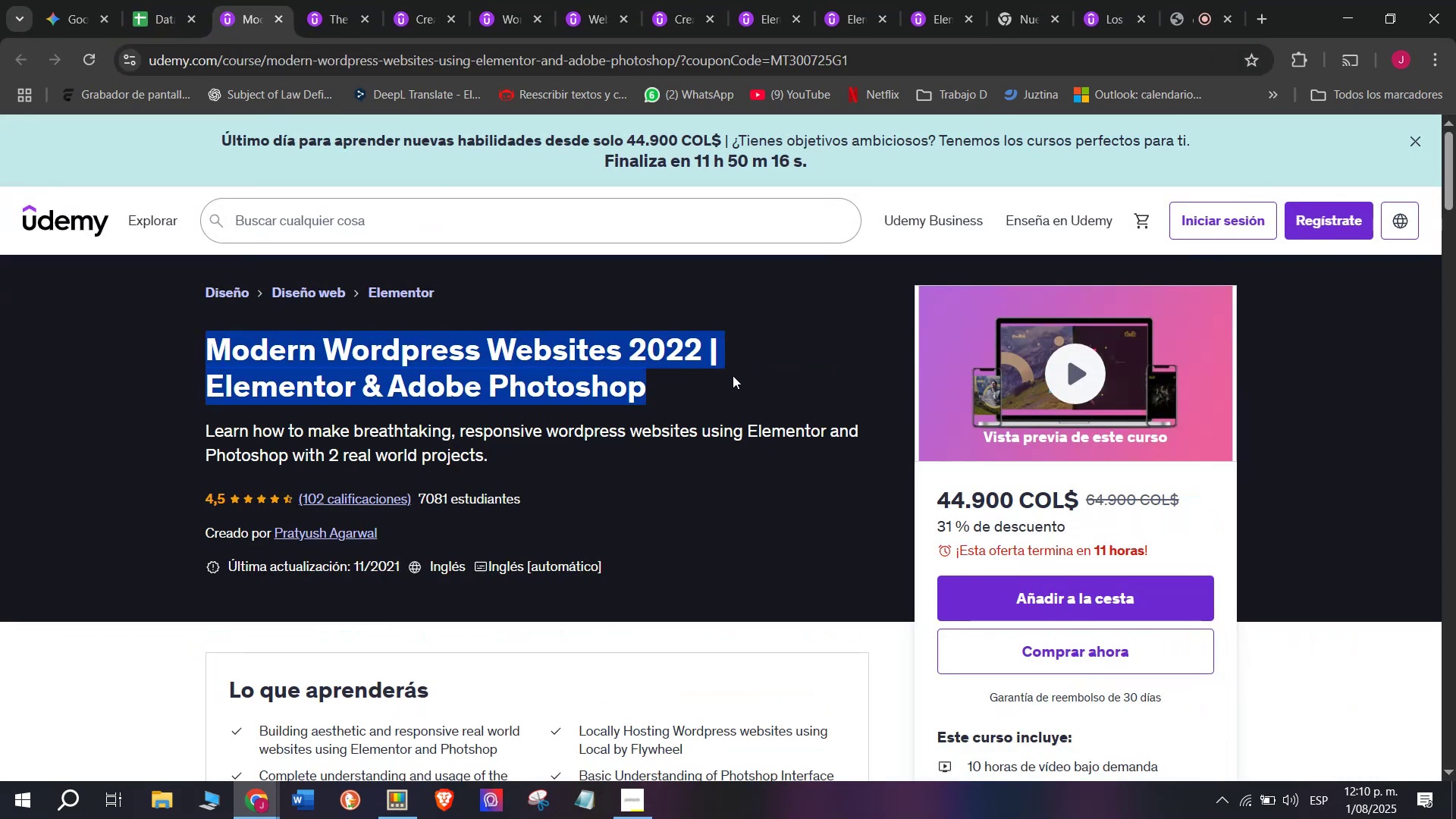 
key(Break)
 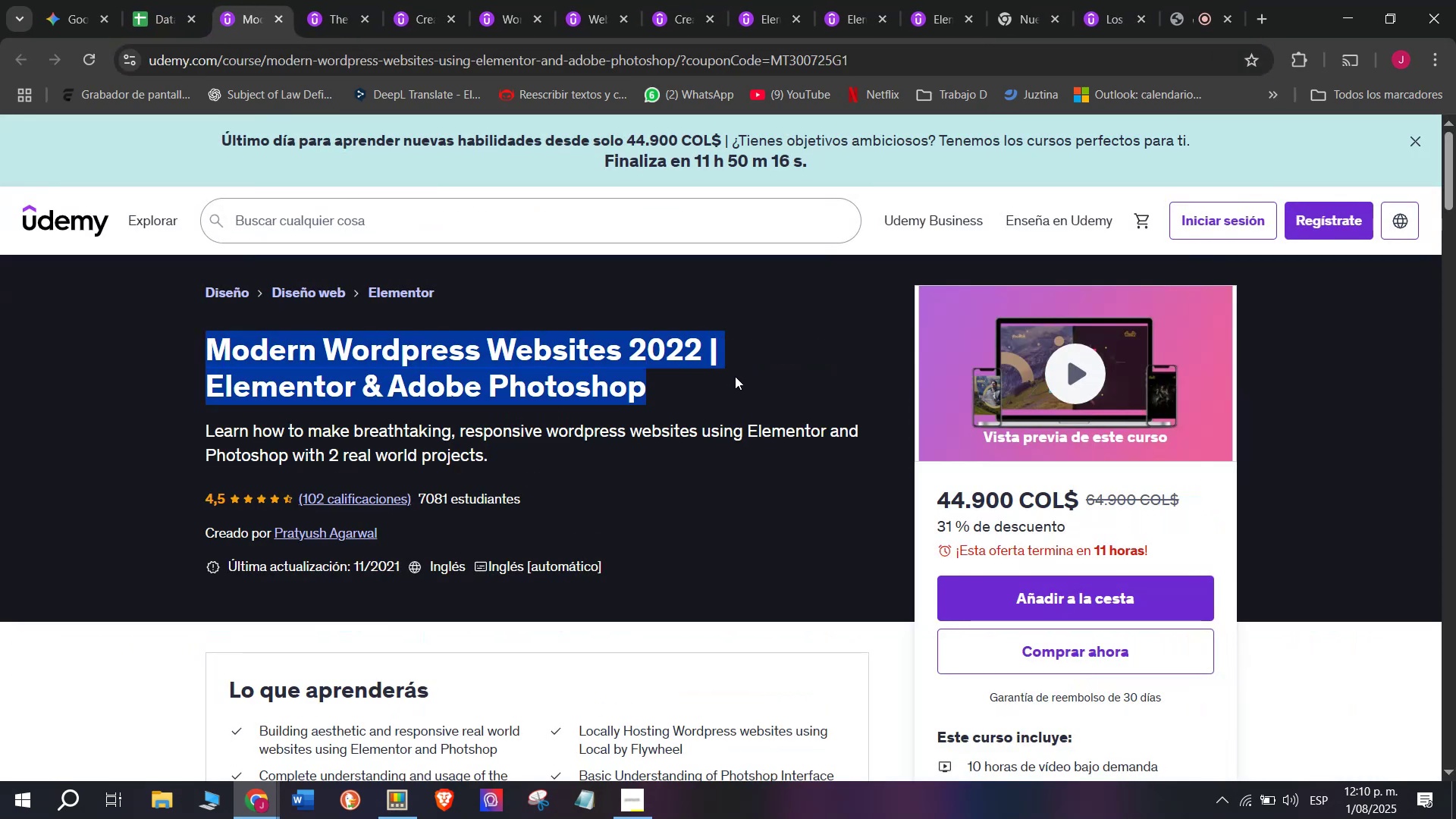 
key(Control+ControlLeft)
 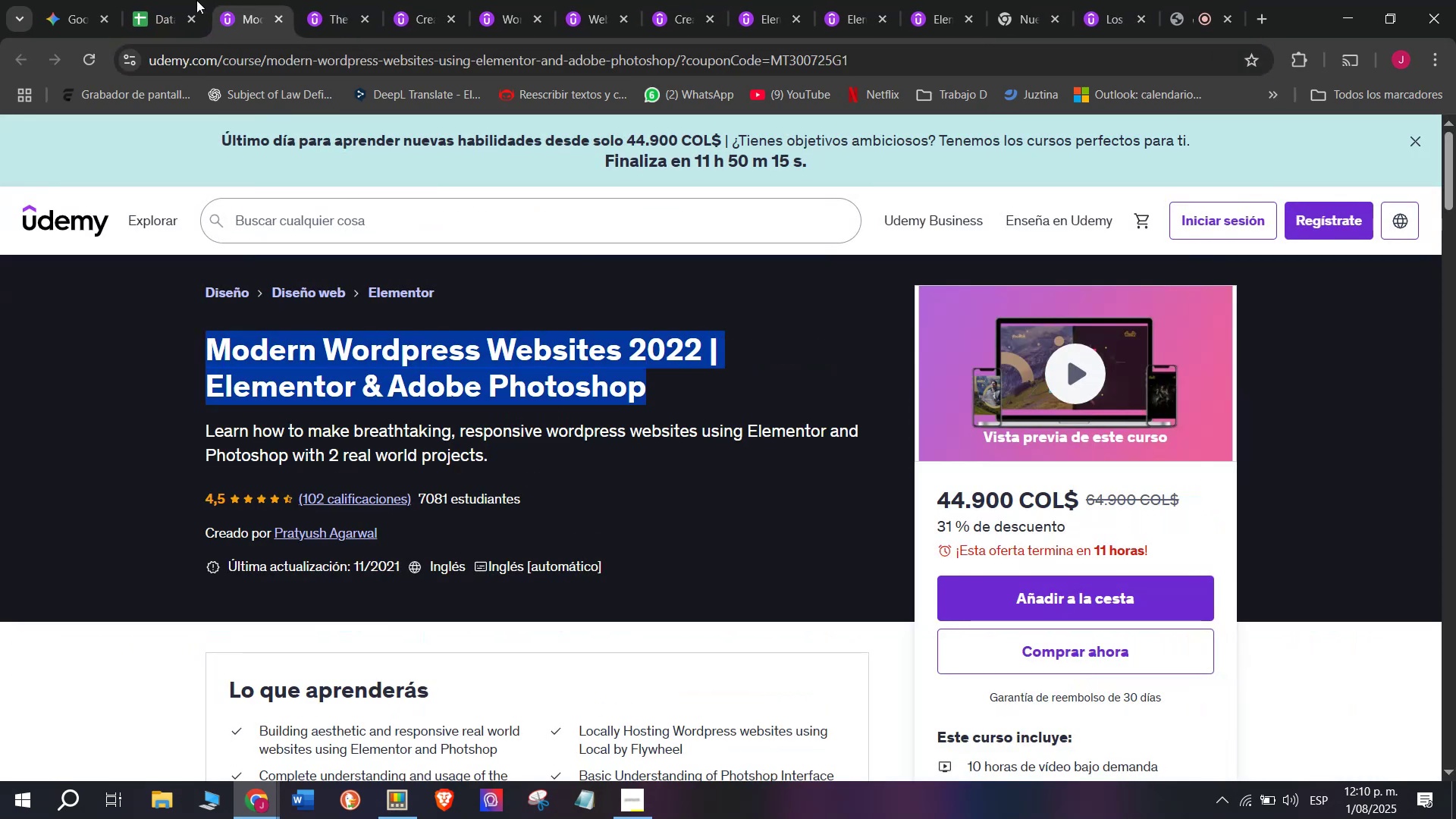 
key(Control+C)
 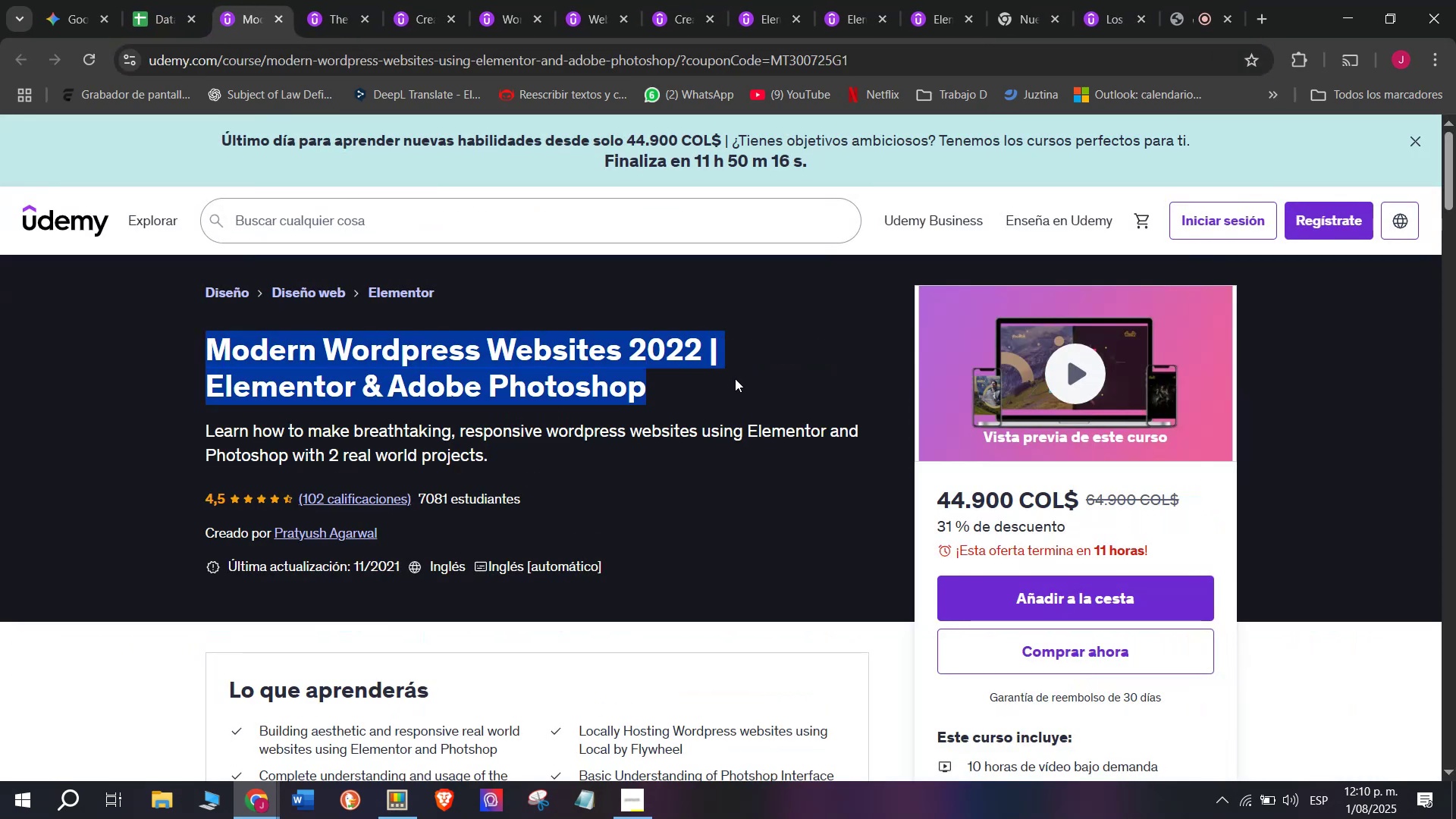 
key(Break)
 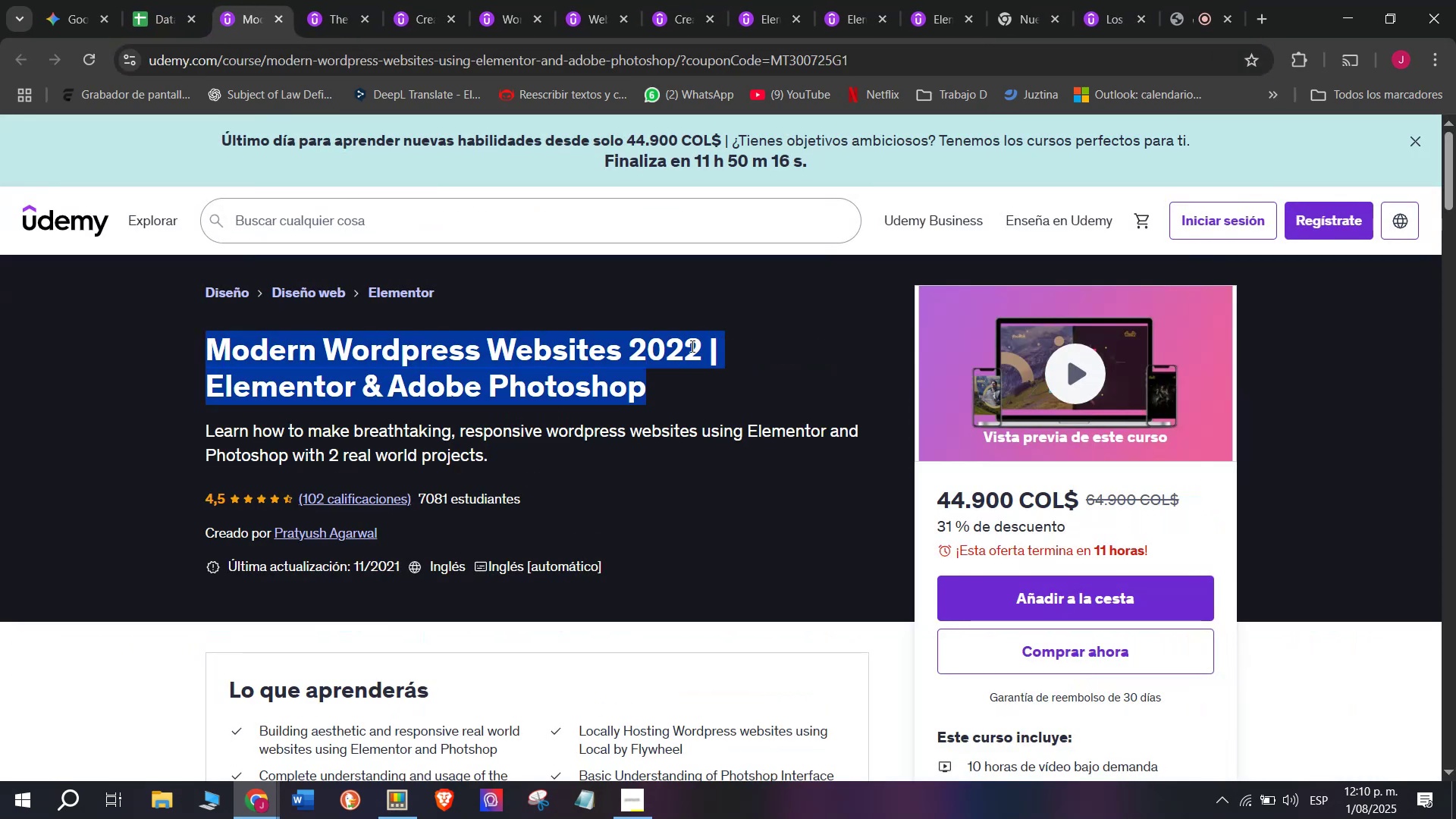 
key(Control+ControlLeft)
 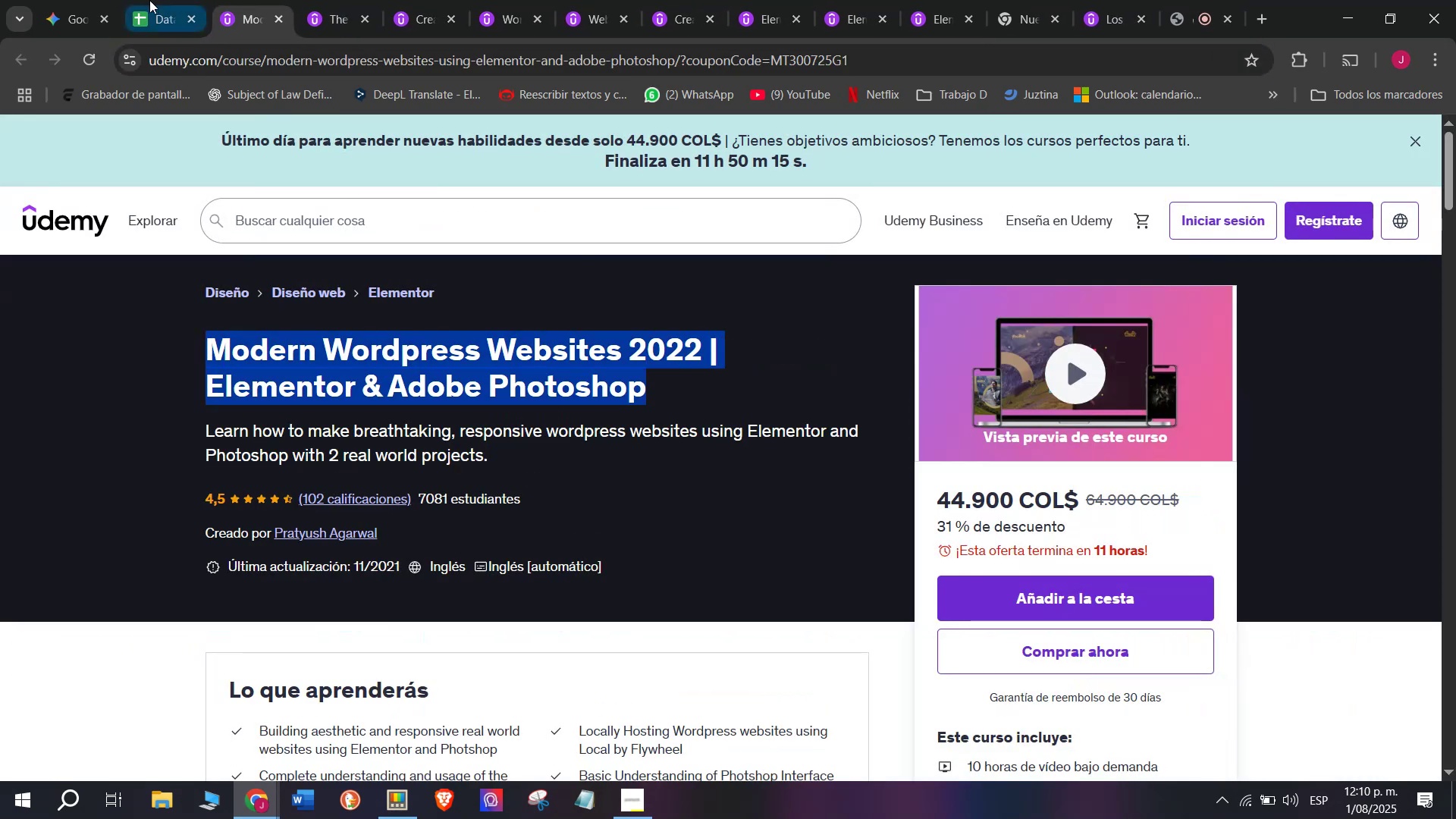 
key(Control+C)
 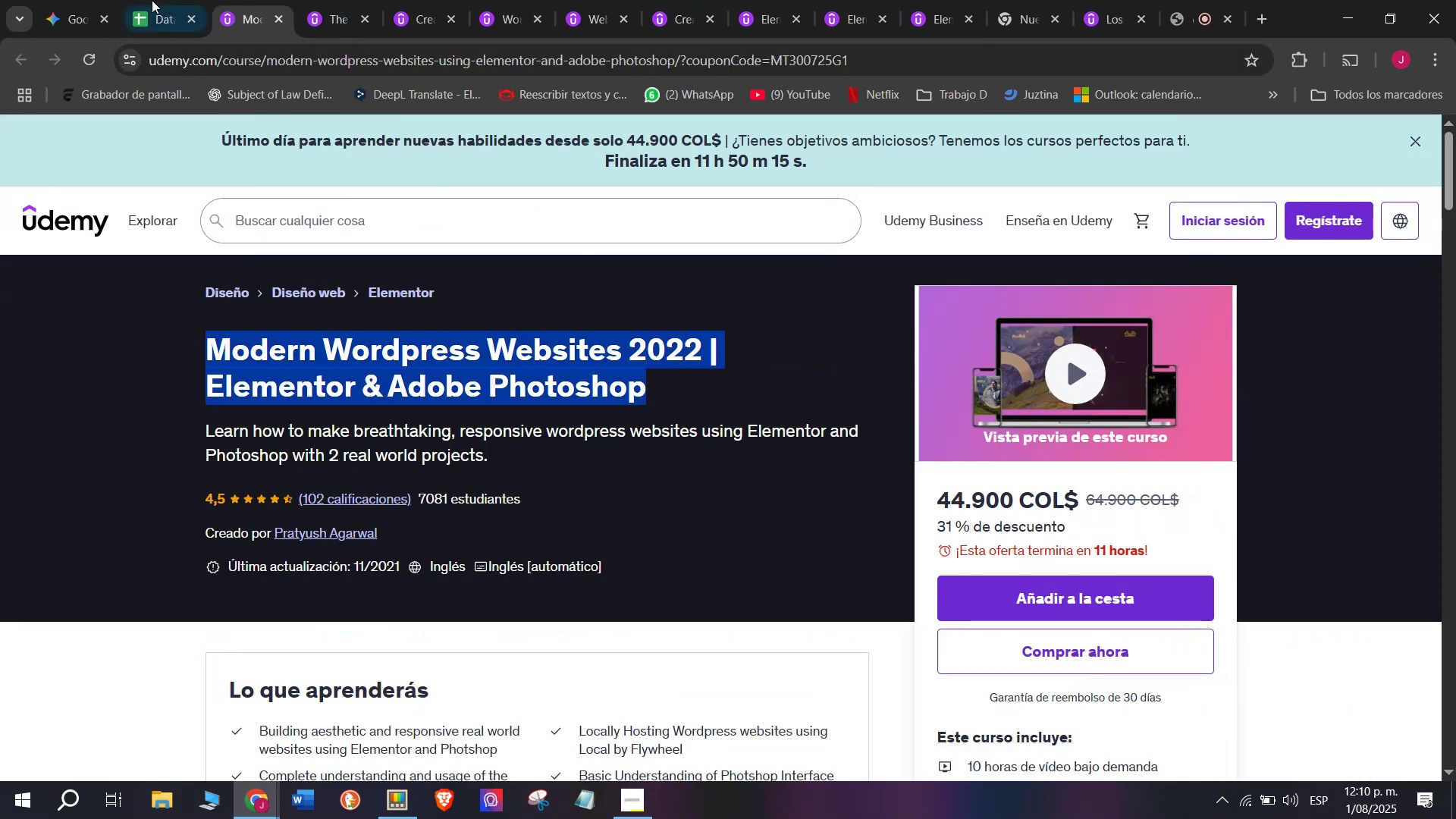 
left_click([149, 0])
 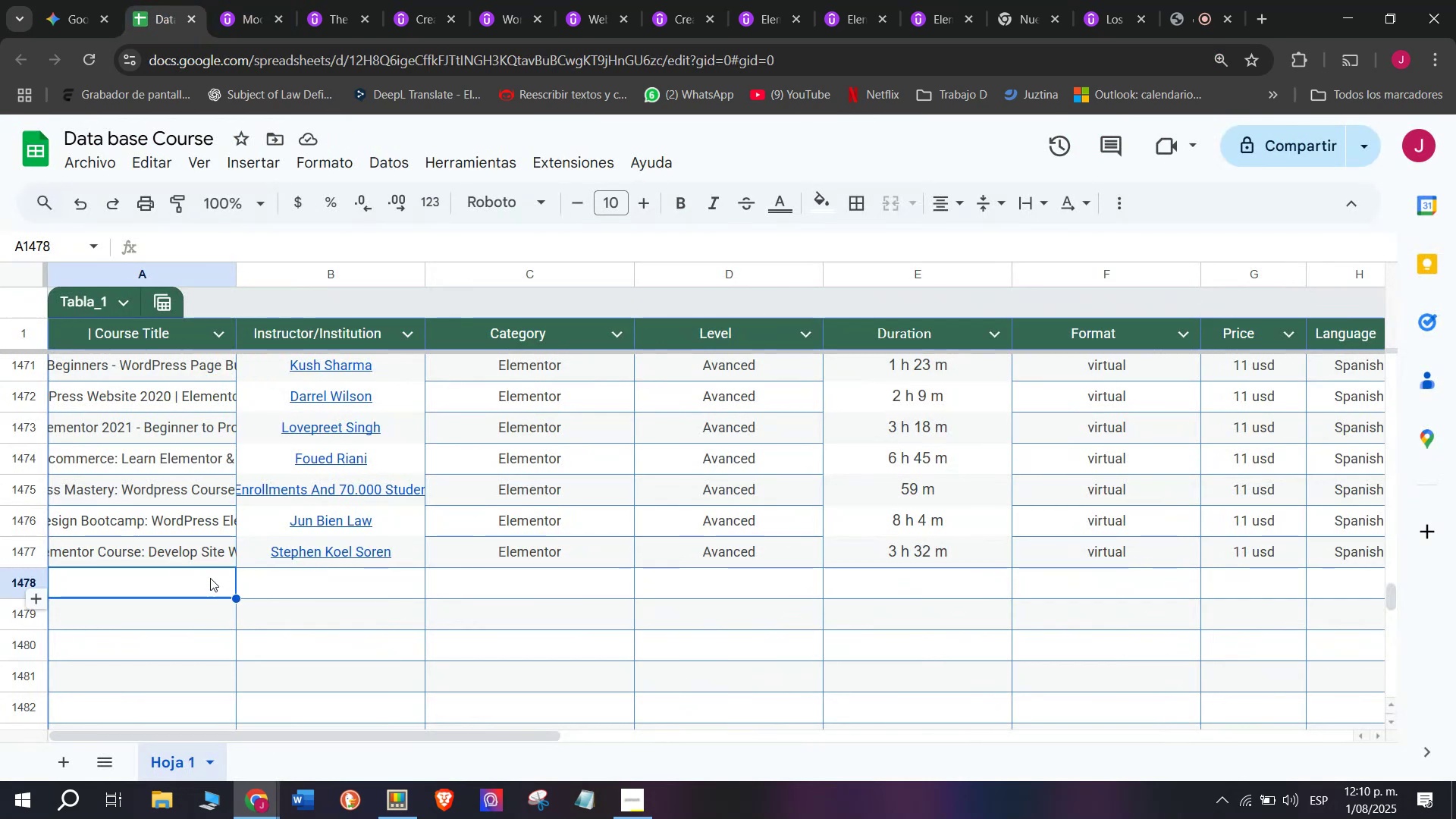 
double_click([210, 576])
 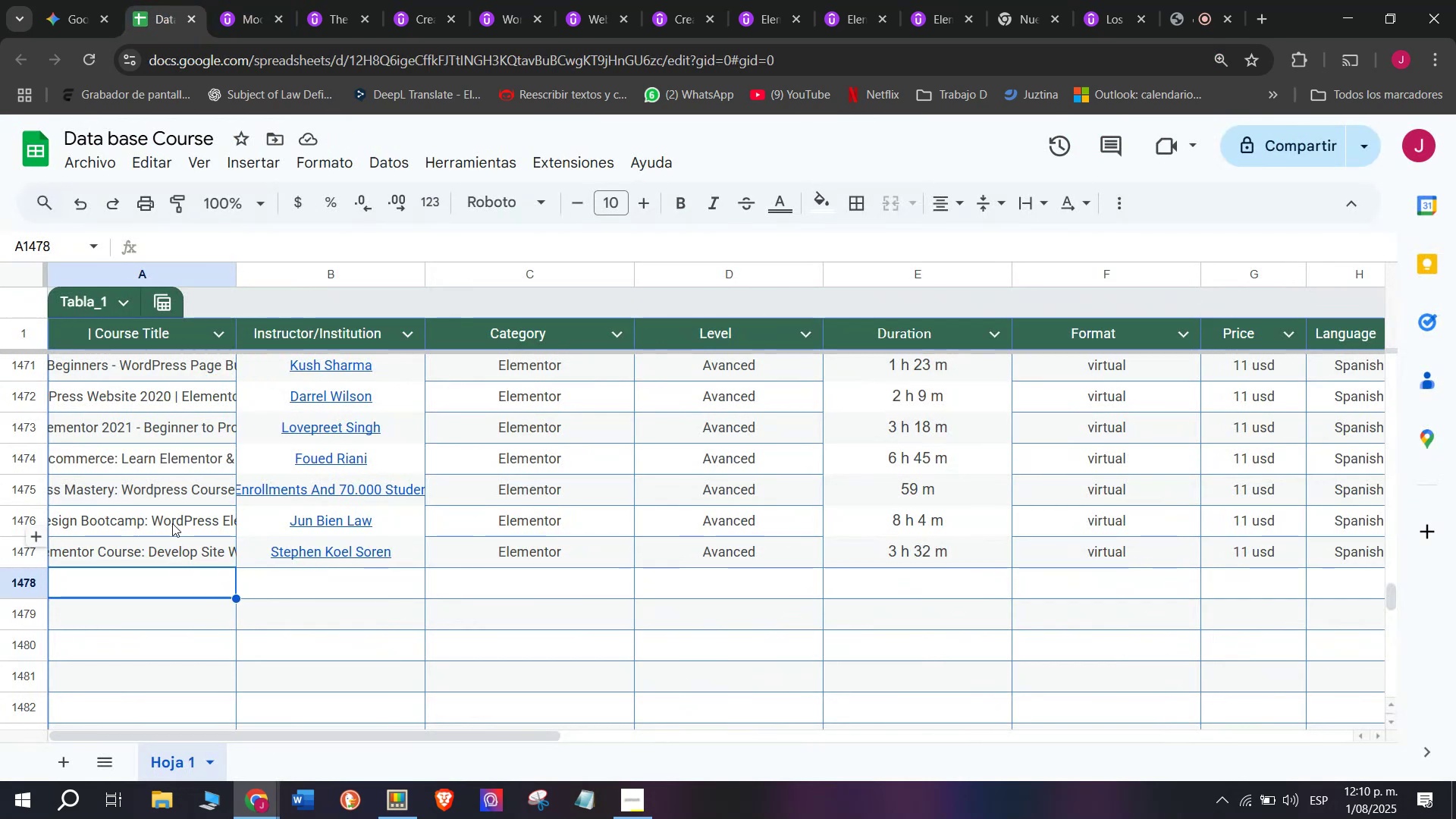 
key(Z)
 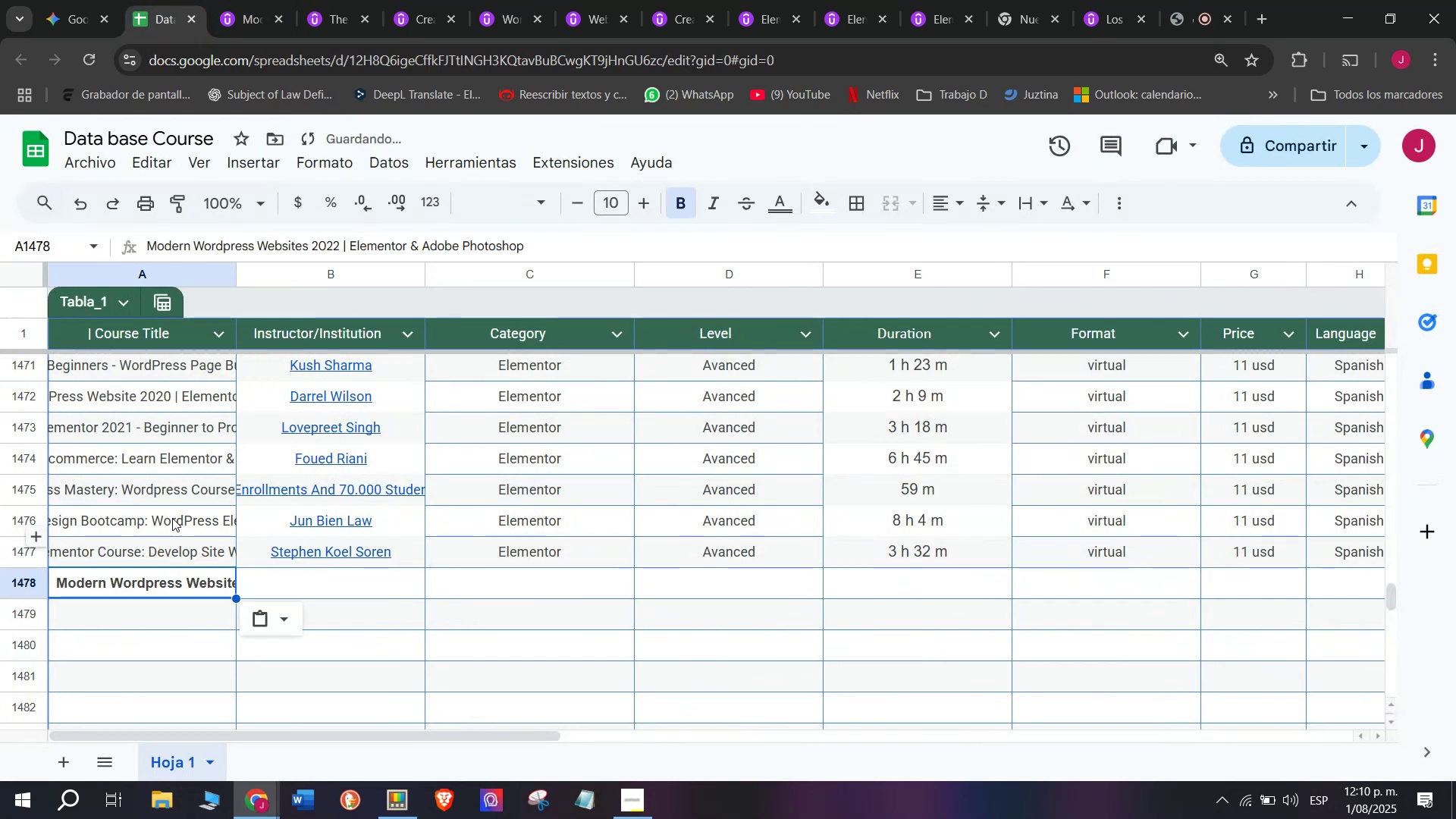 
key(Control+ControlLeft)
 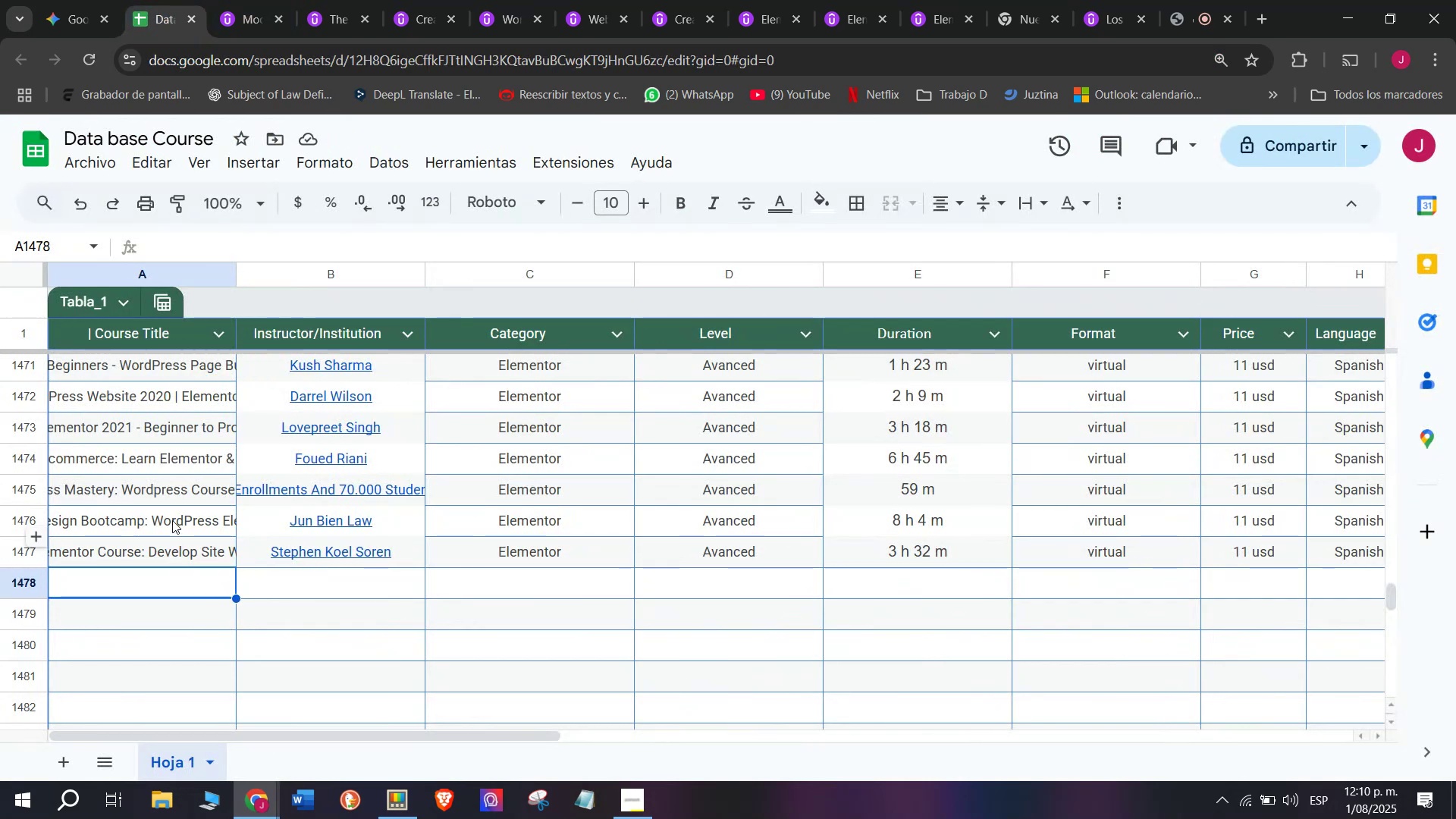 
key(Control+V)
 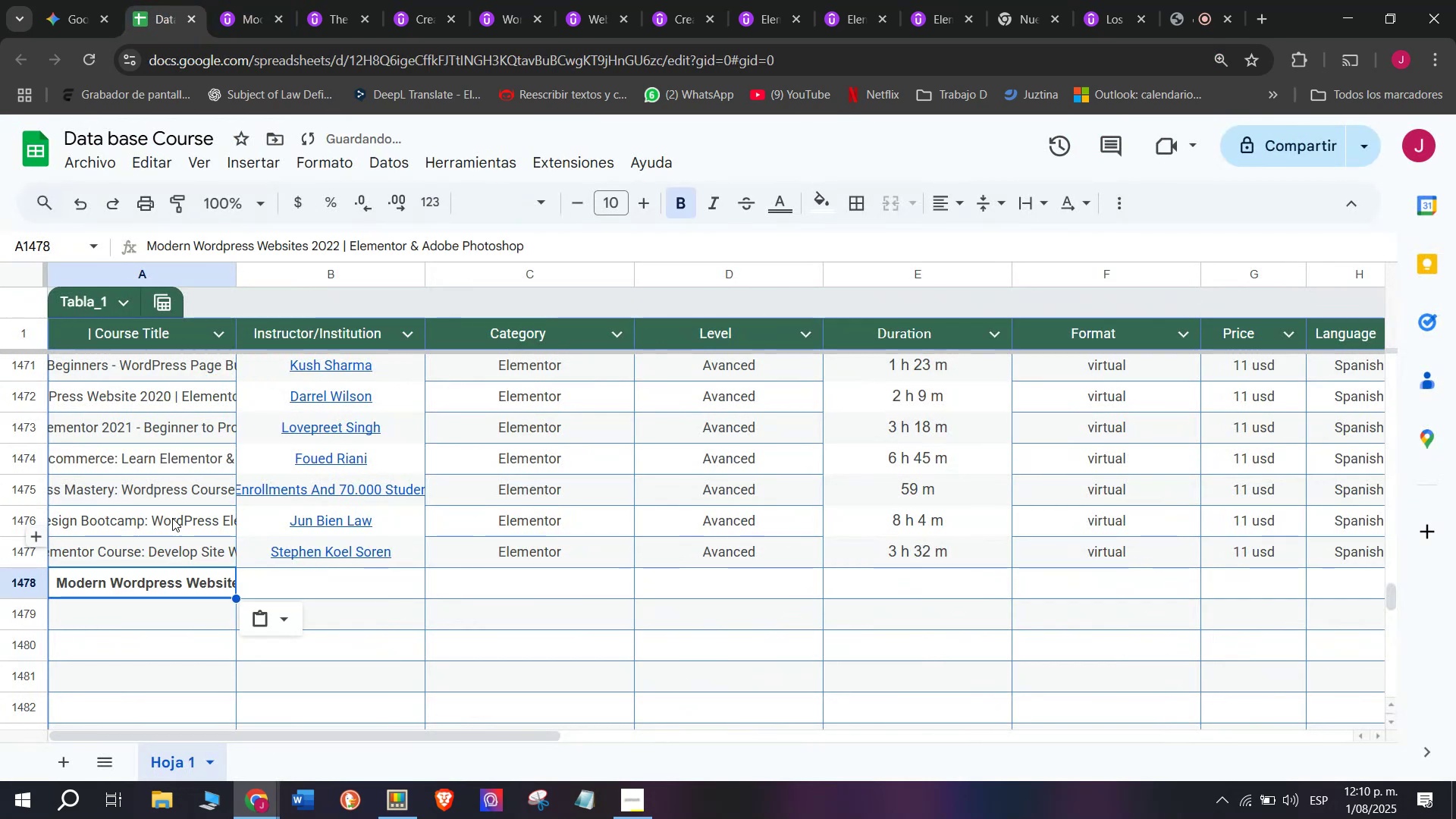 
key(Control+Shift+ControlLeft)
 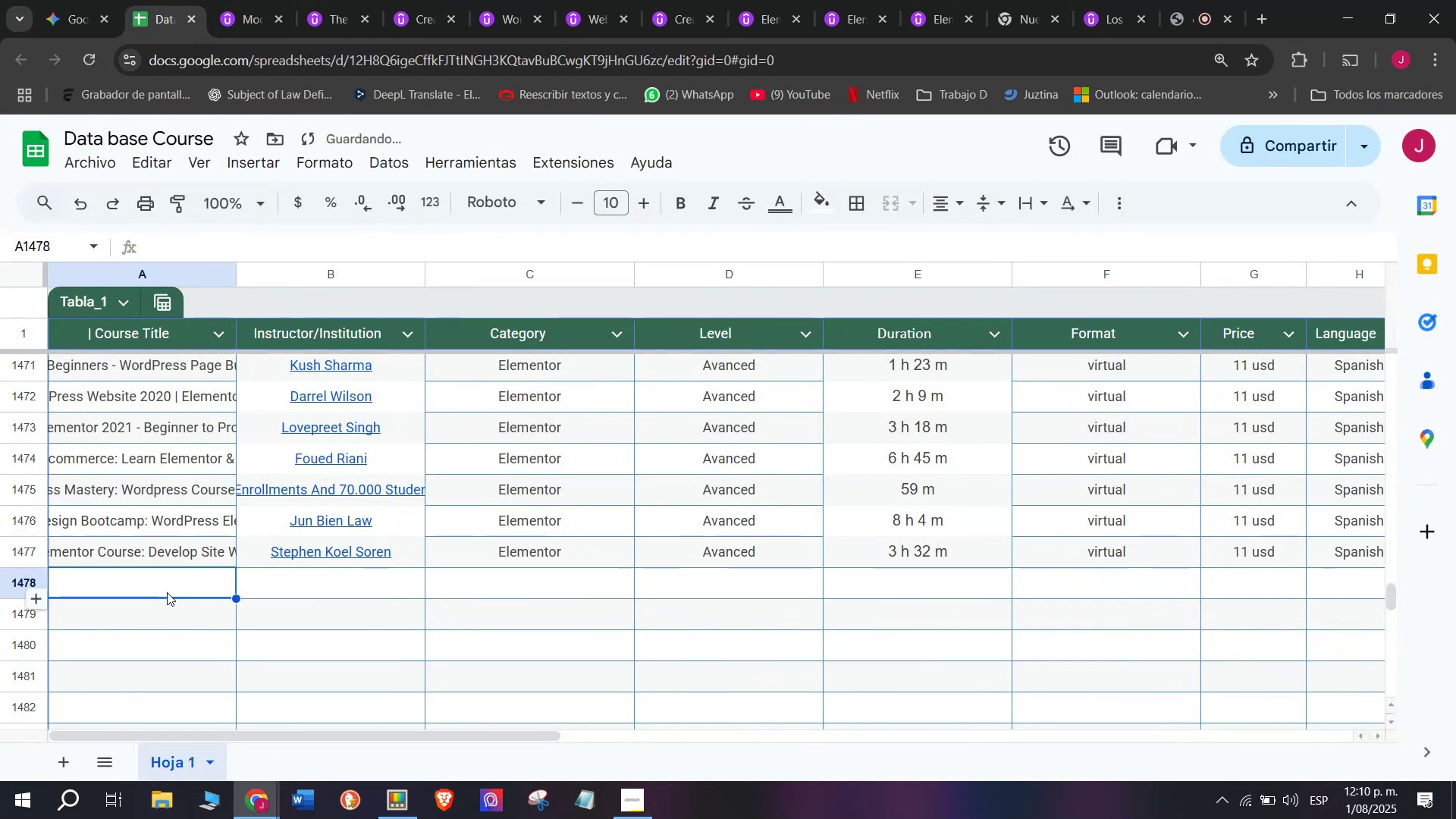 
key(Shift+ShiftLeft)
 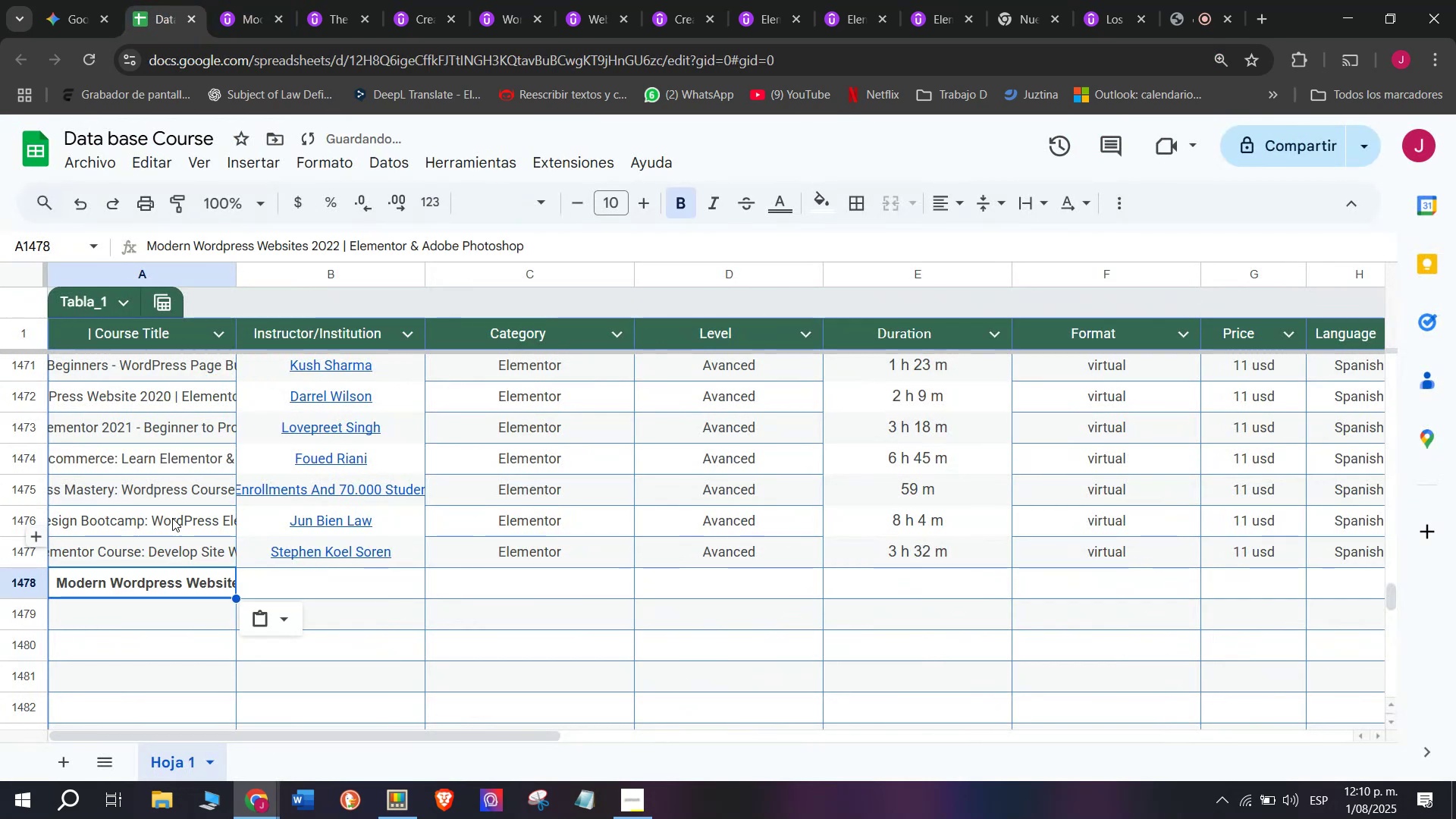 
key(Control+Shift+Z)
 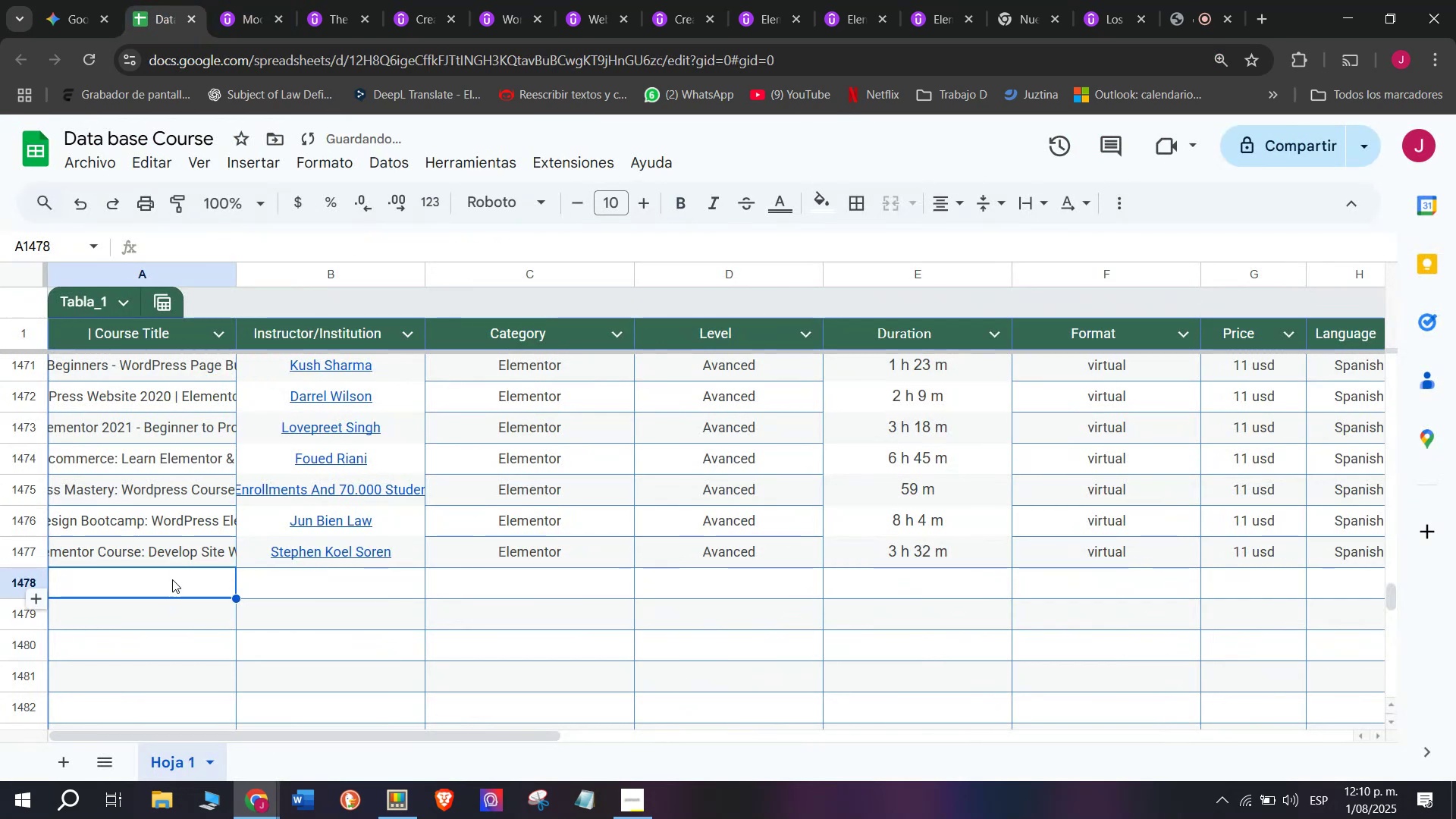 
double_click([174, 577])
 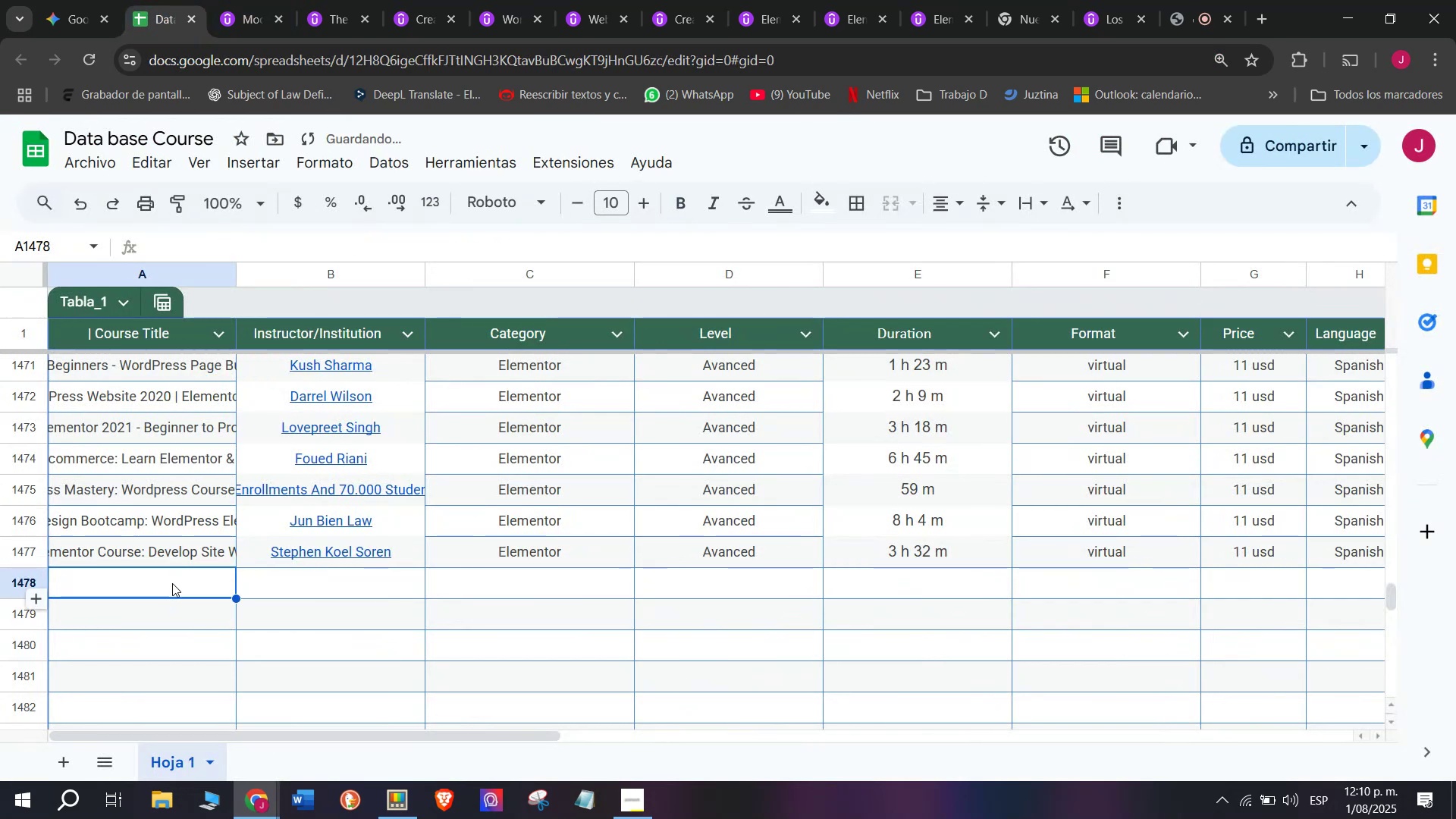 
left_click([172, 582])
 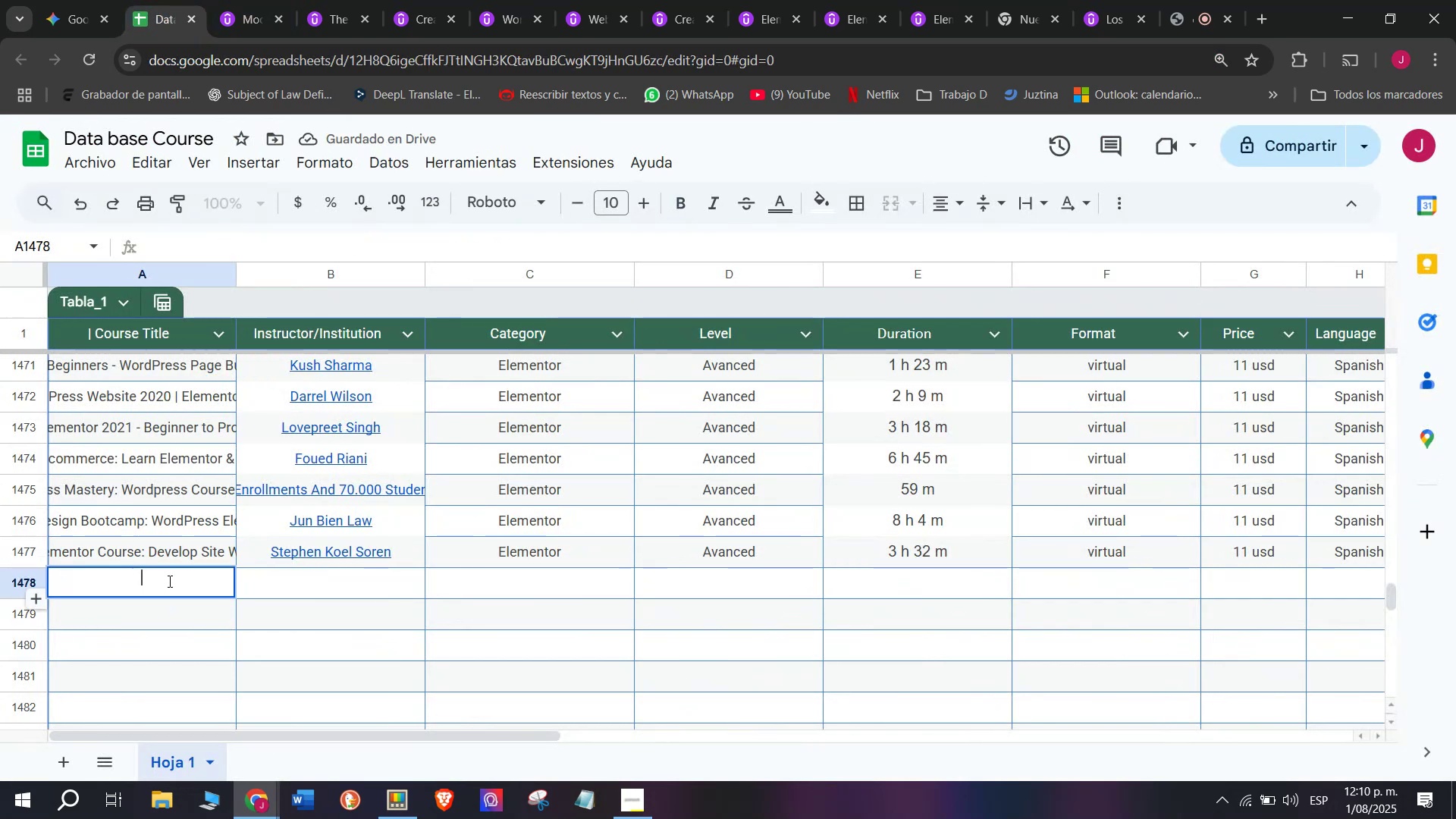 
key(Control+ControlLeft)
 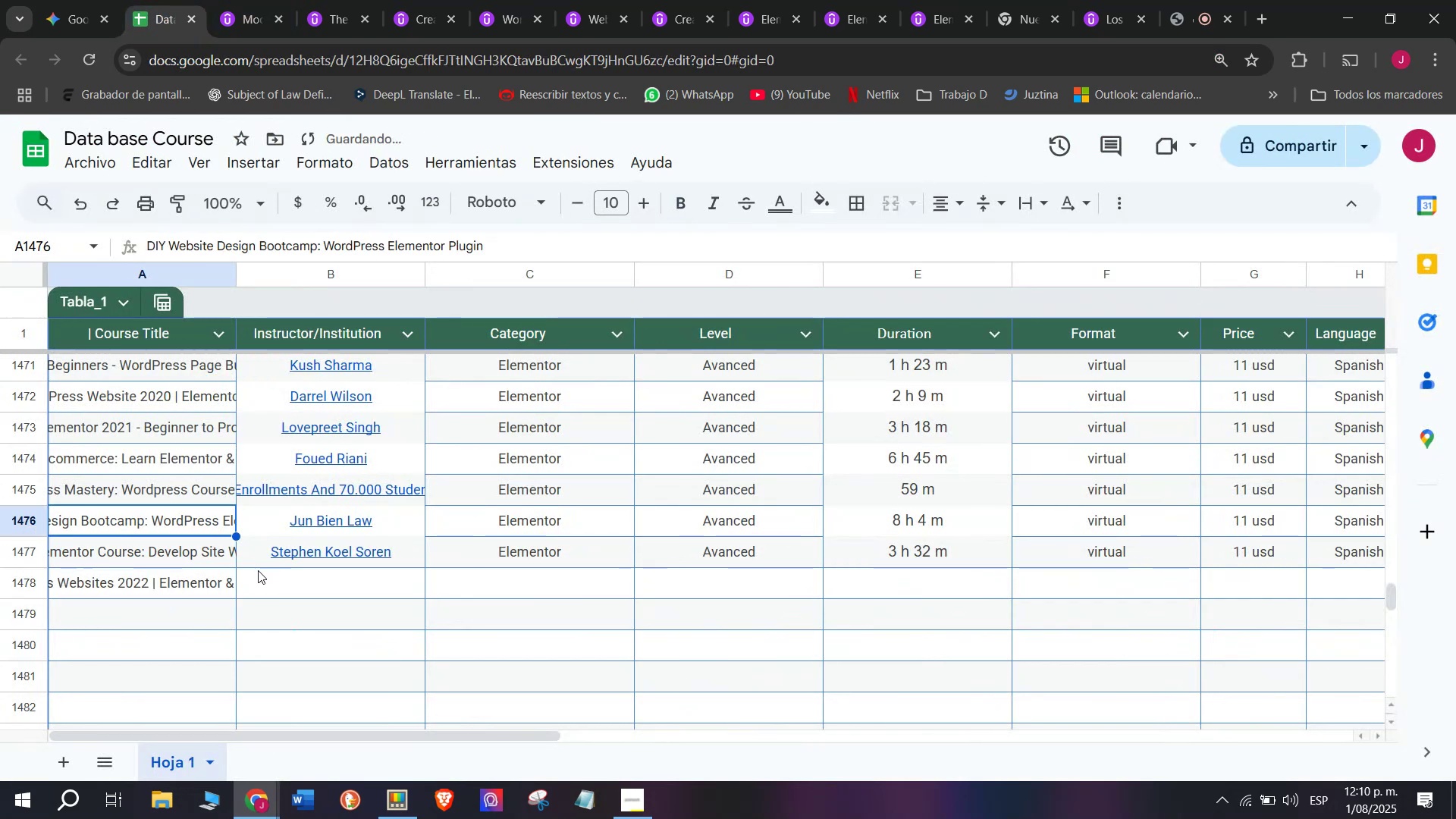 
key(Control+V)
 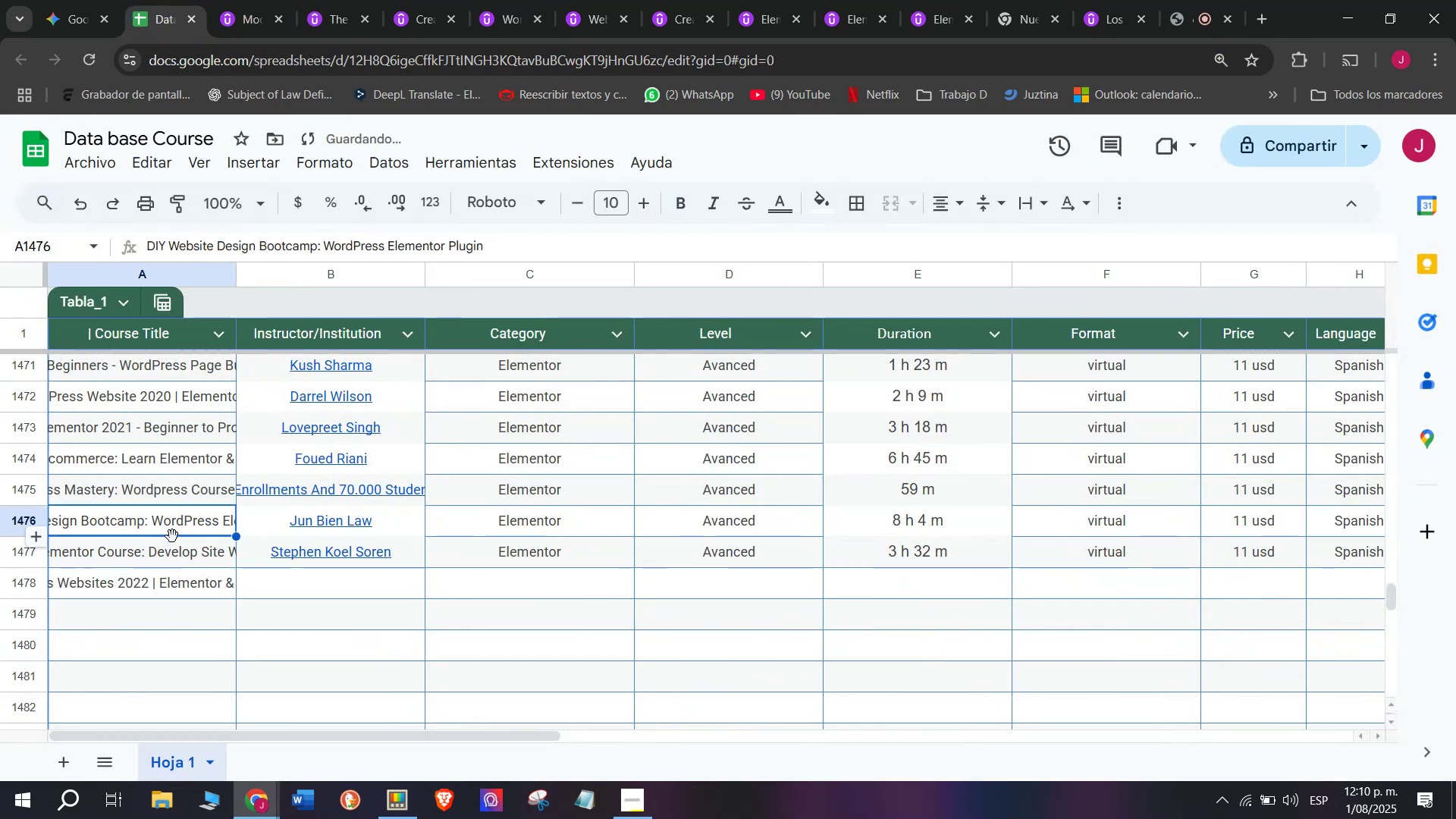 
key(Z)
 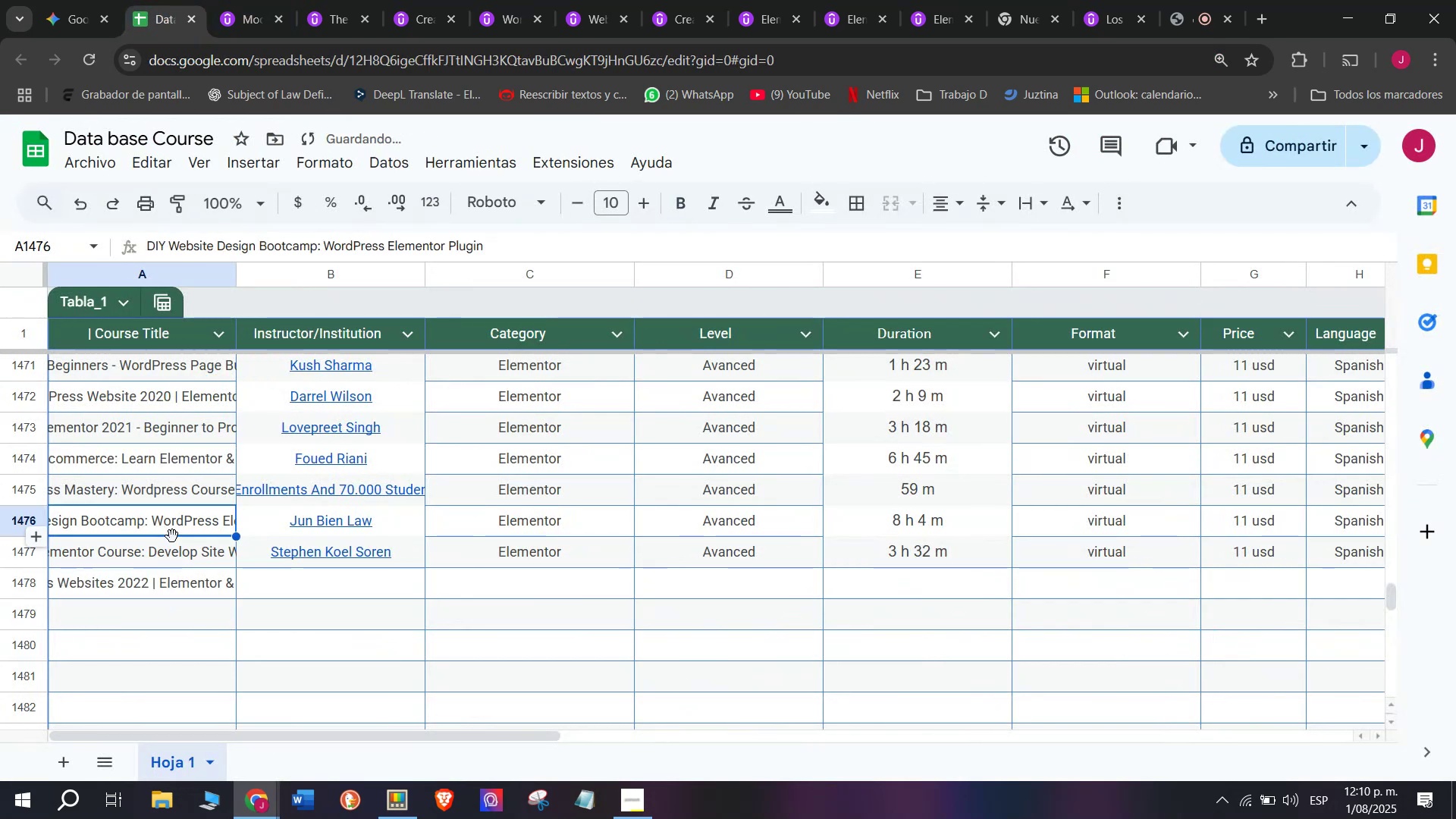 
left_click_drag(start_coordinate=[300, 592], to_coordinate=[302, 588])
 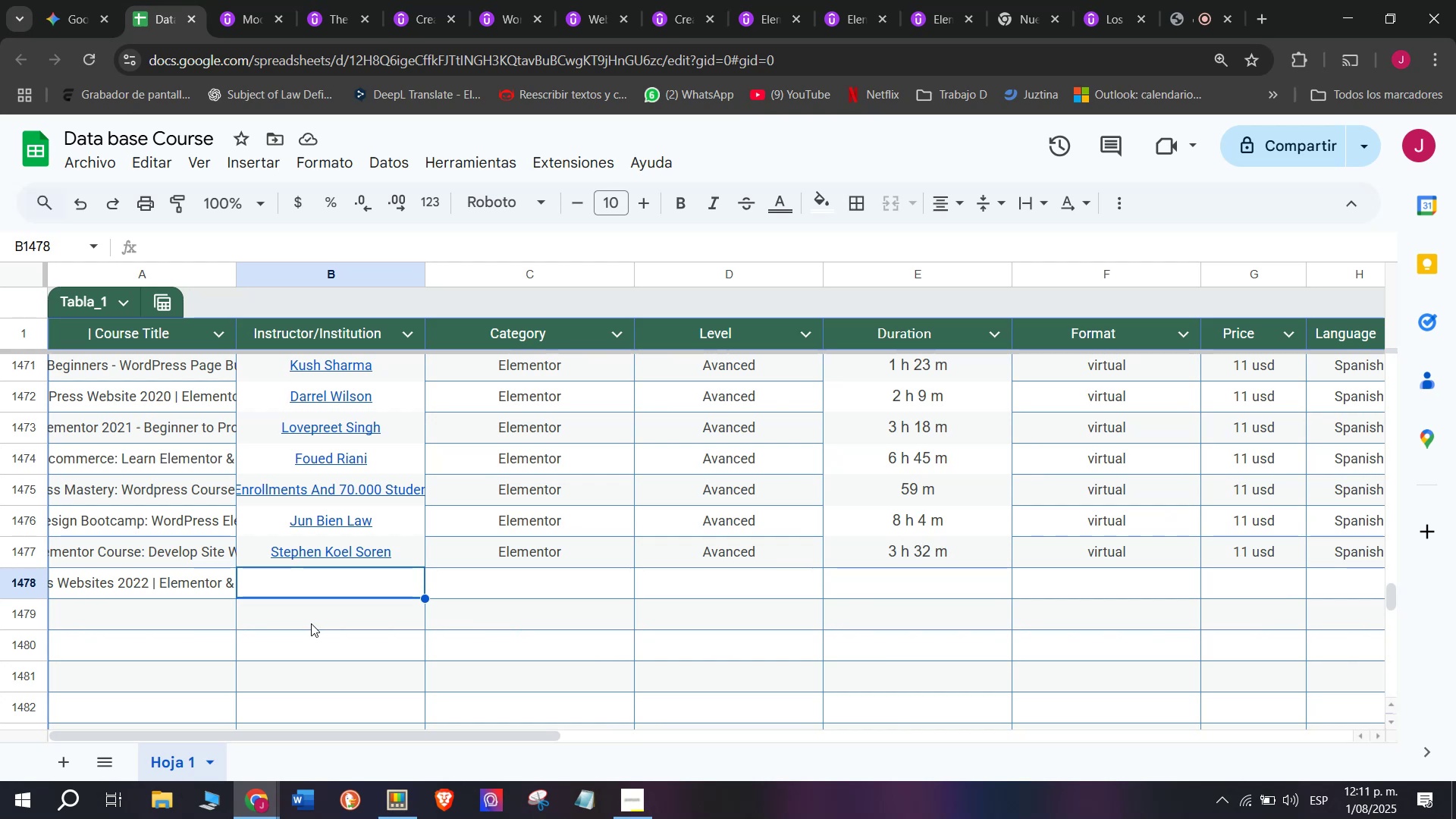 
wait(36.56)
 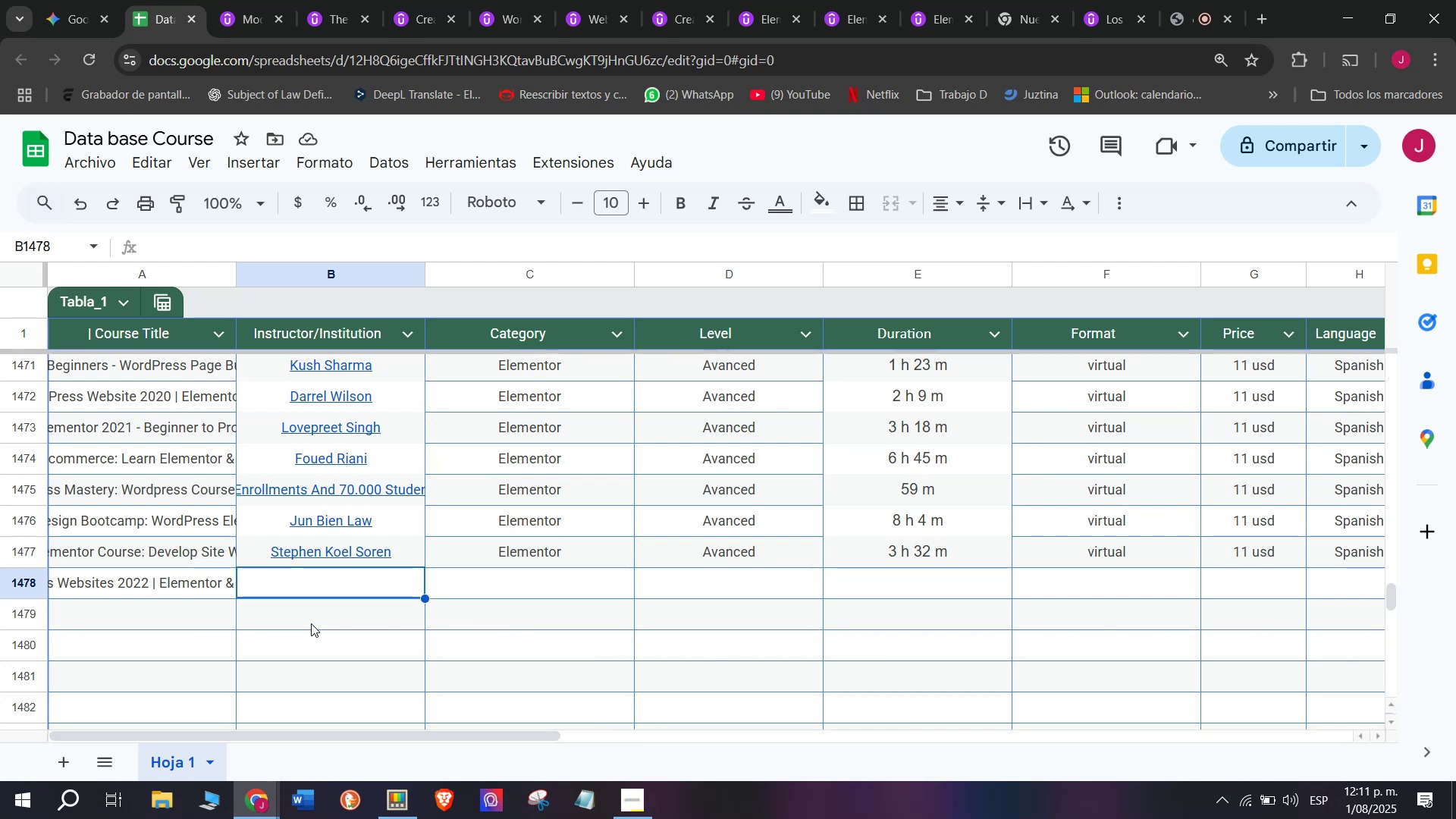 
scroll: coordinate [382, 665], scroll_direction: up, amount: 2.0
 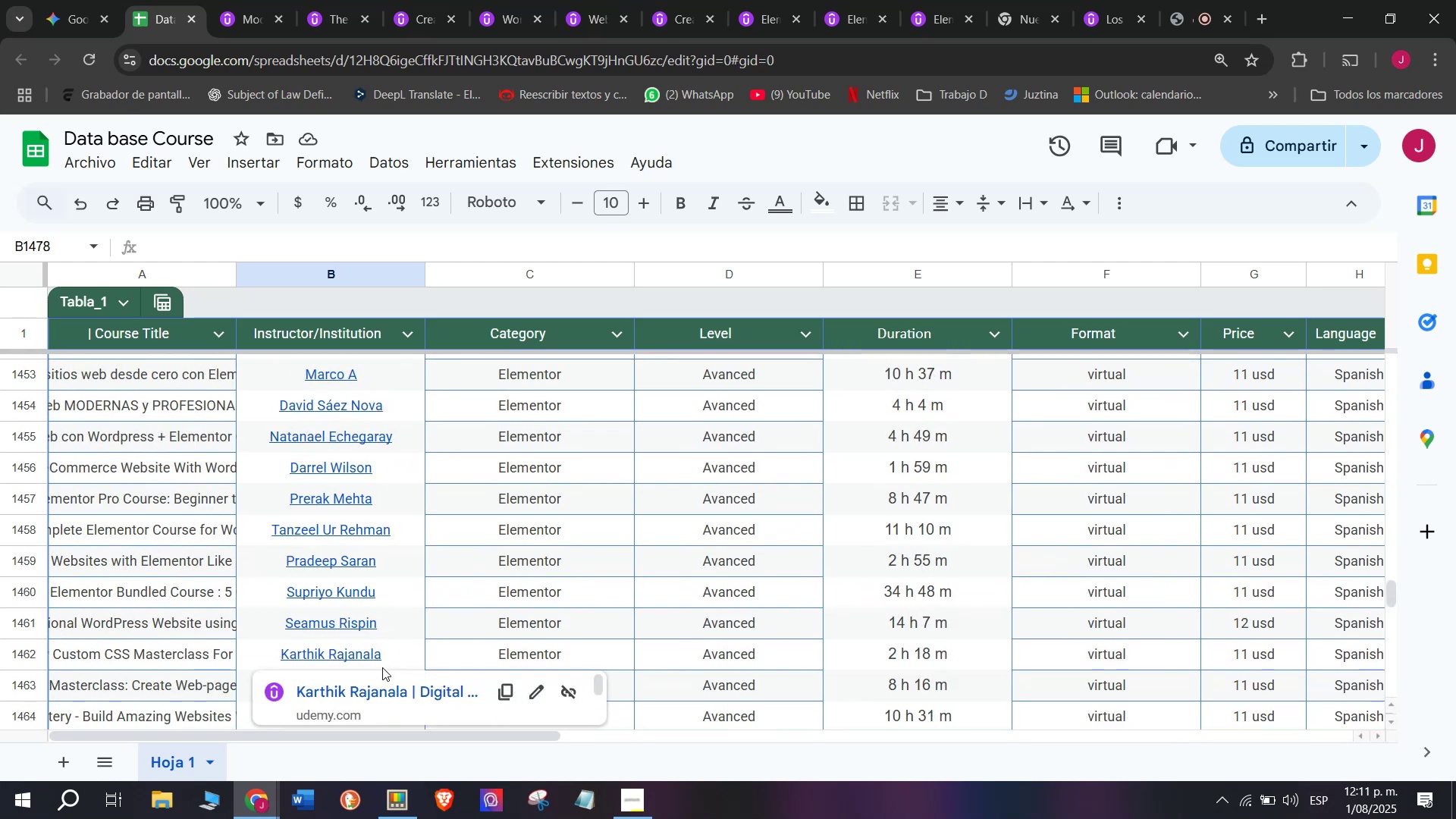 
scroll: coordinate [383, 612], scroll_direction: down, amount: 2.0
 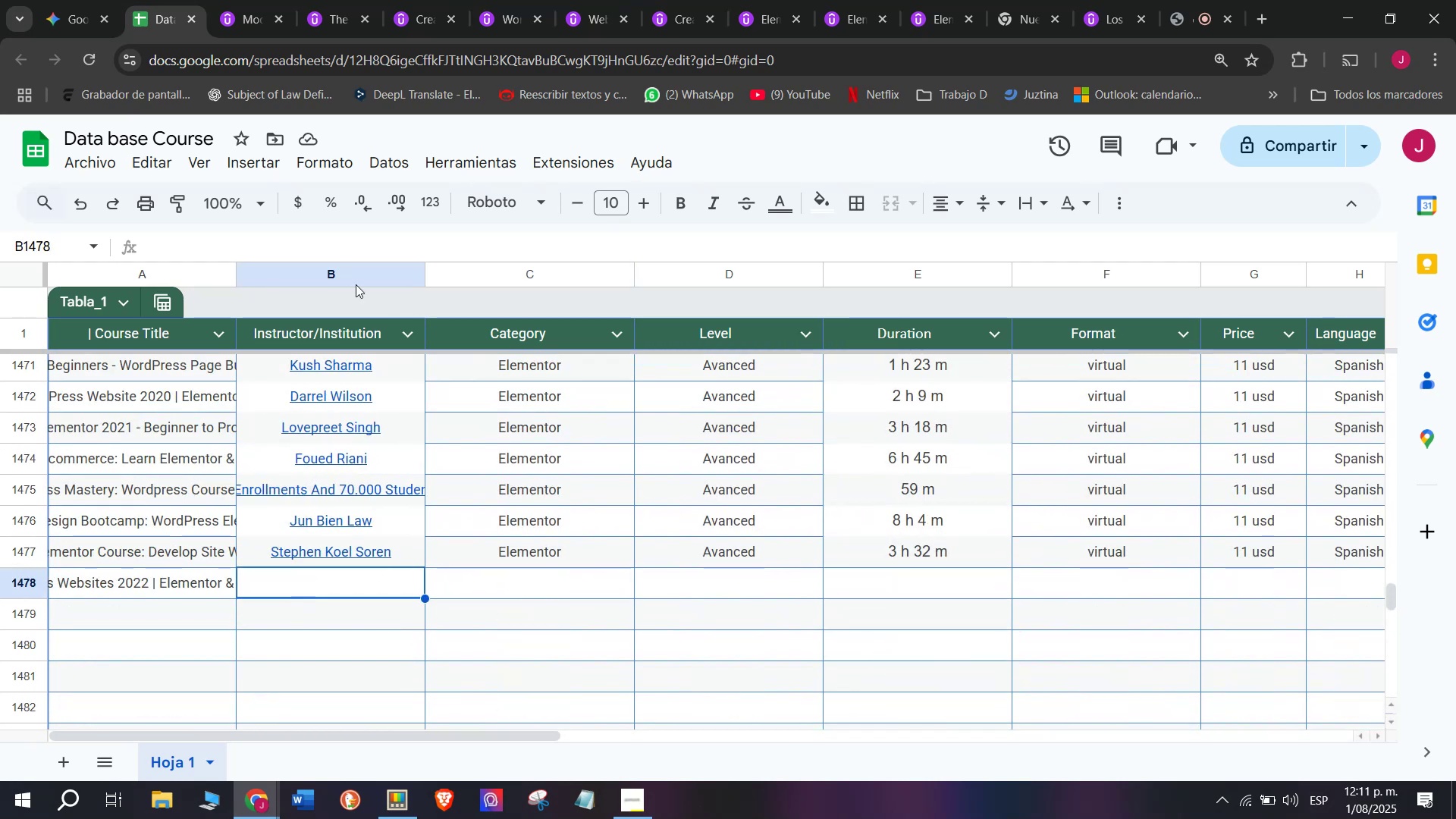 
left_click([209, 0])
 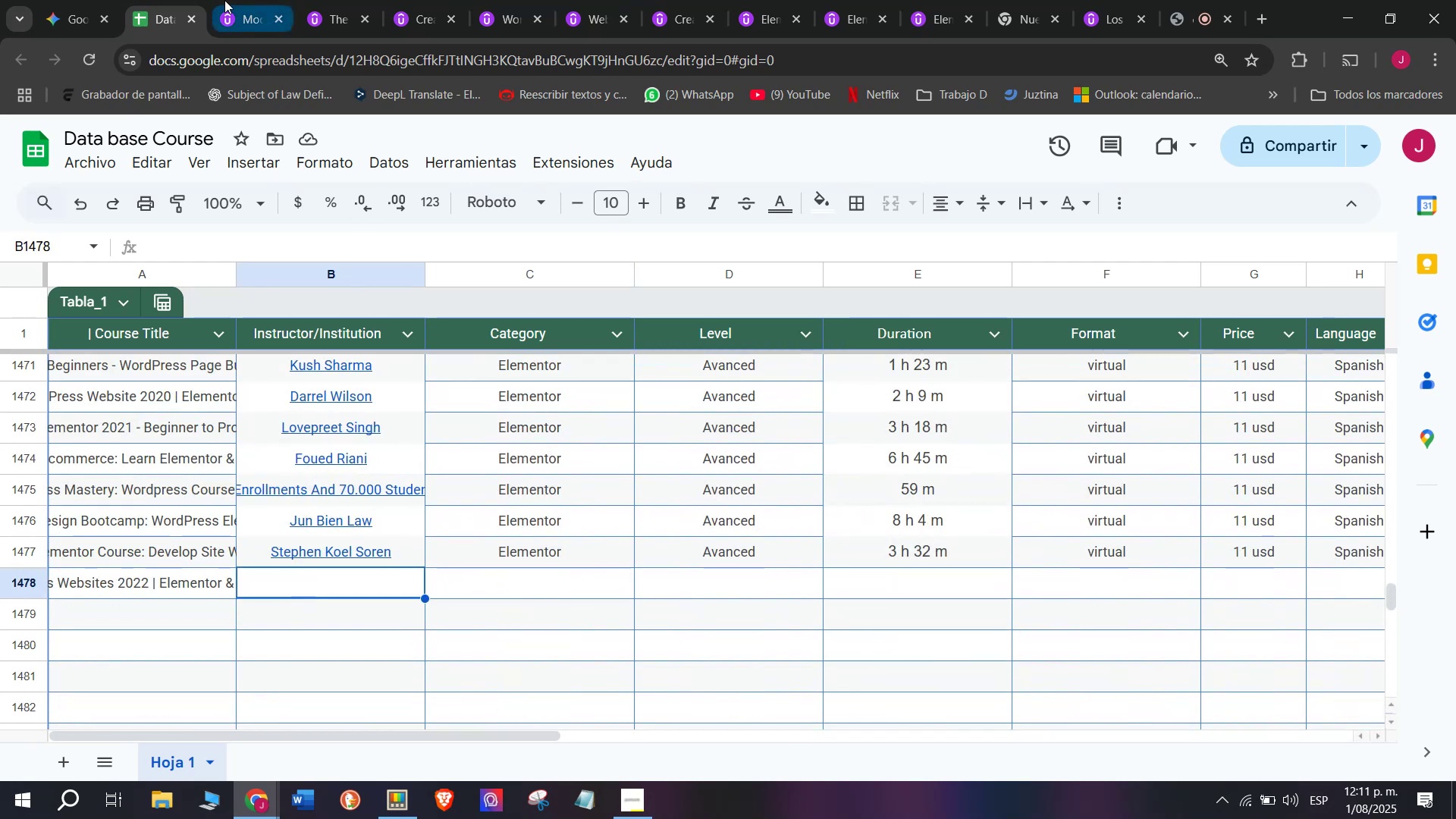 
left_click([224, 0])
 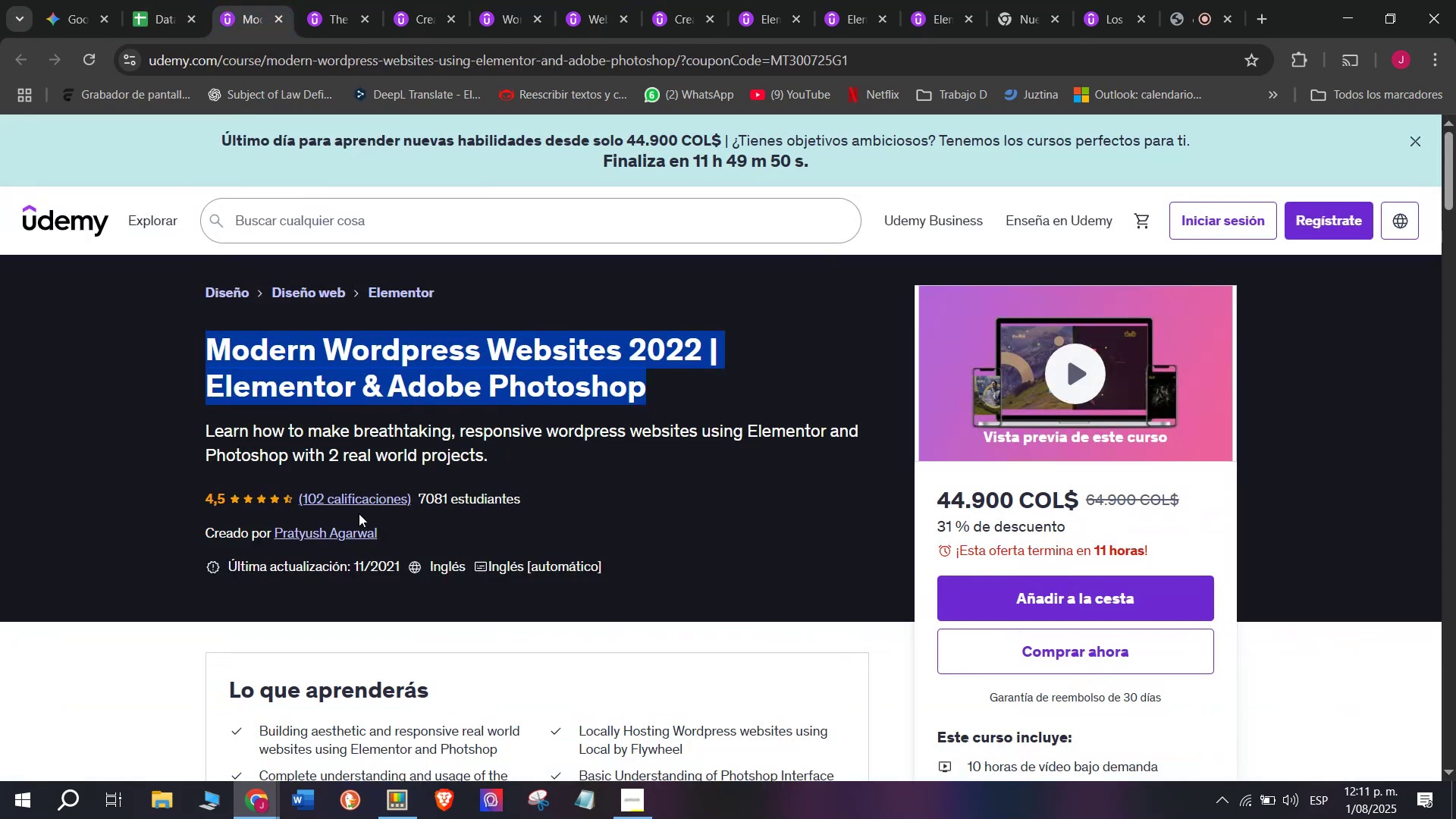 
left_click_drag(start_coordinate=[393, 531], to_coordinate=[284, 535])
 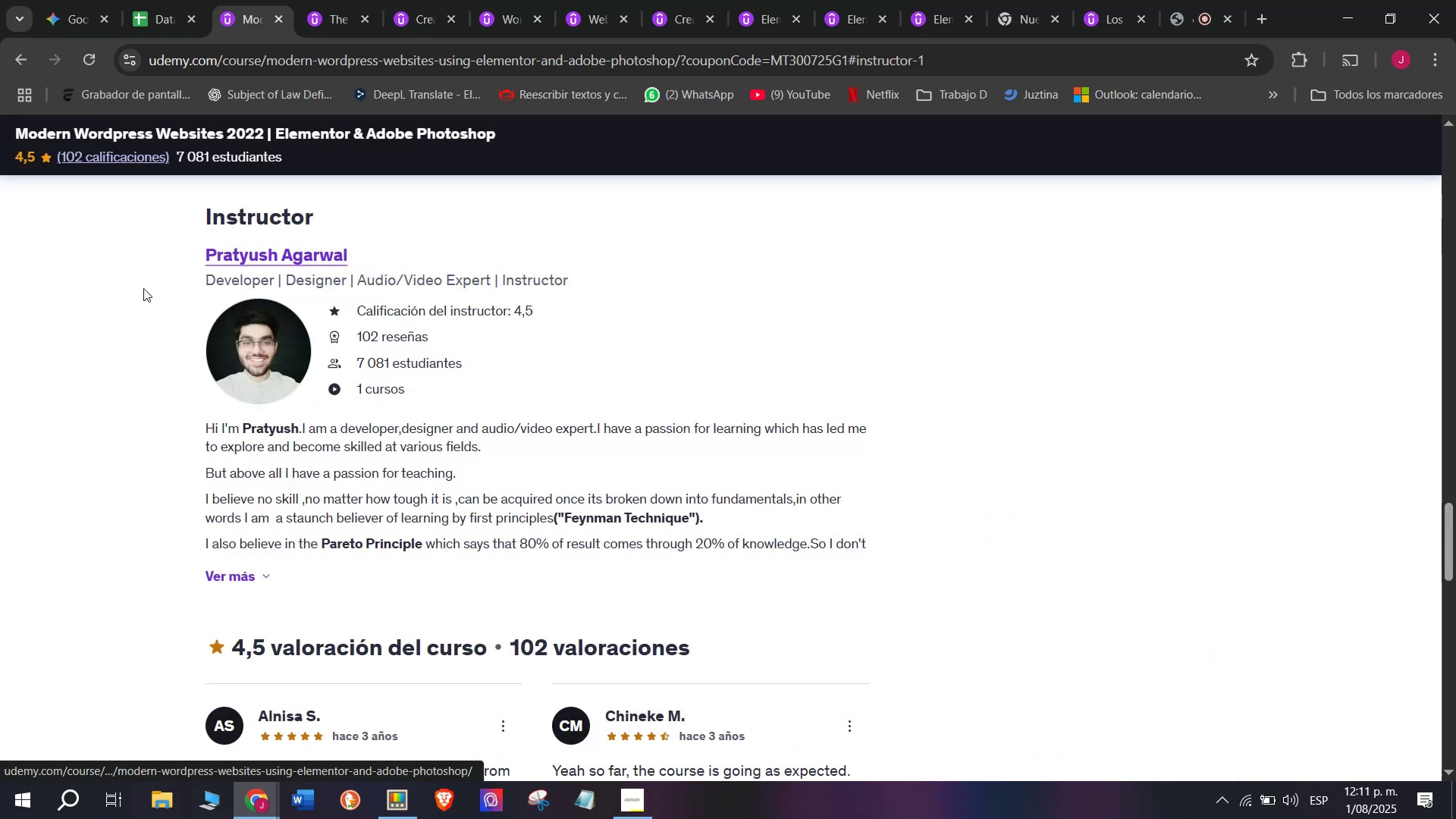 
left_click_drag(start_coordinate=[176, 251], to_coordinate=[366, 243])
 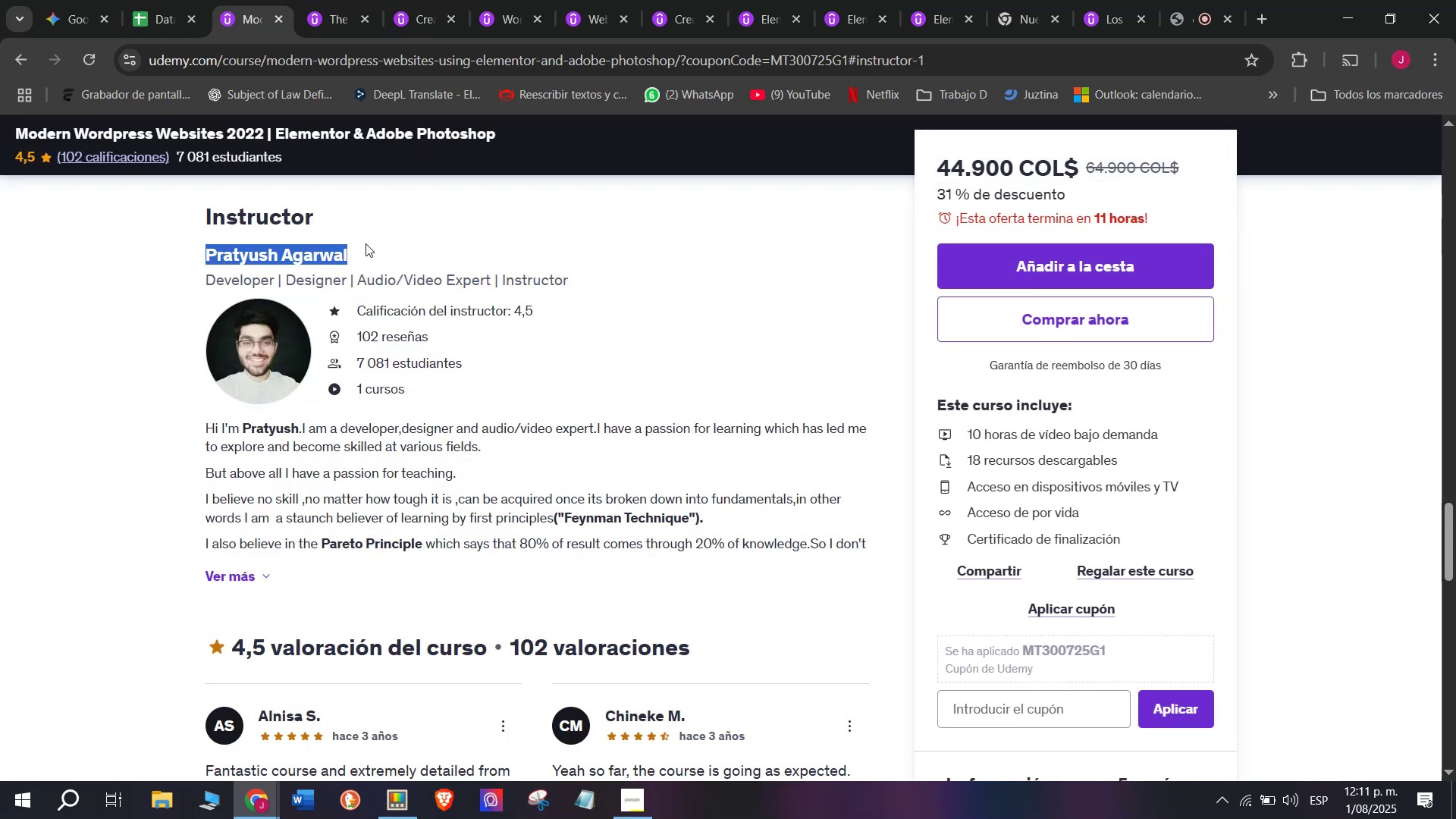 
key(Control+ControlLeft)
 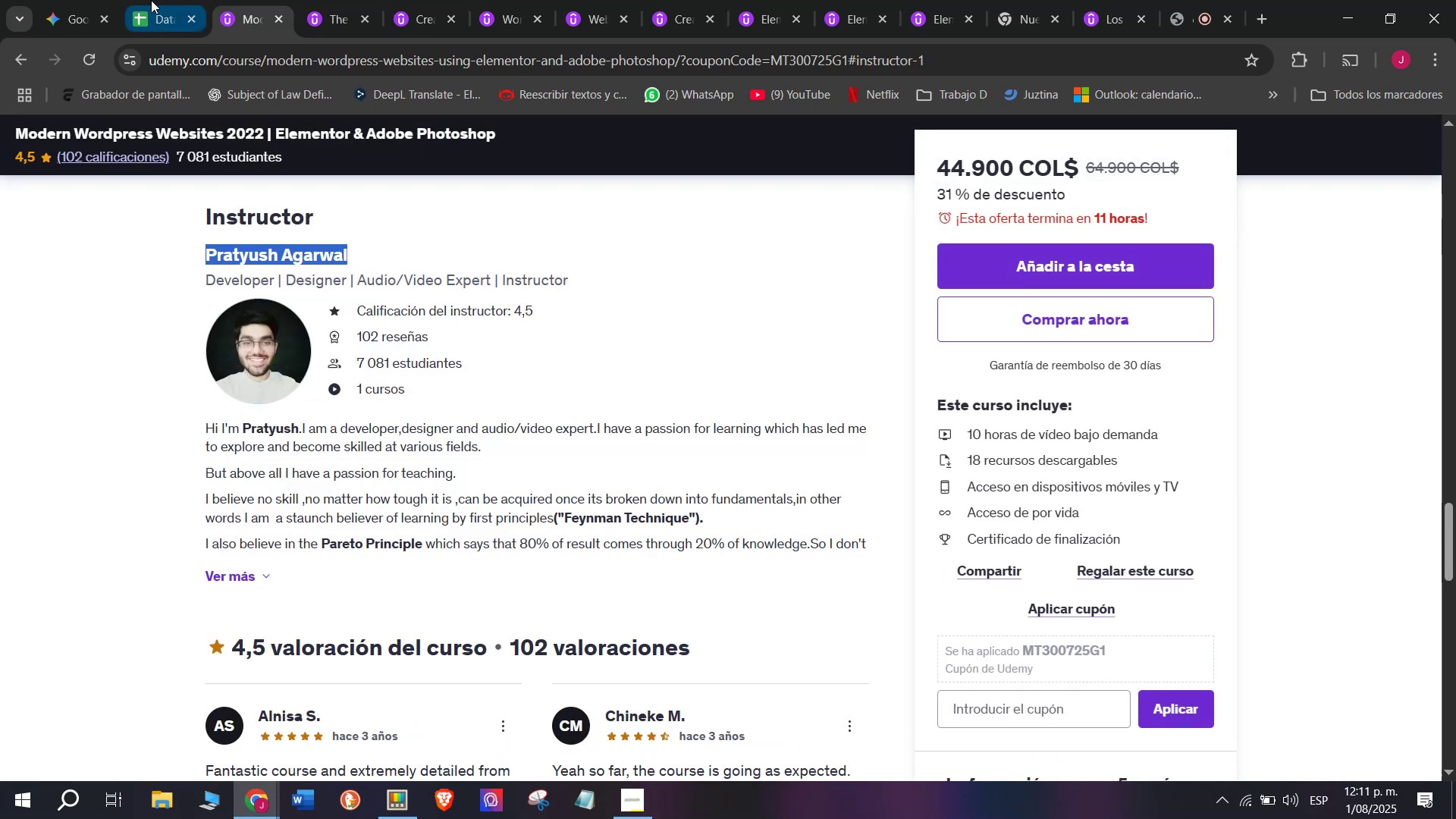 
key(Control+C)
 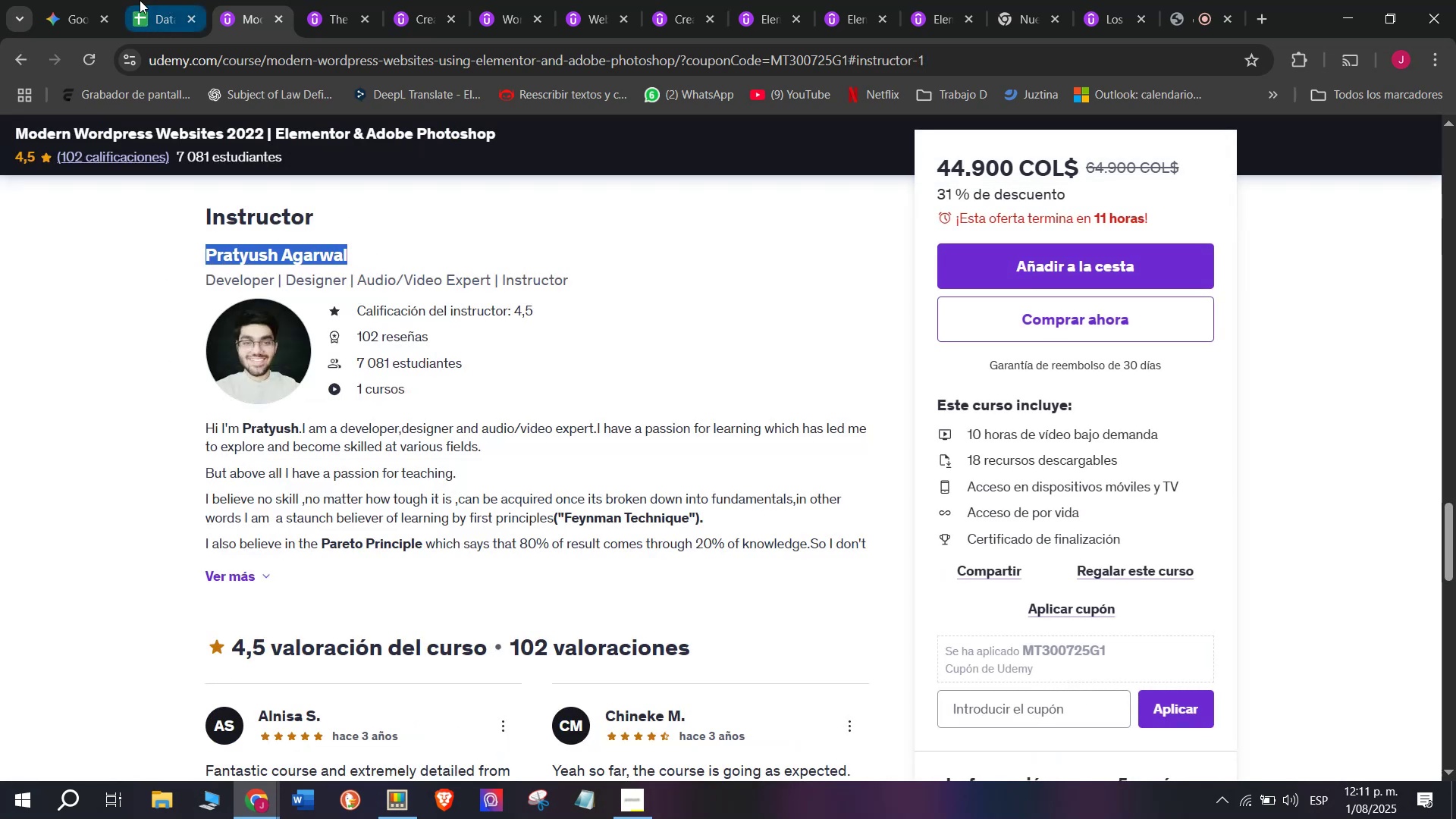 
key(Break)
 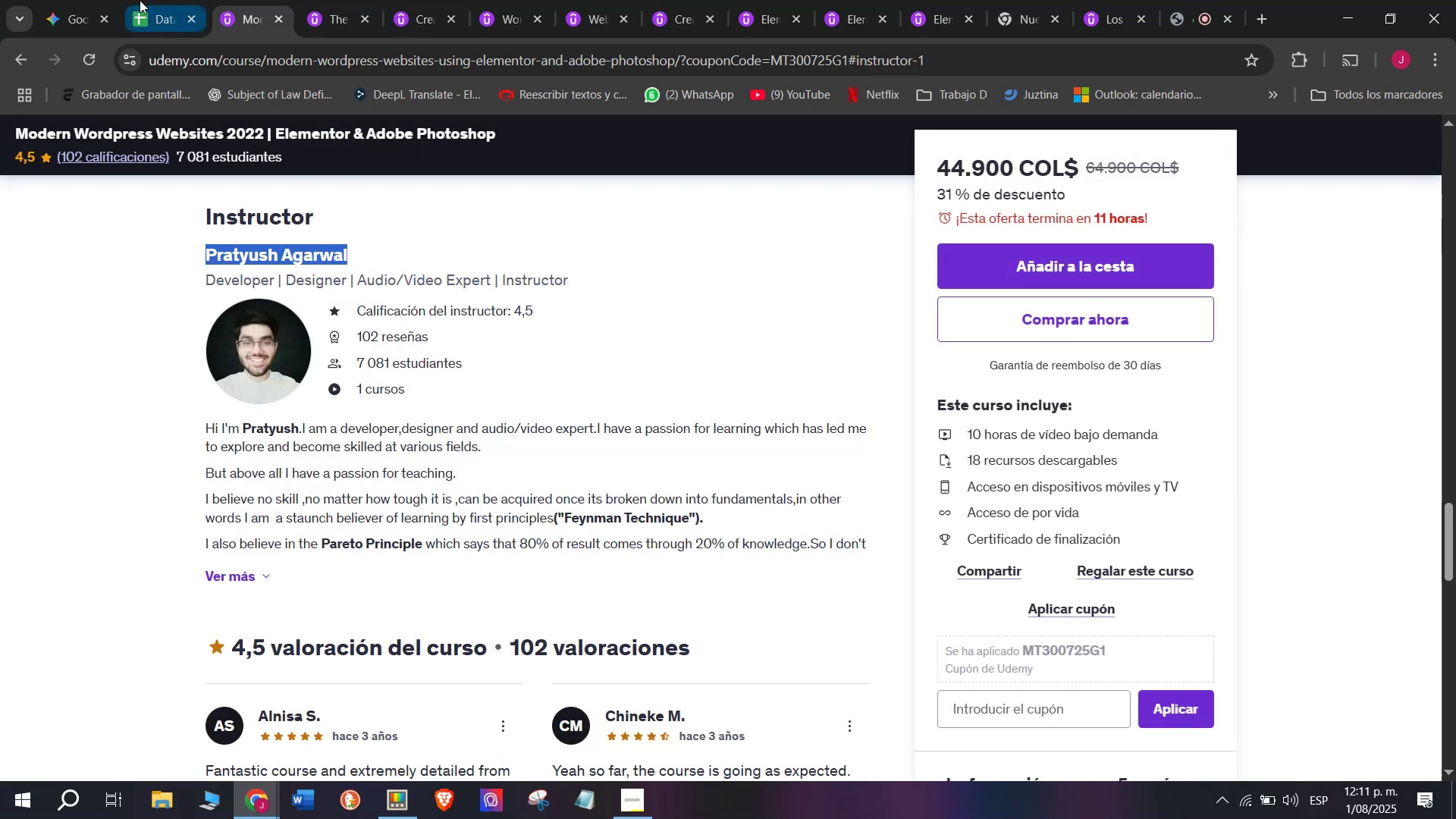 
left_click([182, 0])
 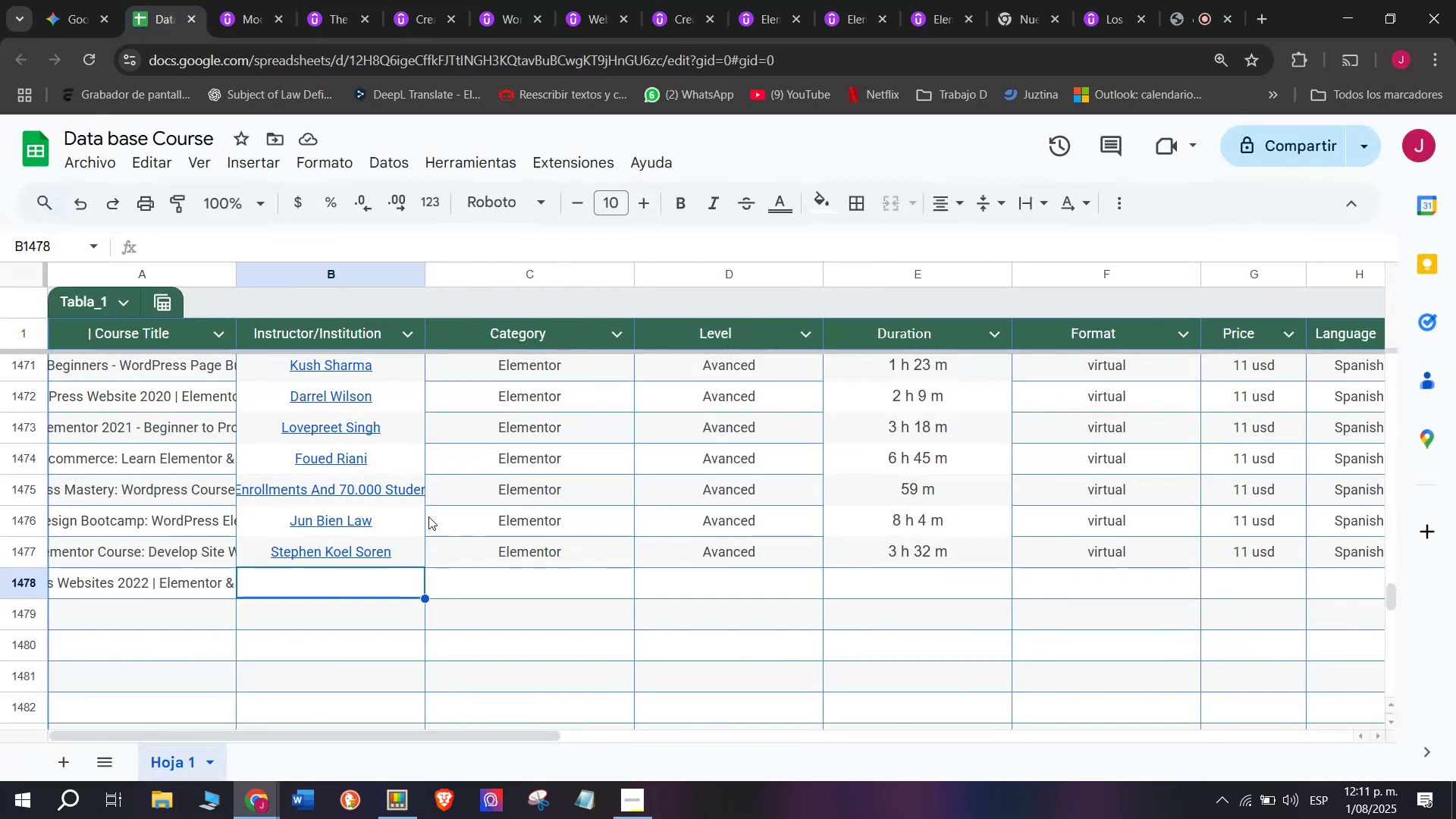 
key(Z)
 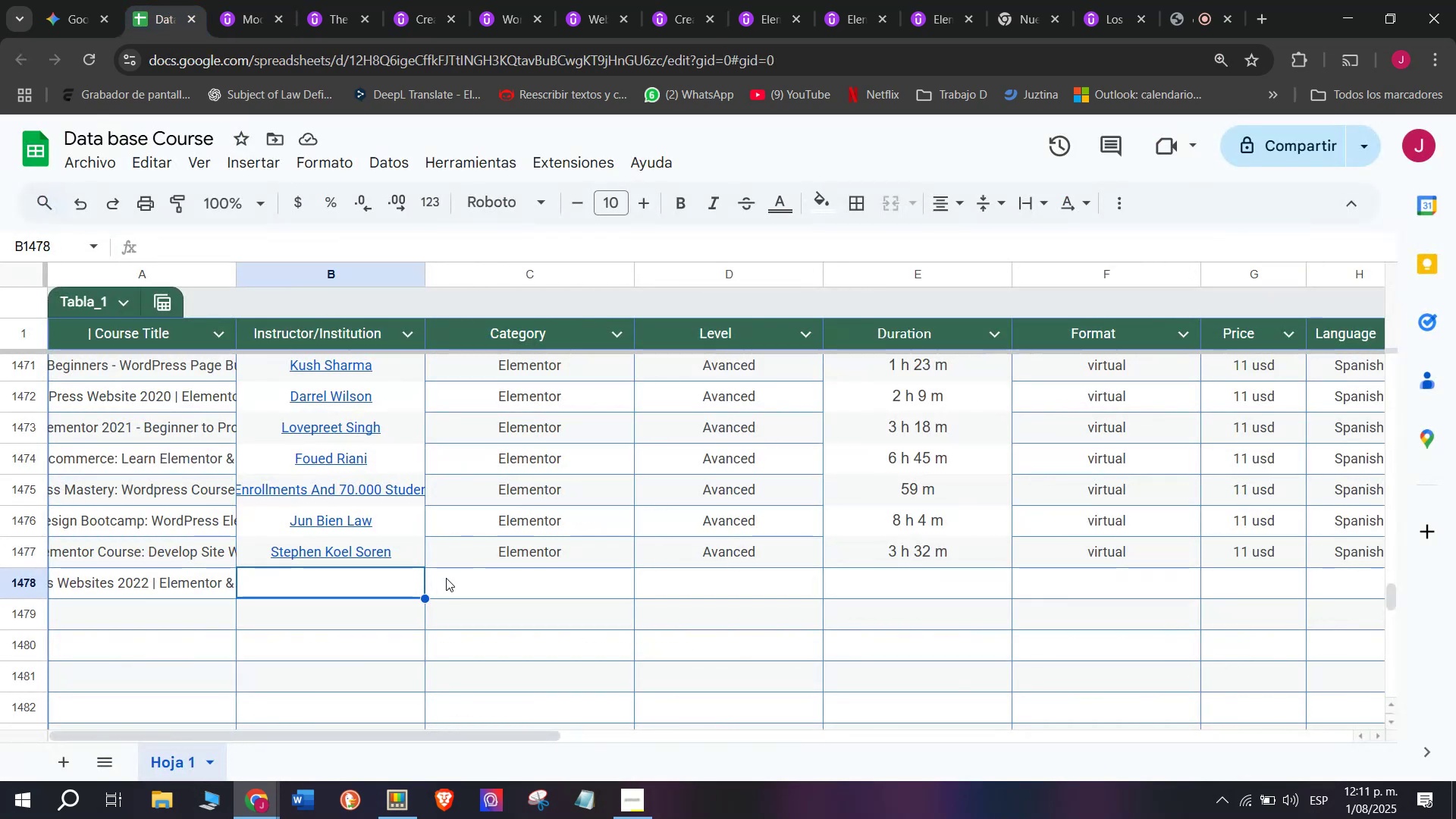 
key(Control+ControlLeft)
 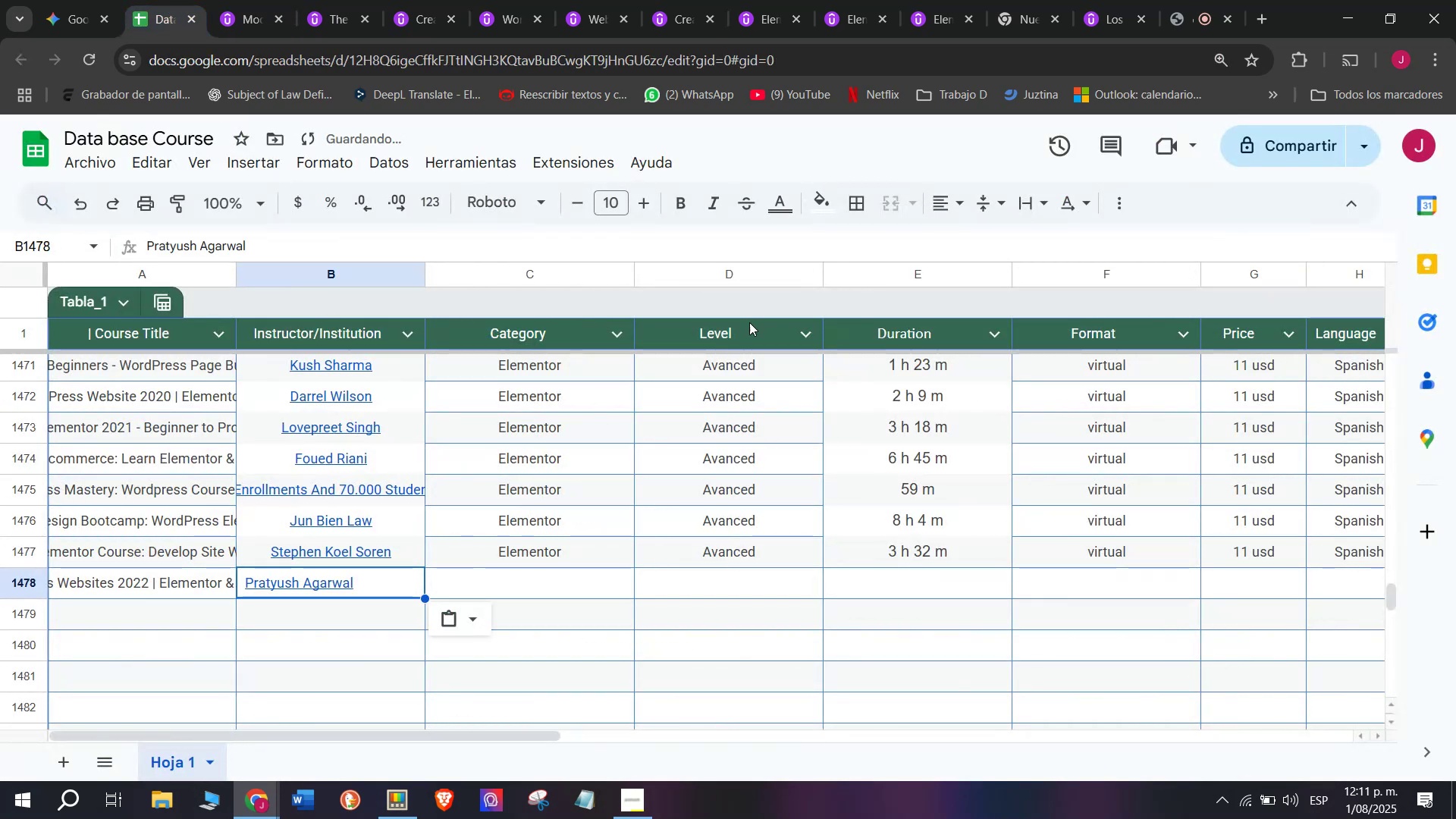 
key(Control+V)
 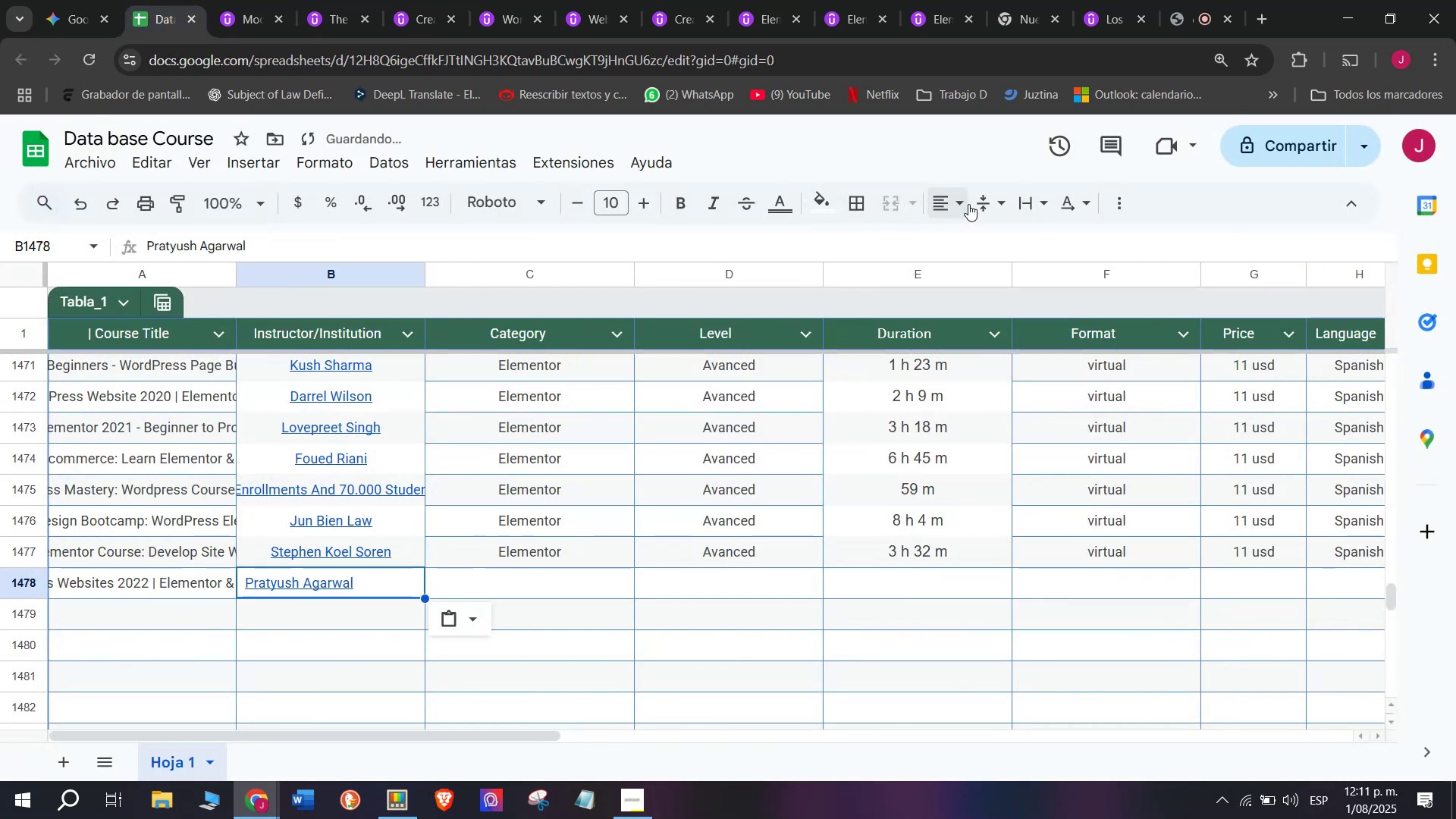 
left_click([968, 203])
 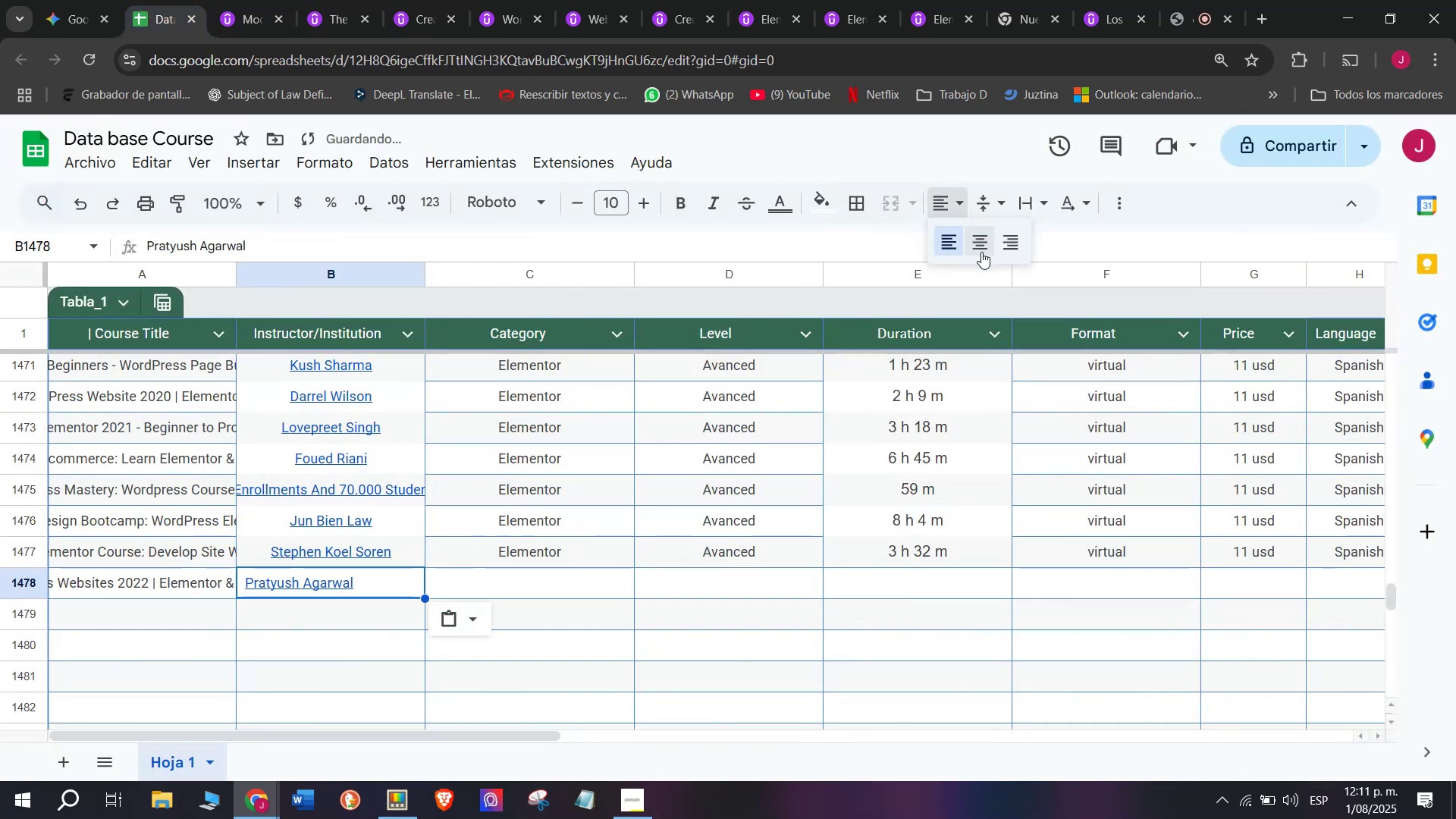 
left_click([981, 252])
 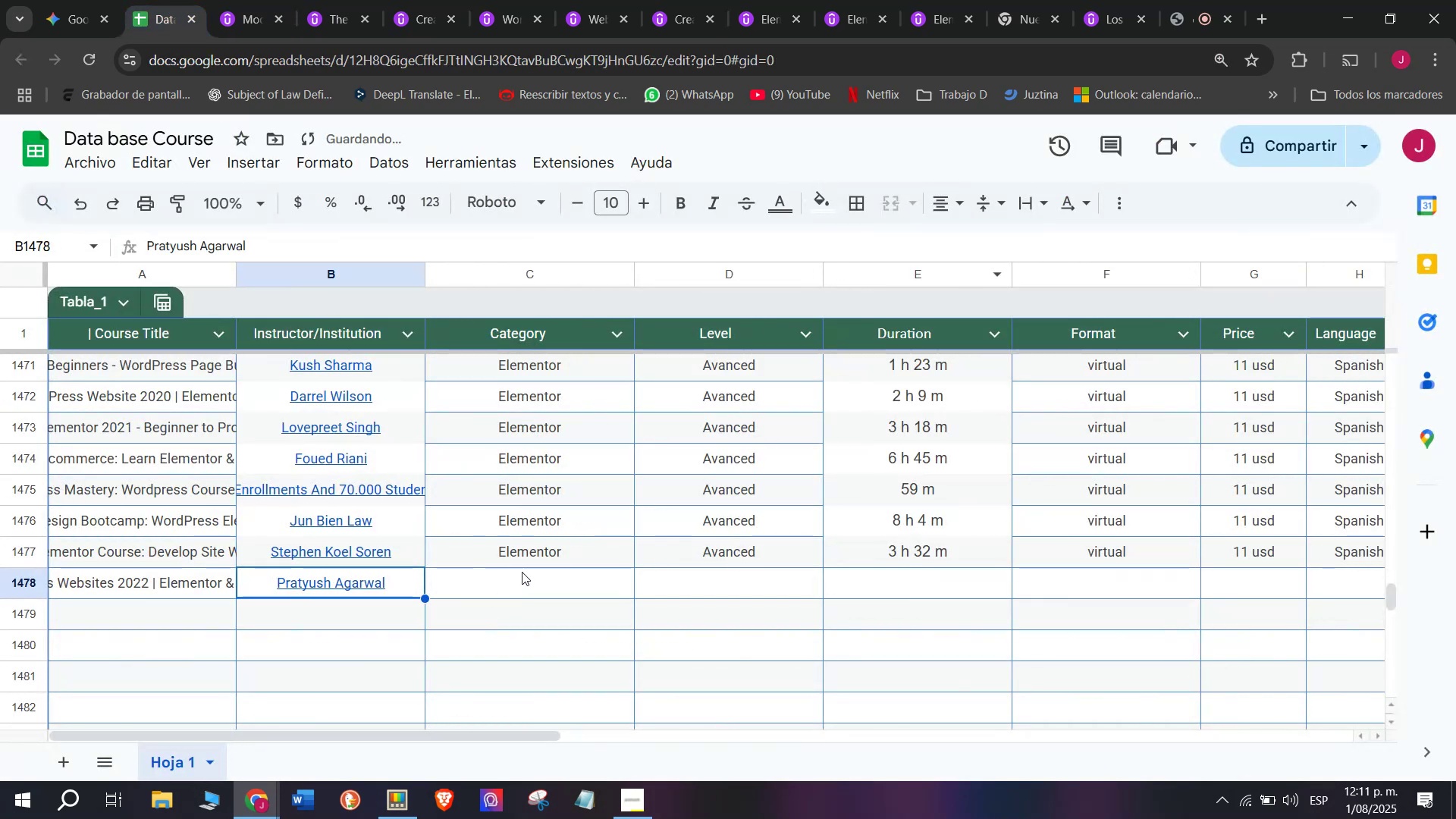 
left_click([538, 545])
 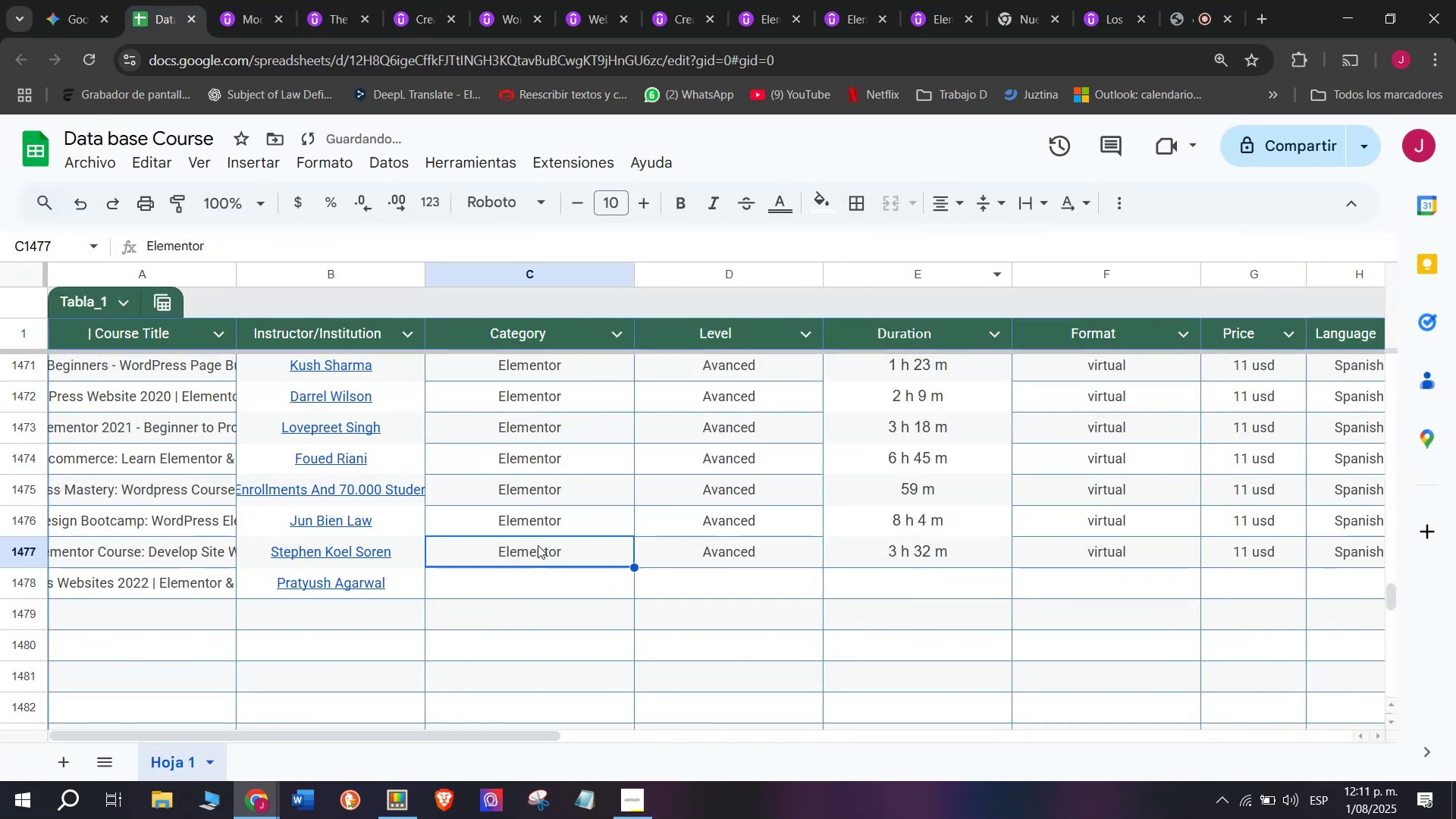 
key(Control+ControlLeft)
 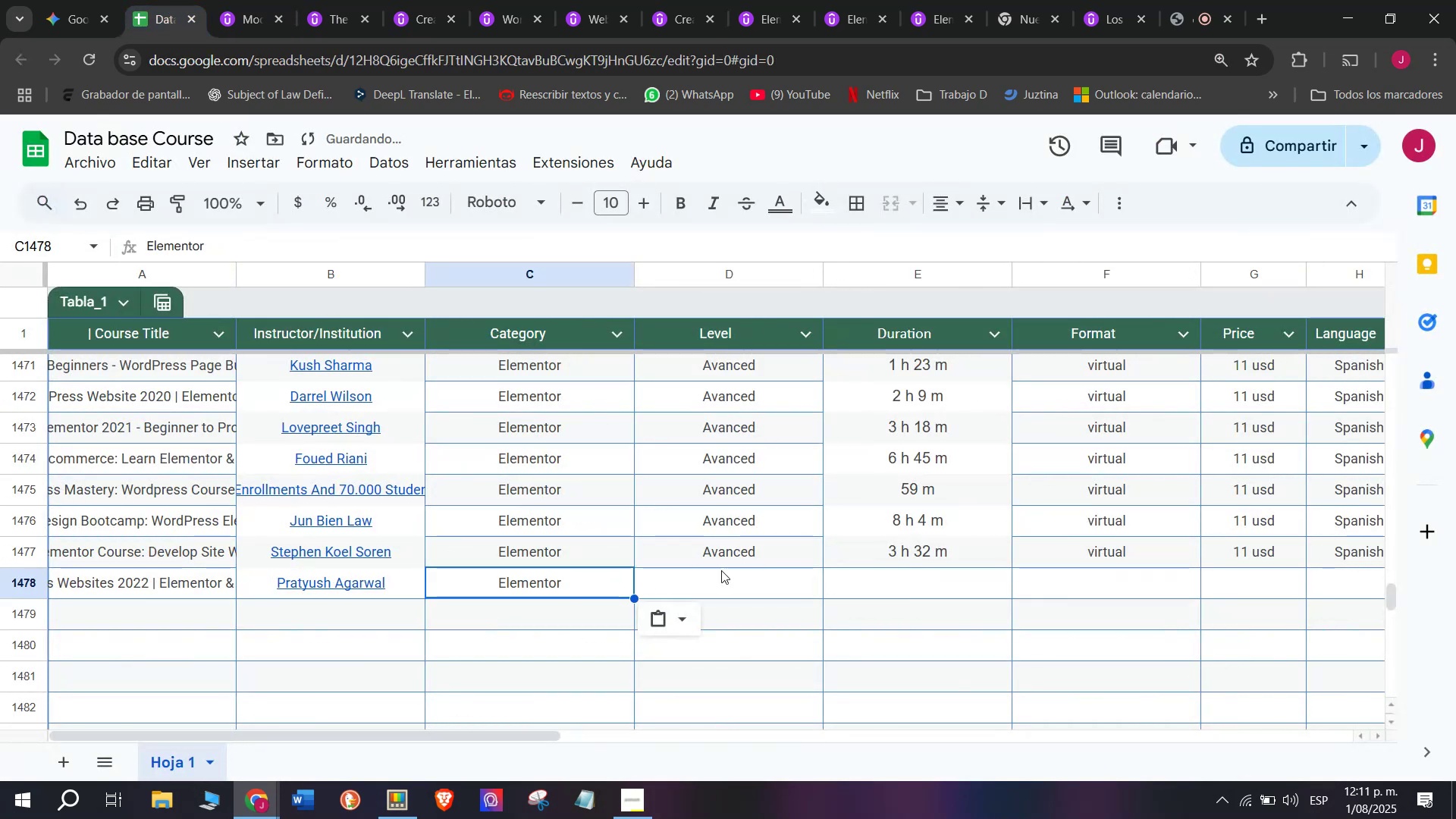 
key(Break)
 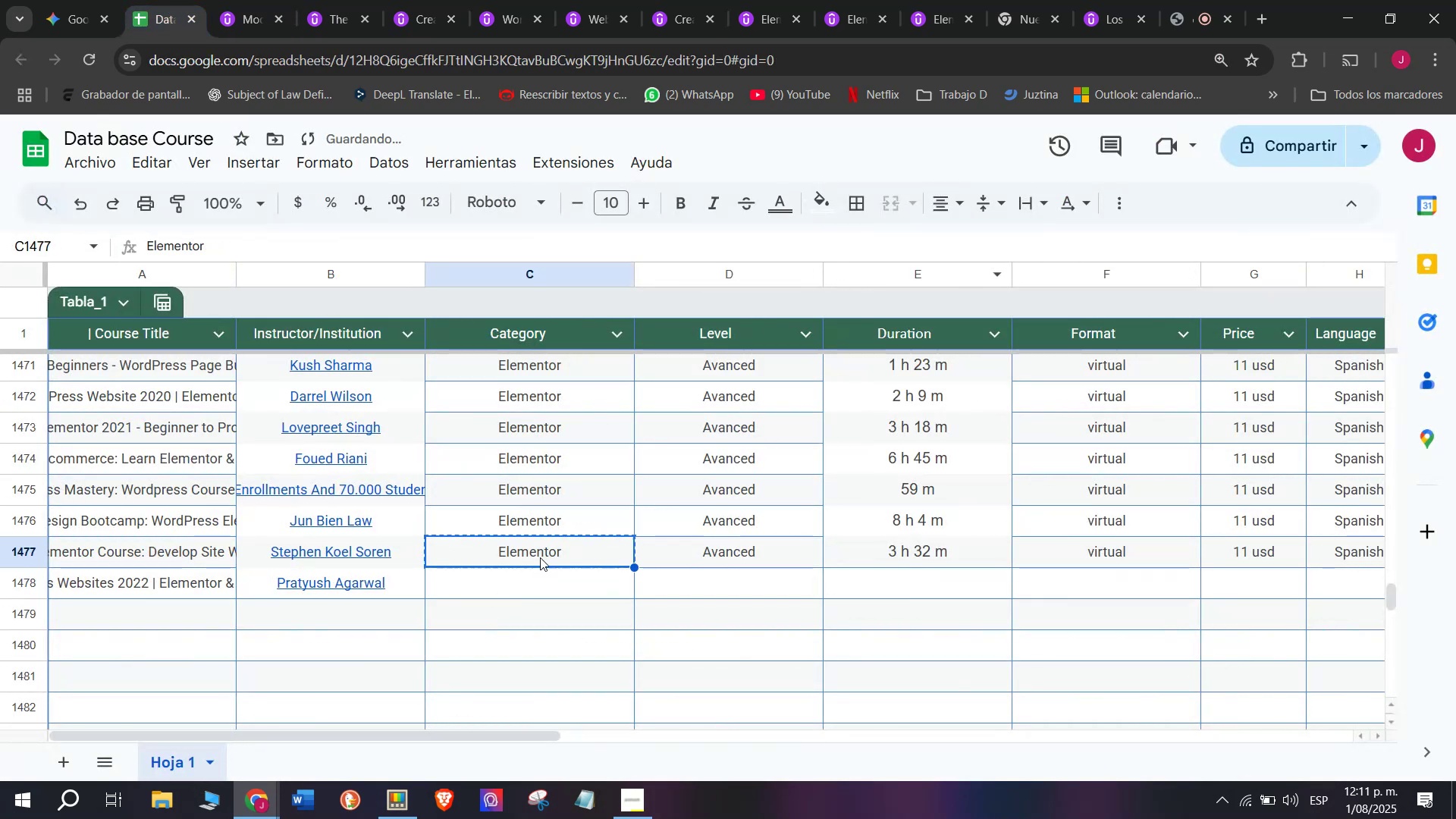 
key(Control+C)
 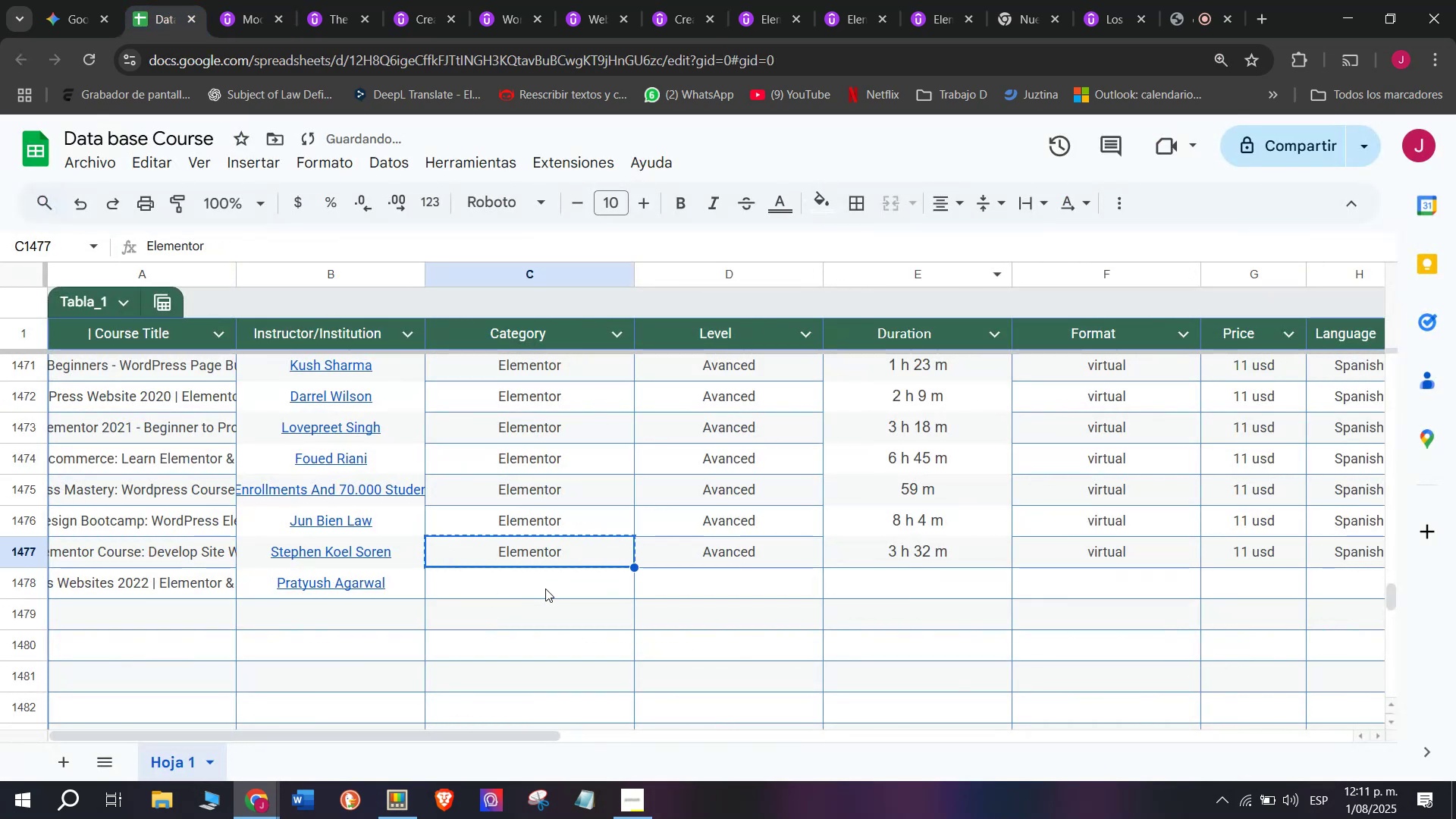 
double_click([545, 588])
 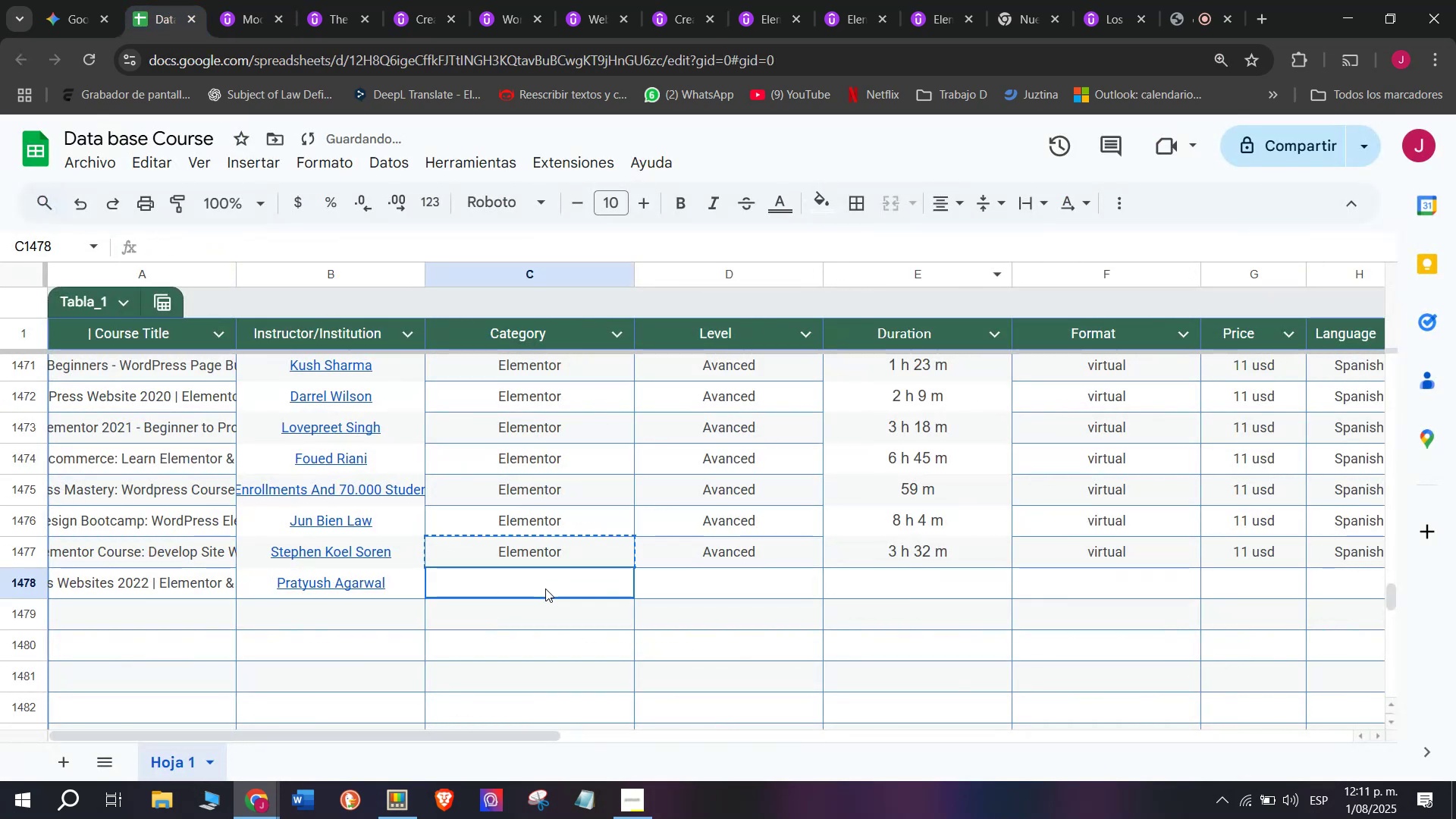 
key(Z)
 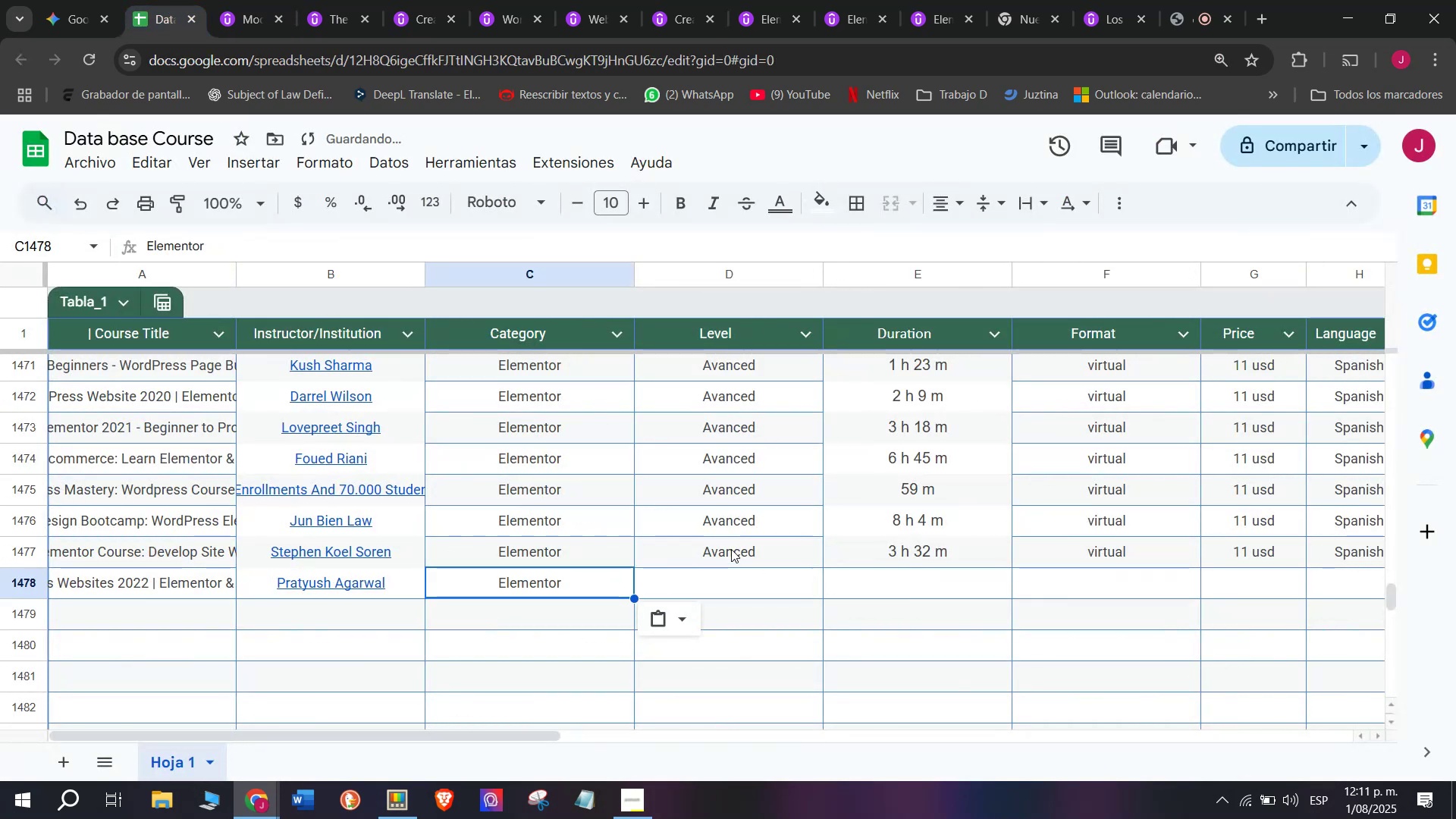 
key(Control+ControlLeft)
 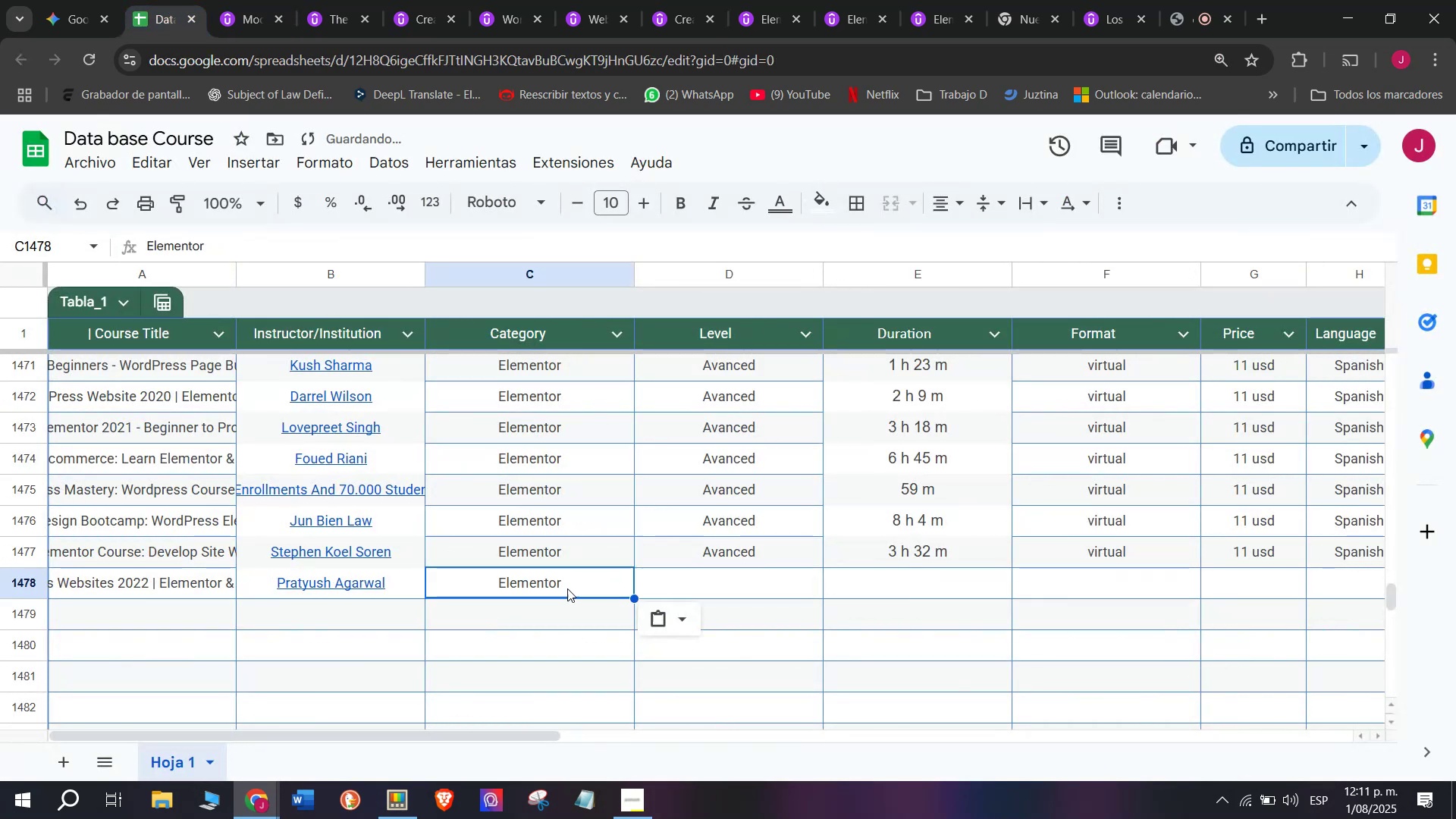 
key(Control+V)
 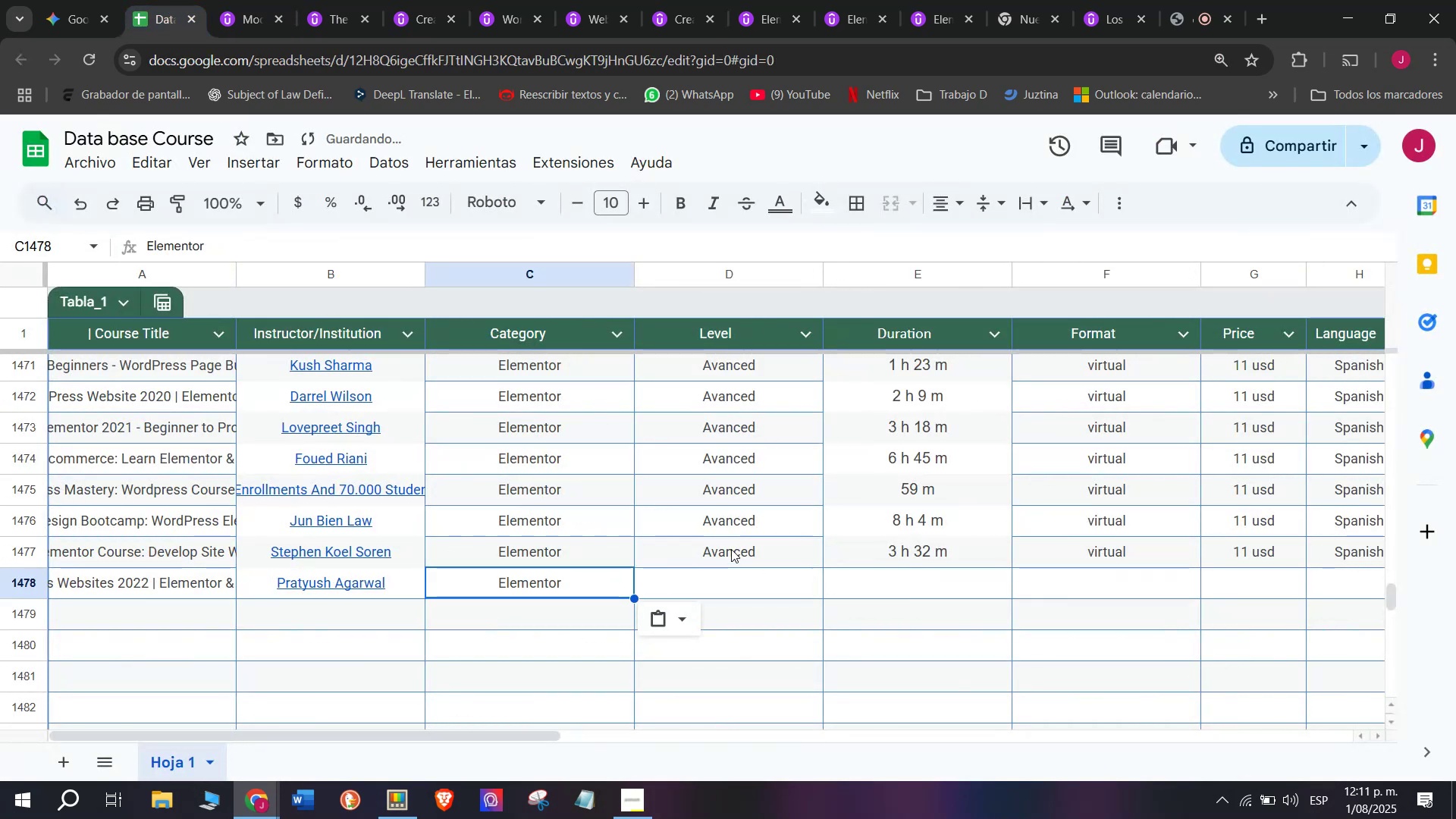 
key(Break)
 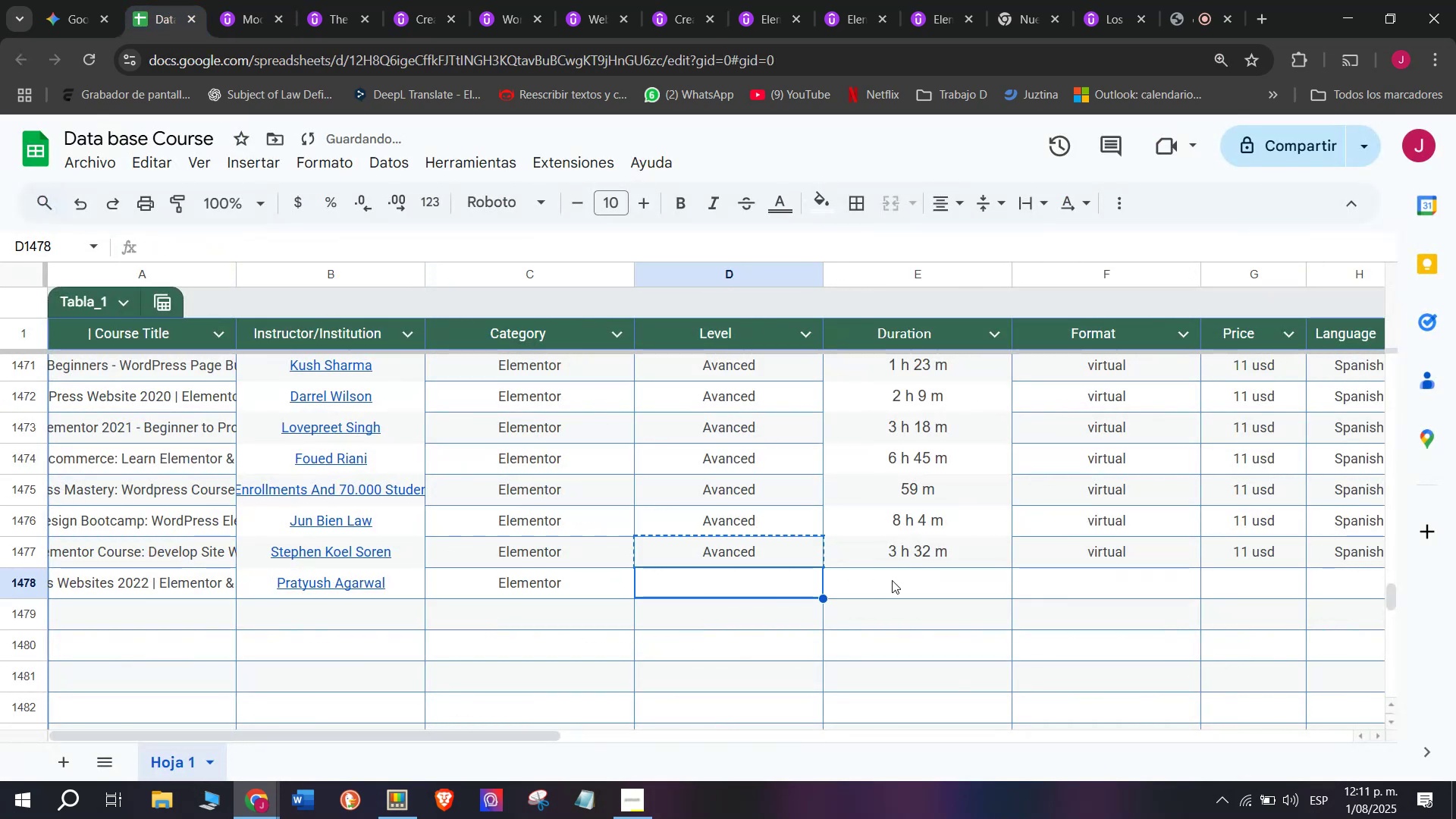 
key(Control+ControlLeft)
 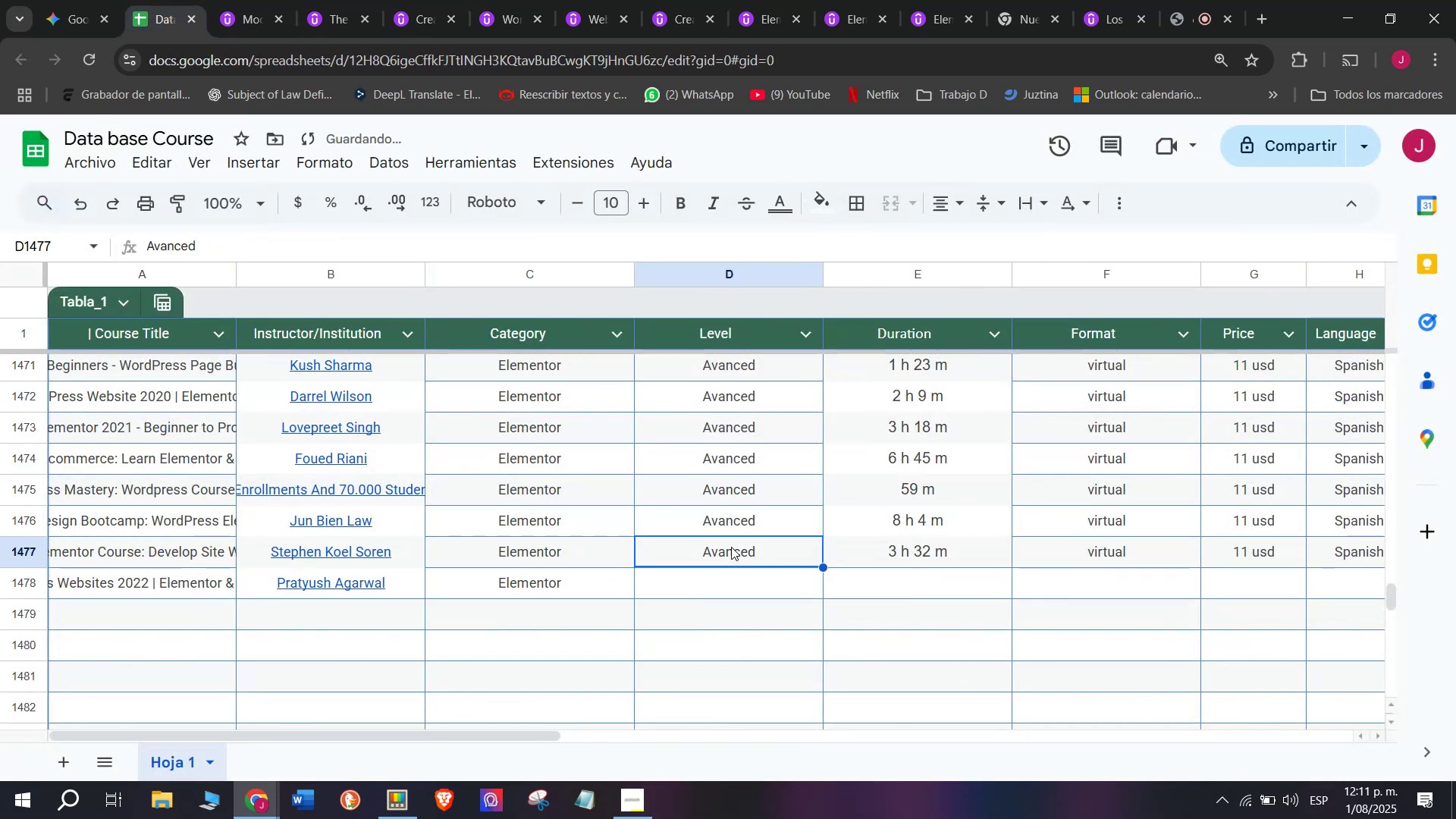 
key(Control+C)
 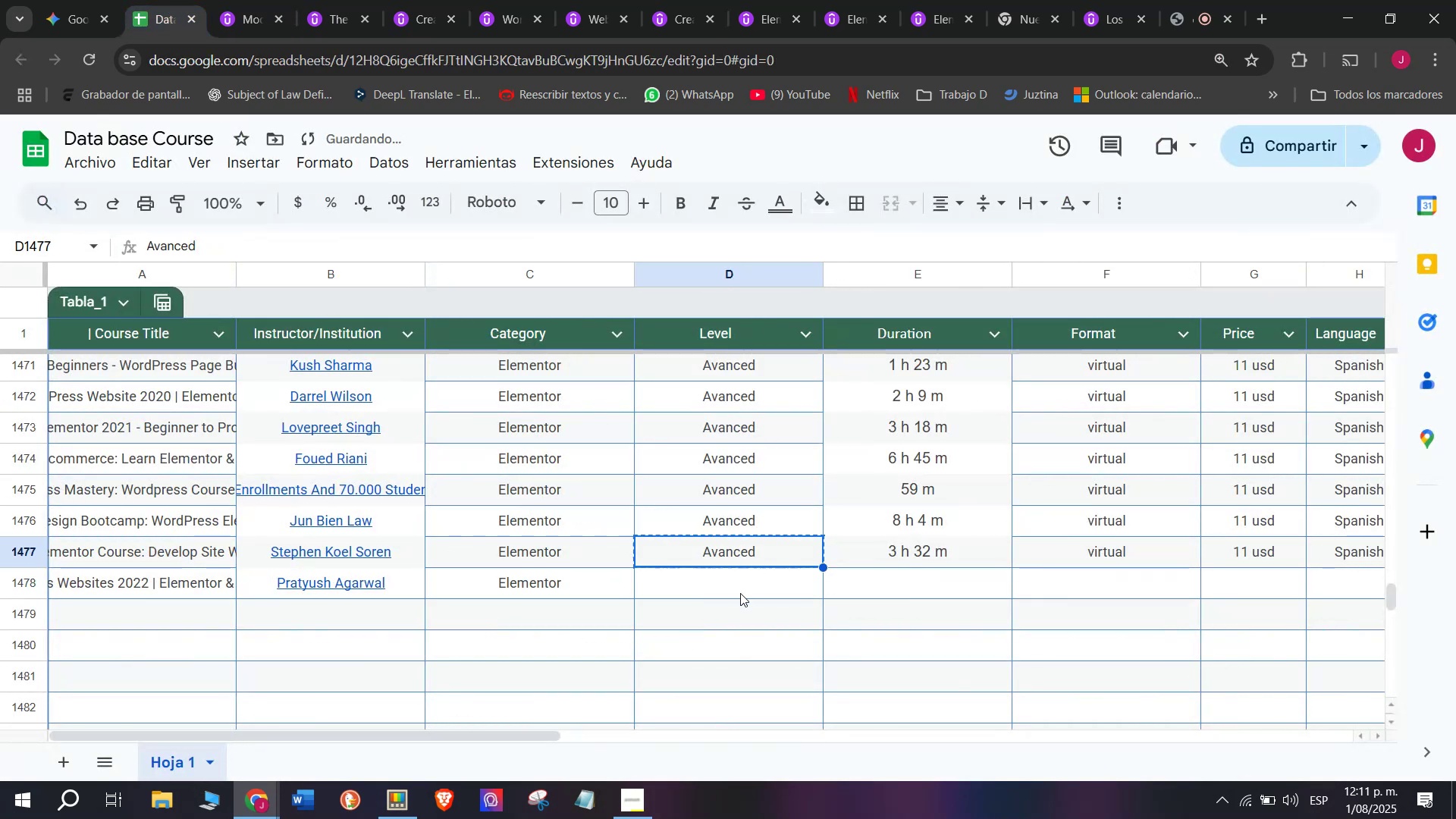 
double_click([740, 593])
 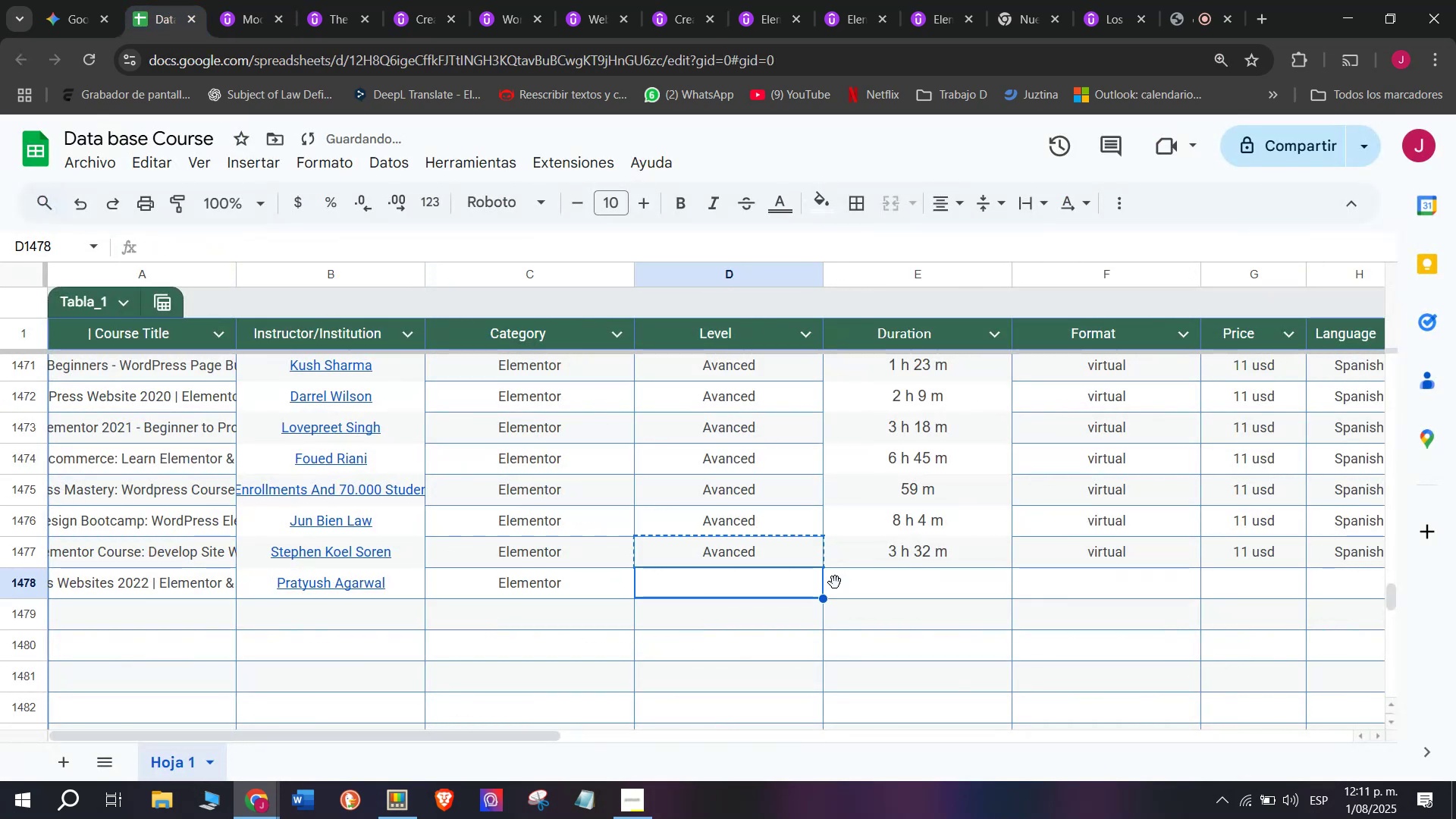 
key(Z)
 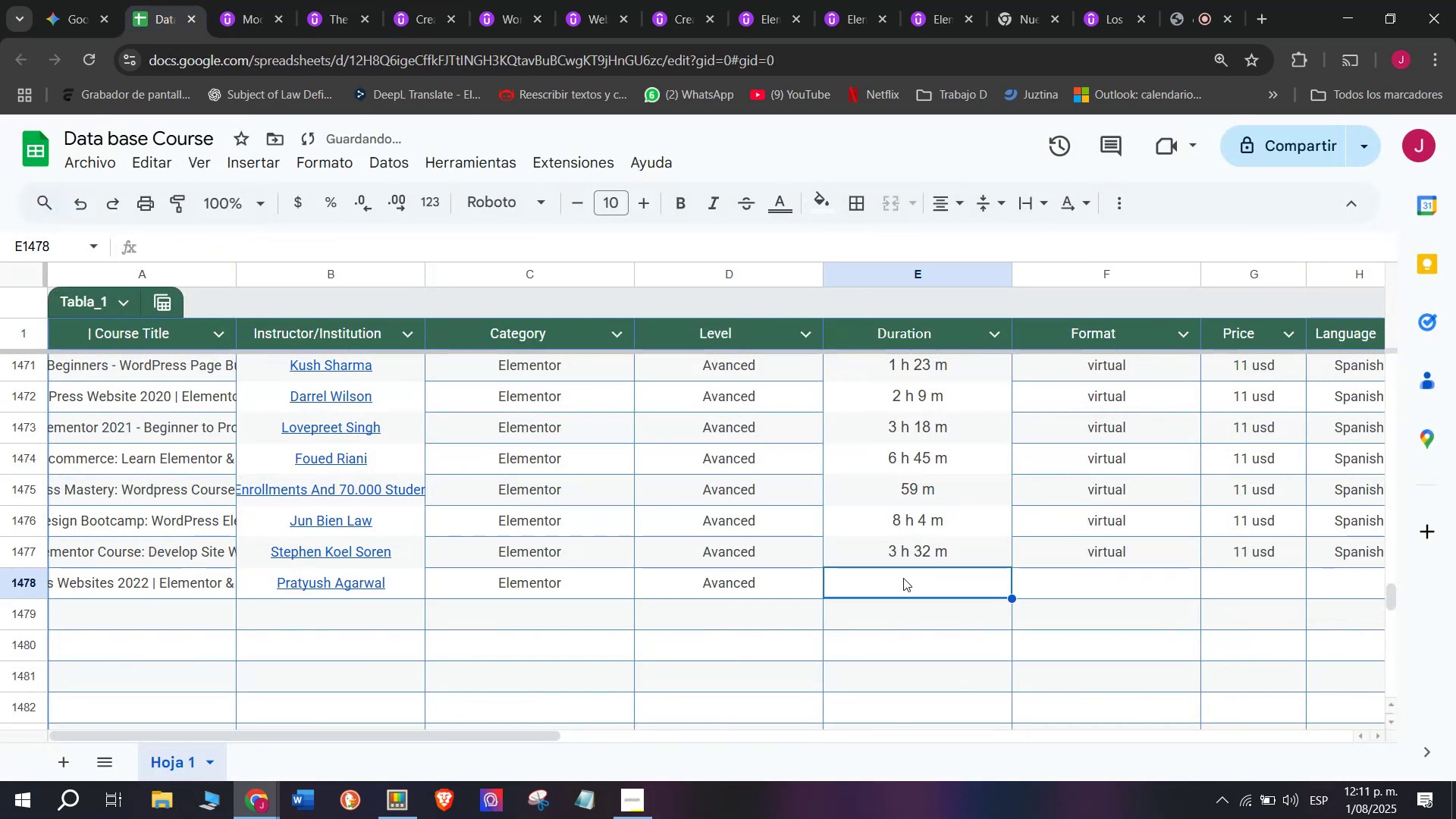 
key(Control+ControlLeft)
 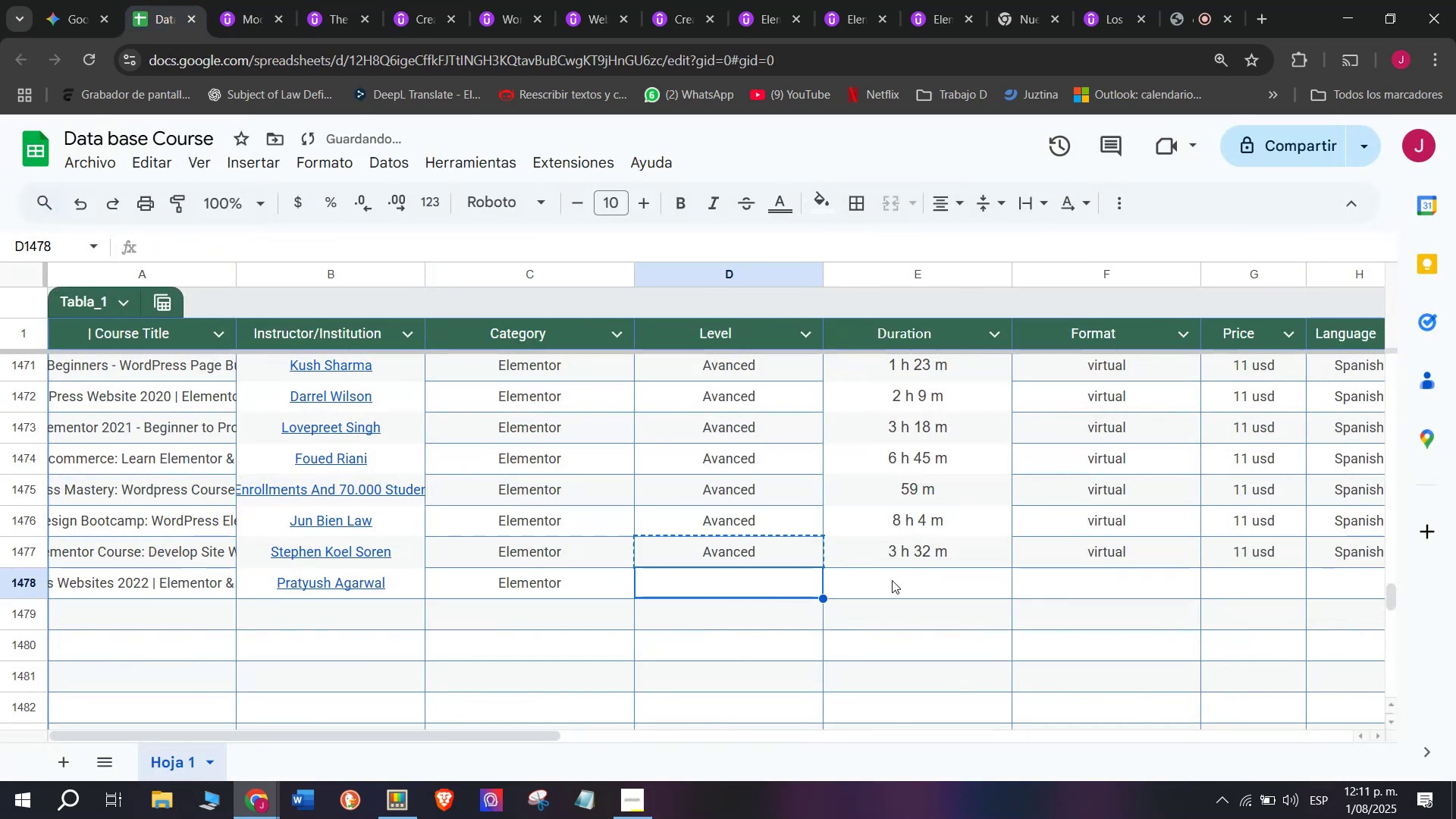 
key(Control+V)
 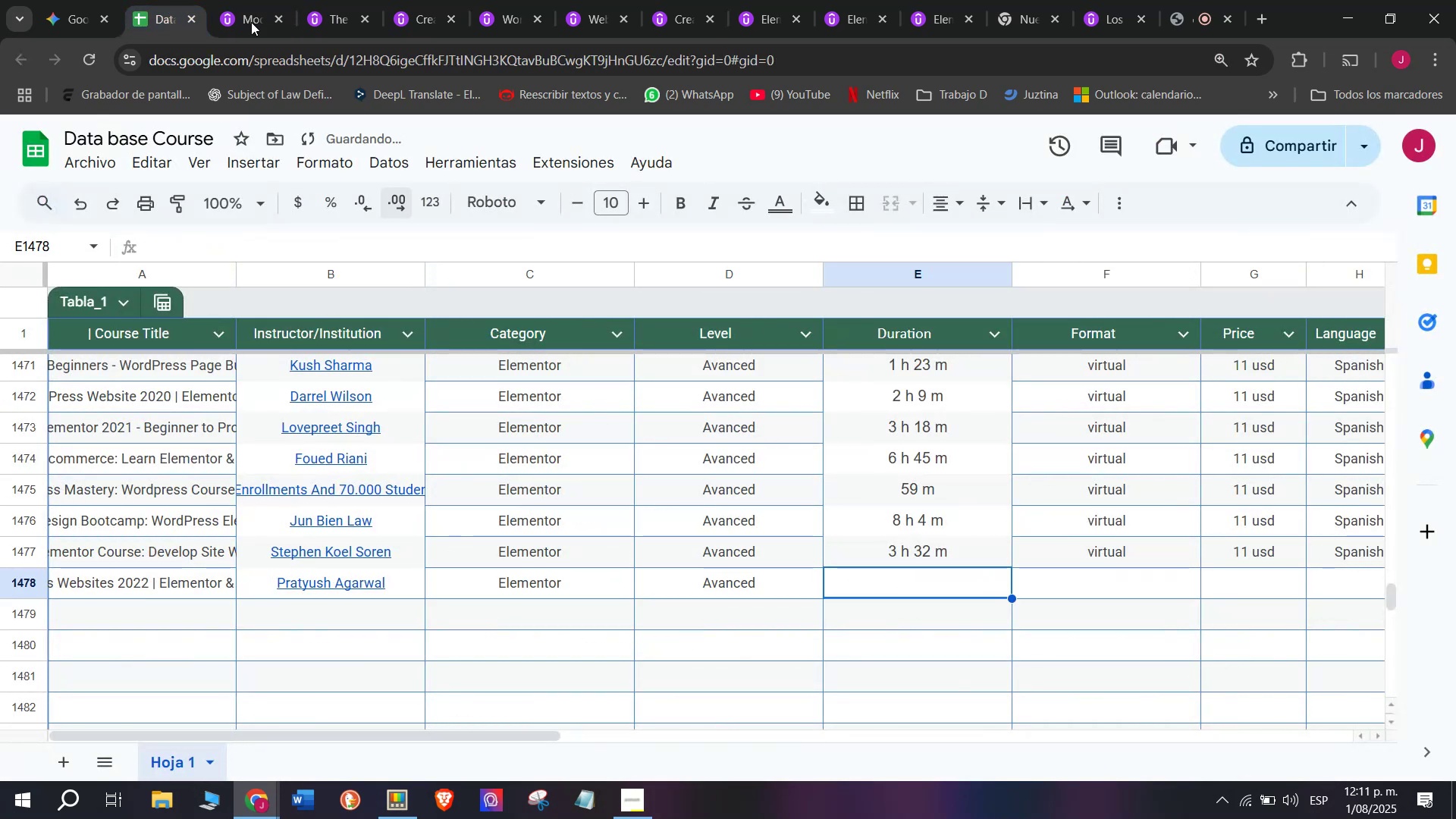 
left_click([224, 0])
 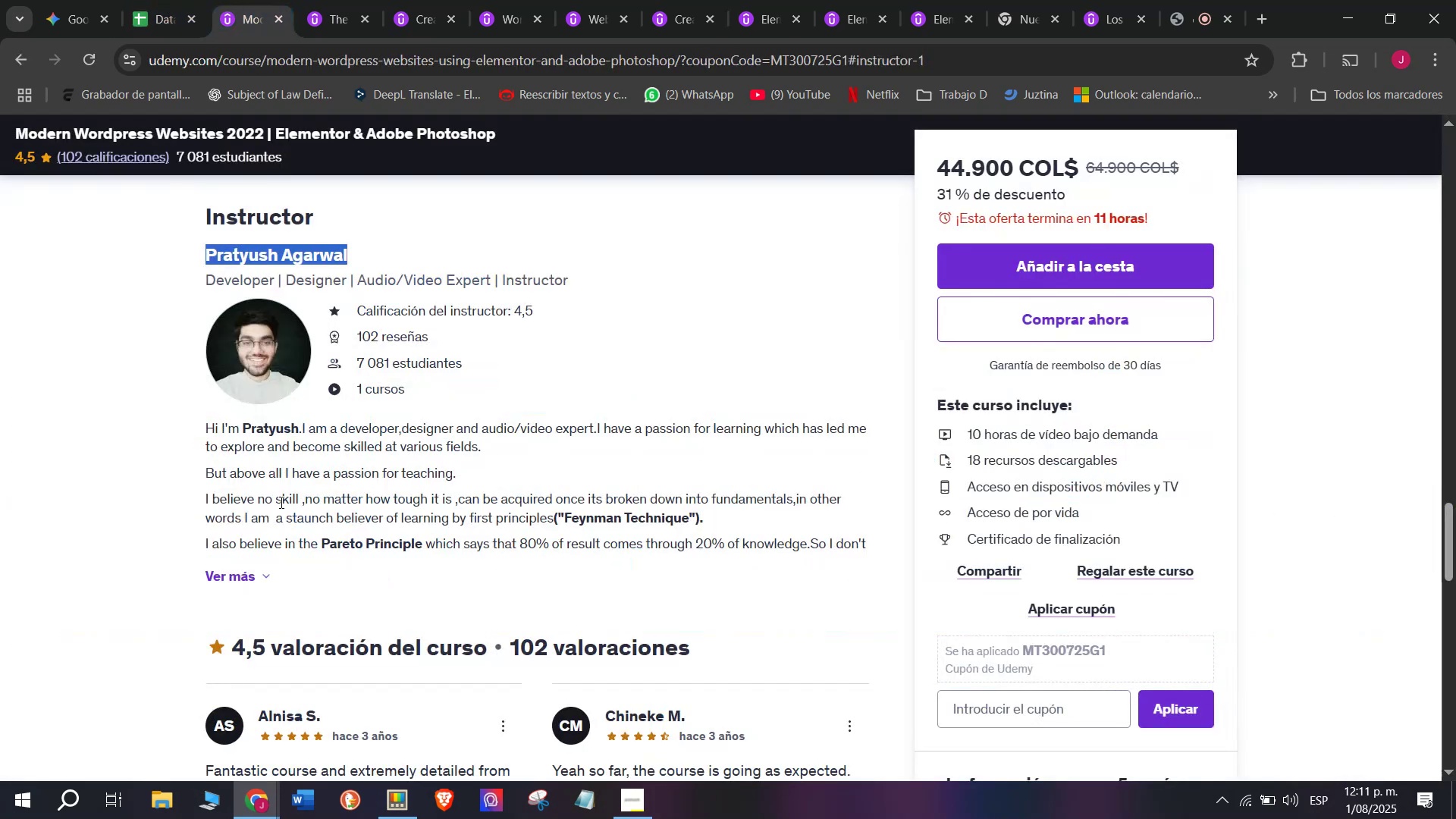 
scroll: coordinate [296, 531], scroll_direction: up, amount: 9.0
 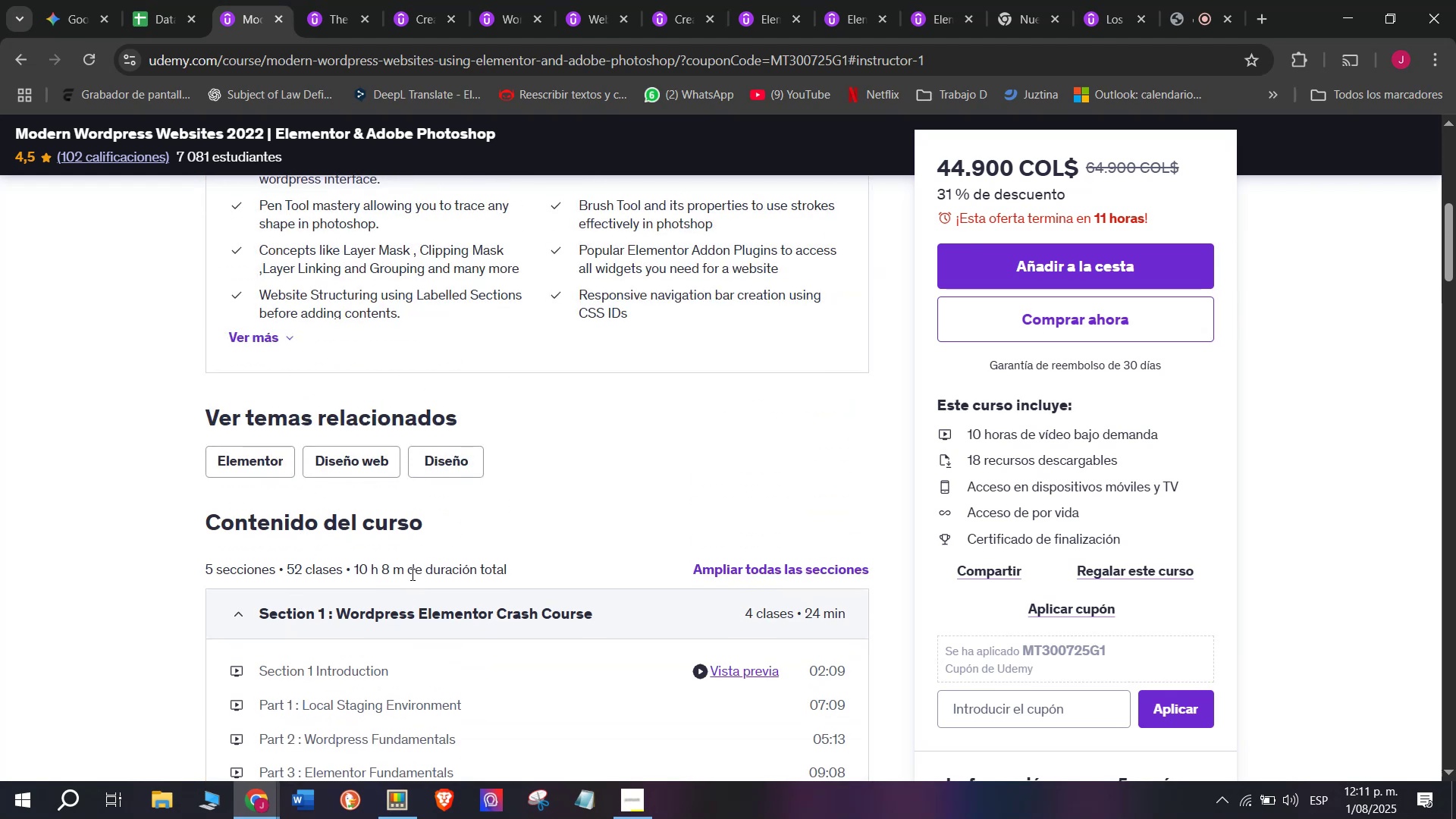 
left_click_drag(start_coordinate=[403, 570], to_coordinate=[355, 570])
 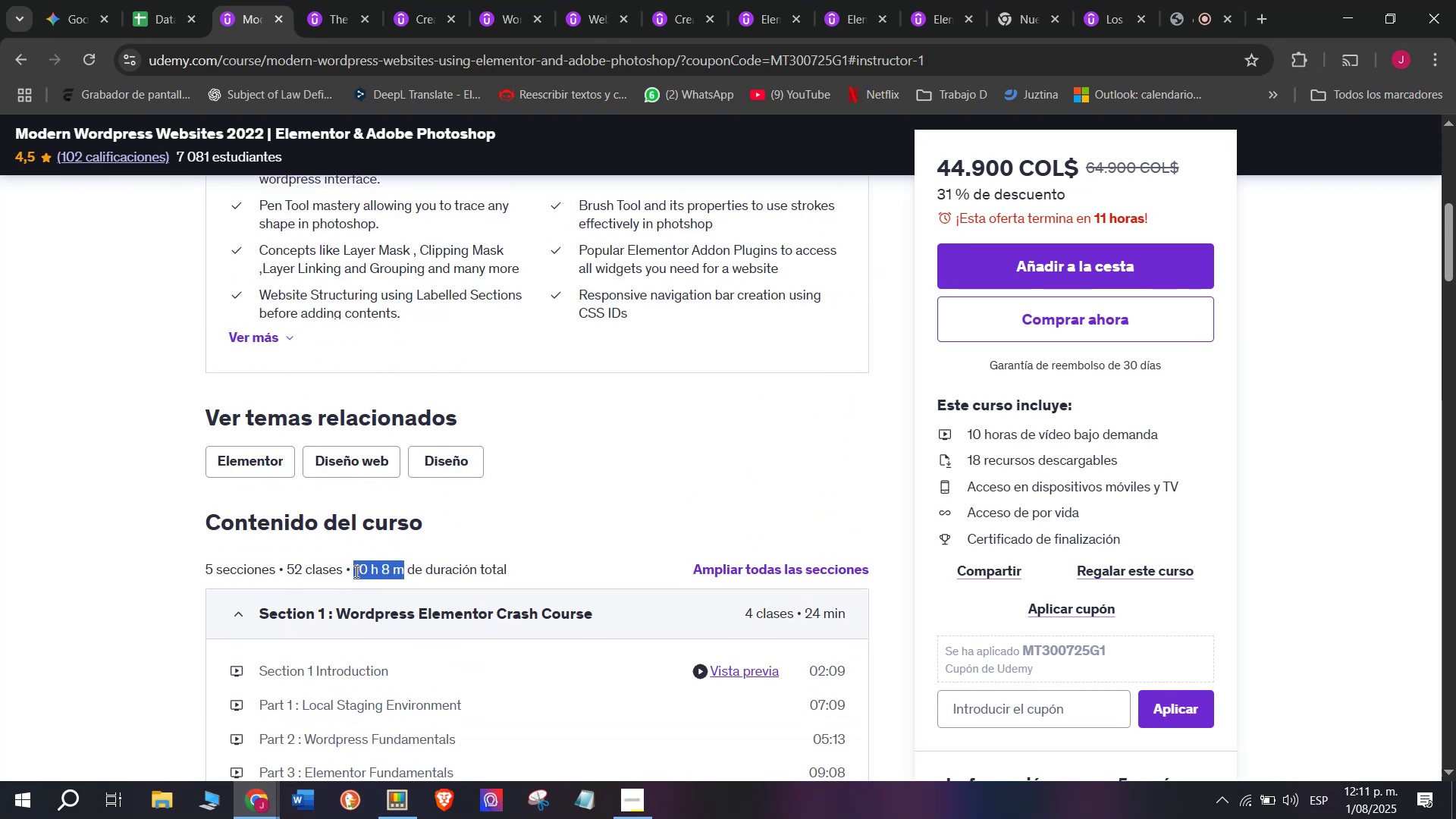 
key(Break)
 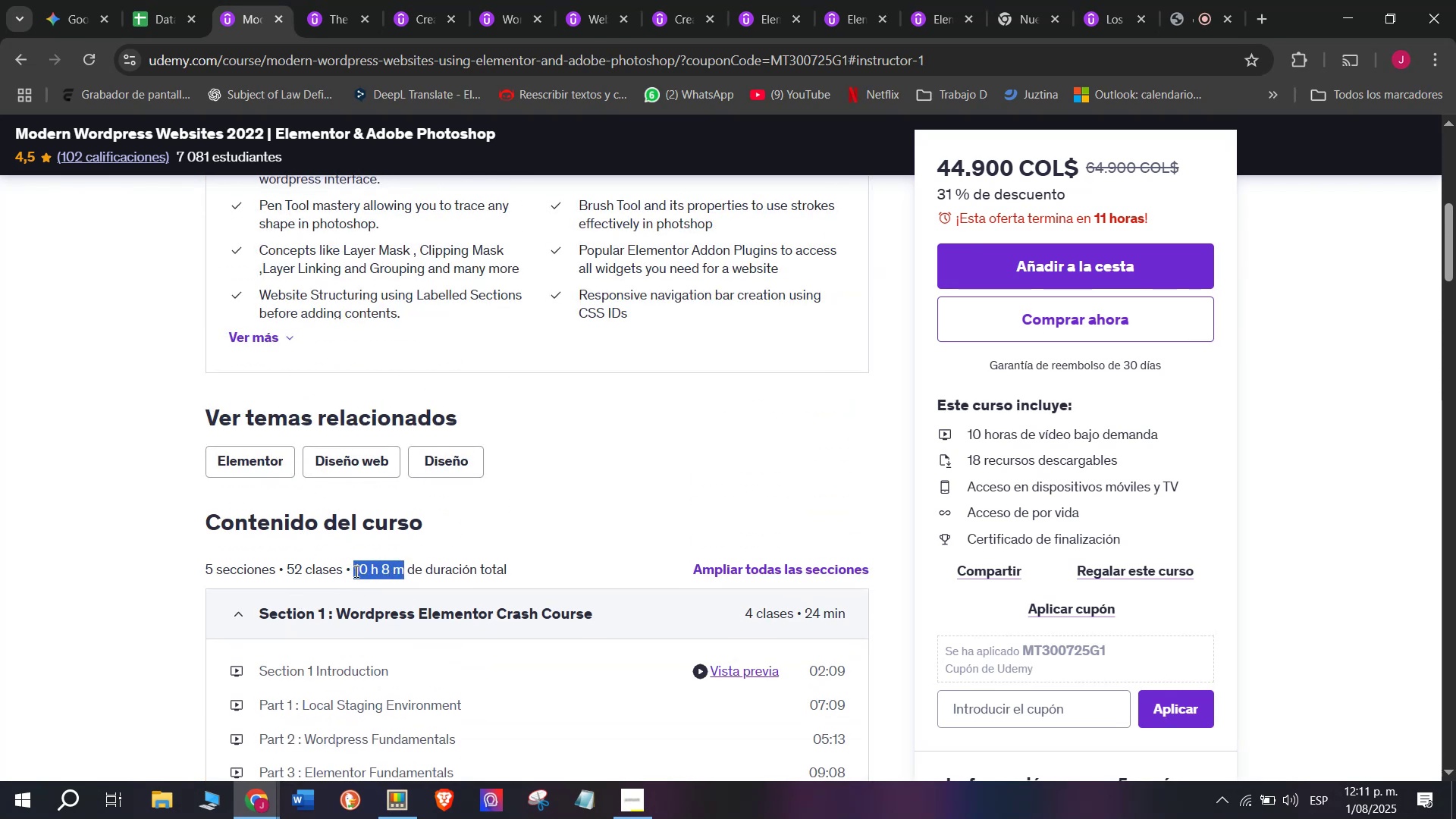 
key(Control+ControlLeft)
 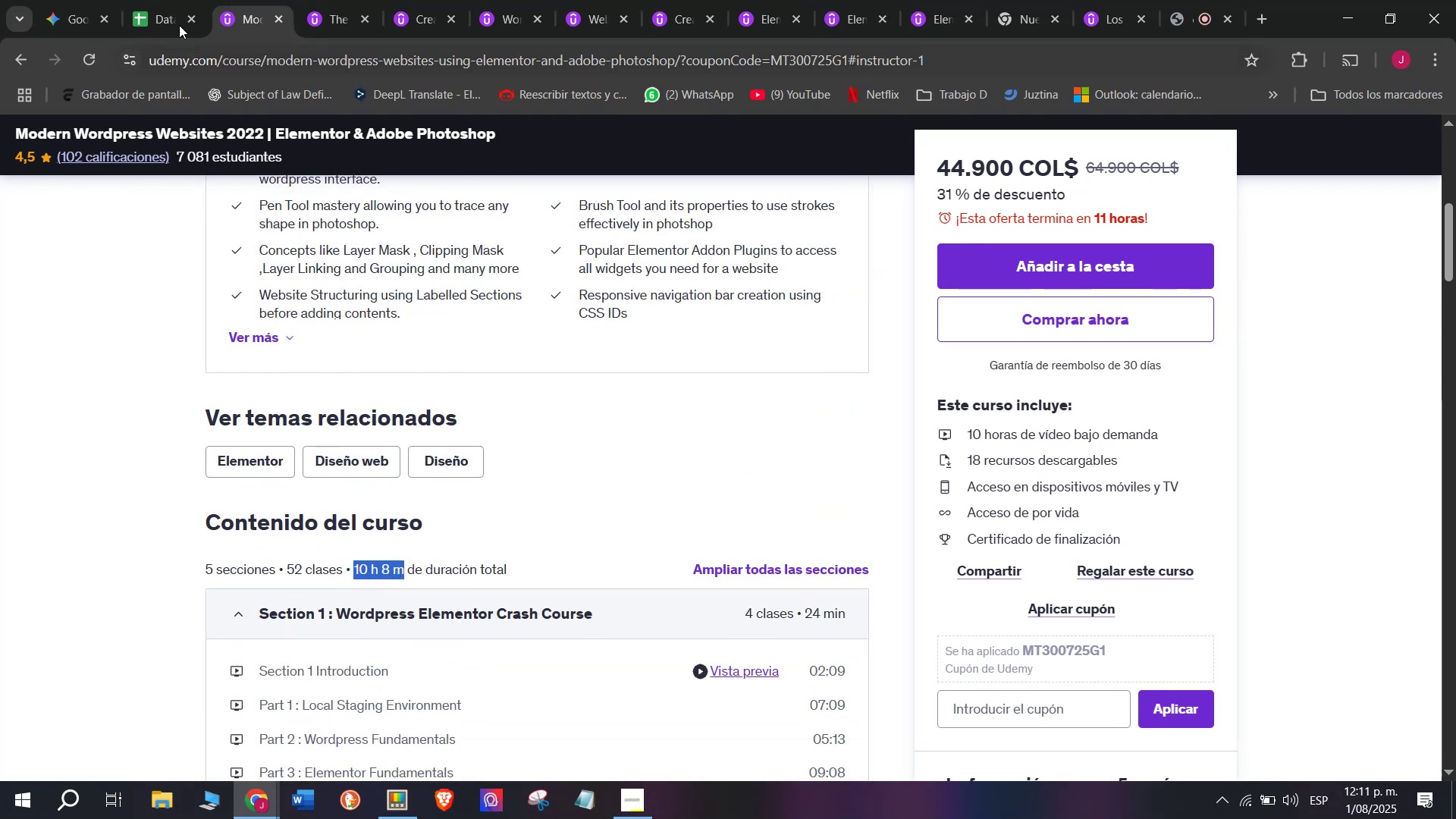 
key(Control+C)
 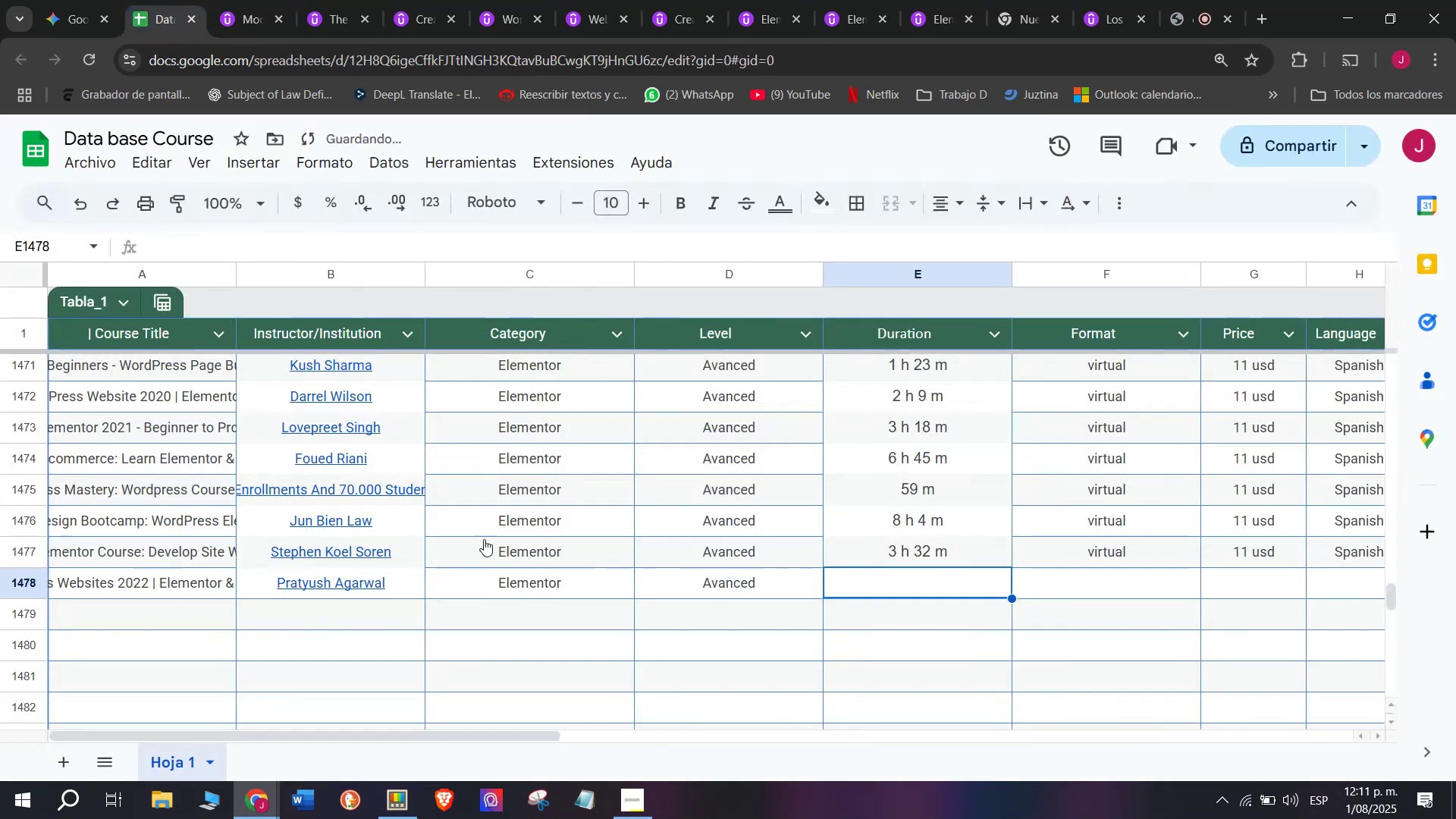 
key(Control+ControlLeft)
 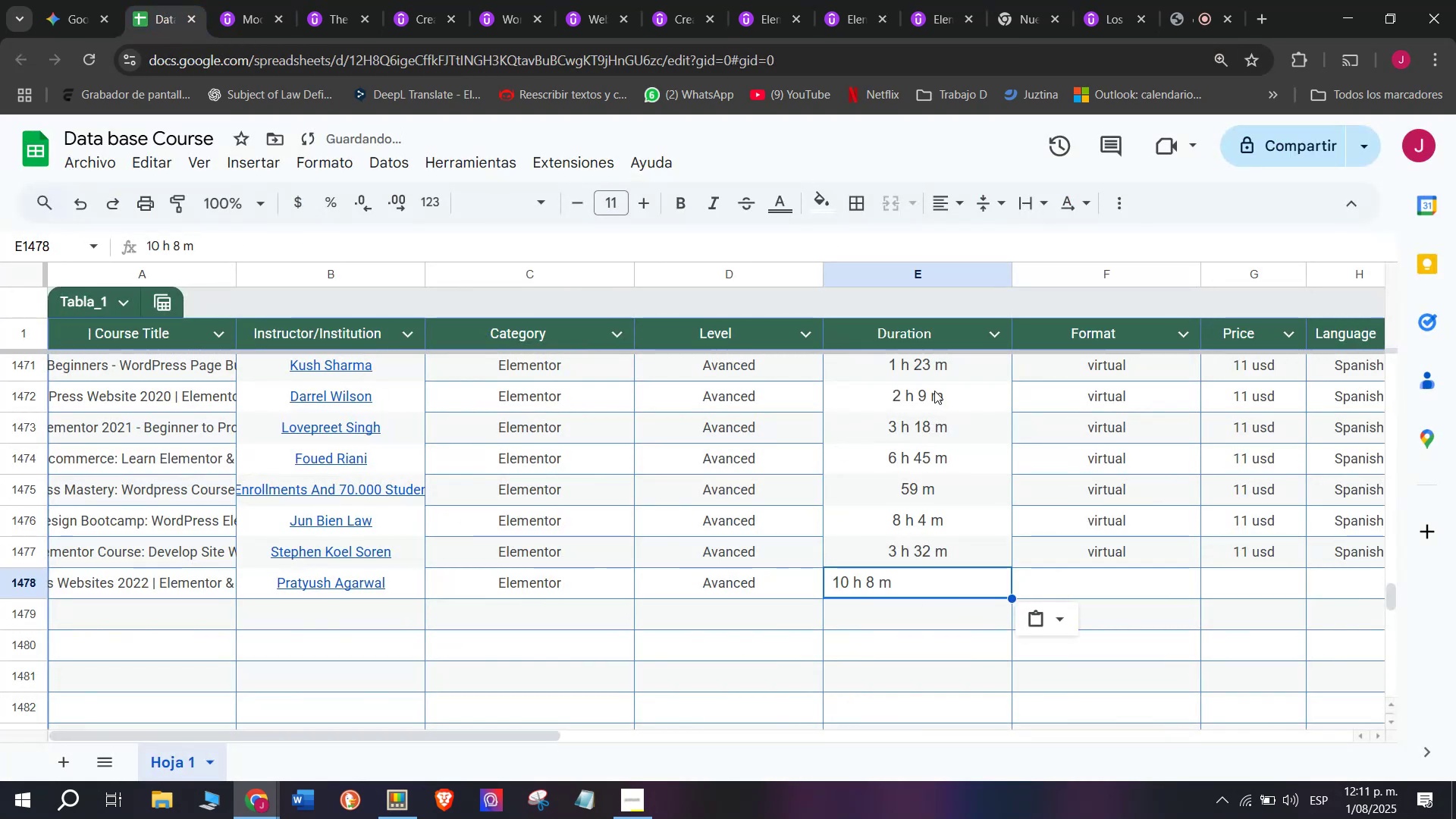 
key(Z)
 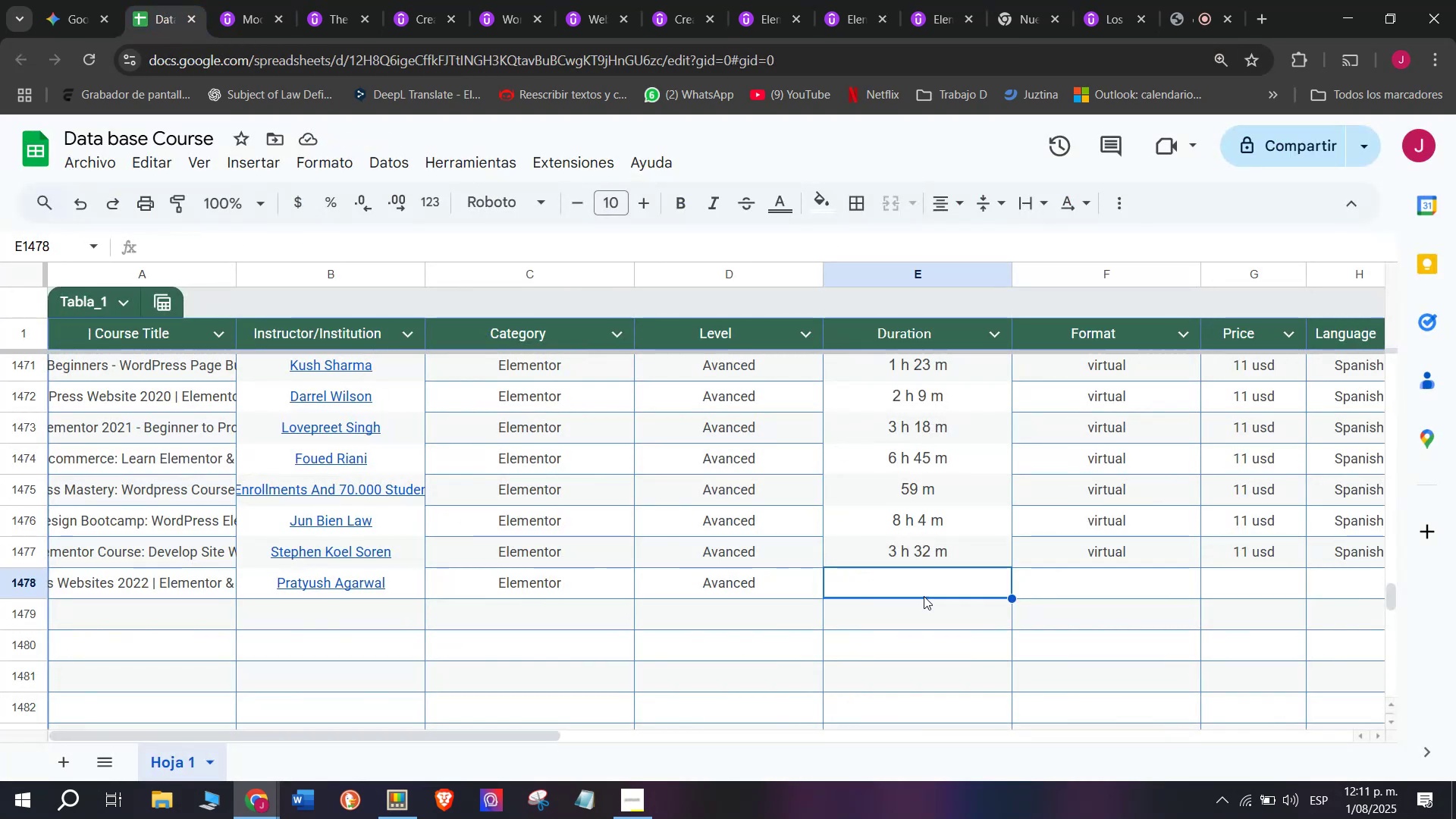 
key(Control+V)
 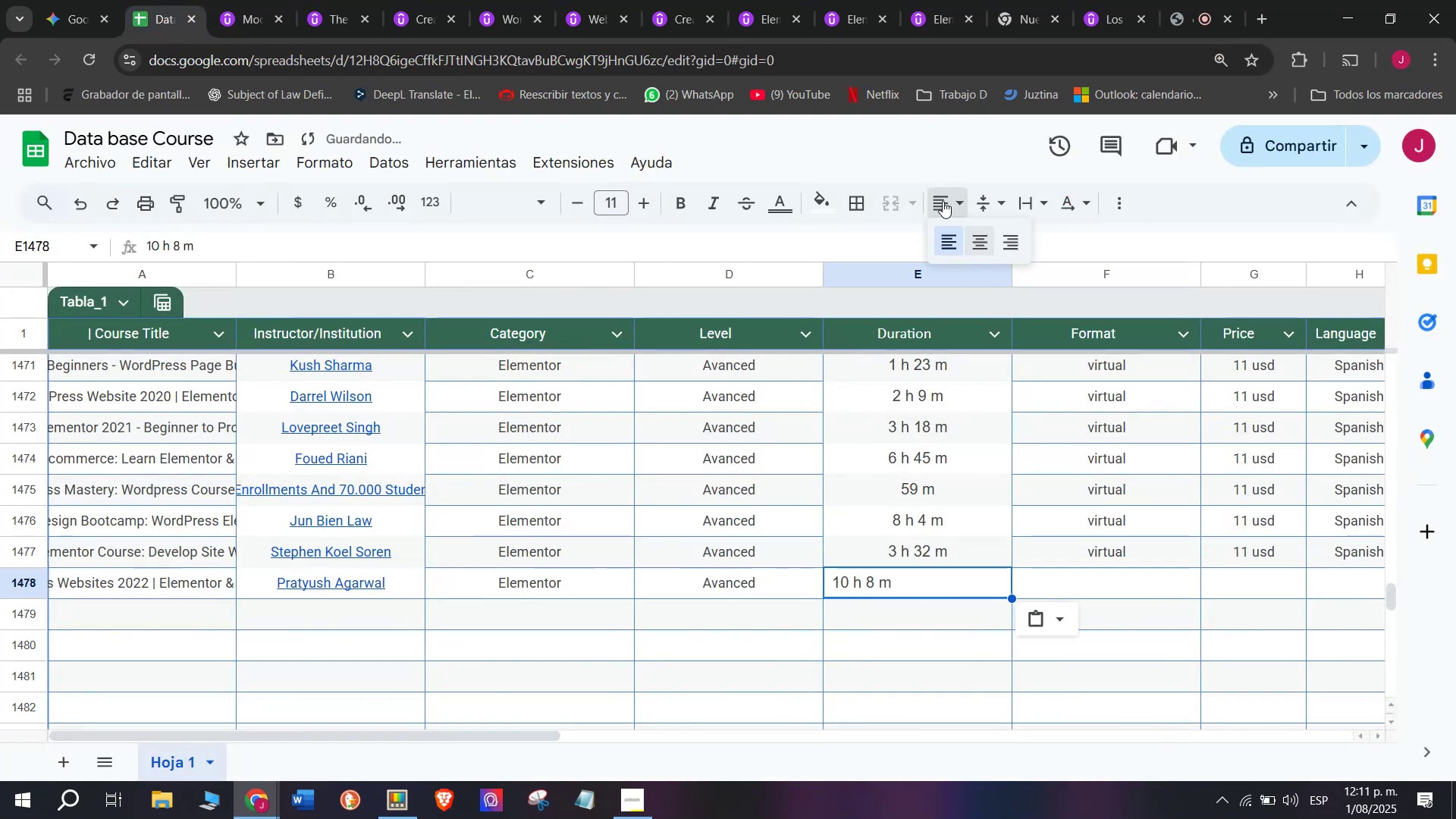 
double_click([978, 235])
 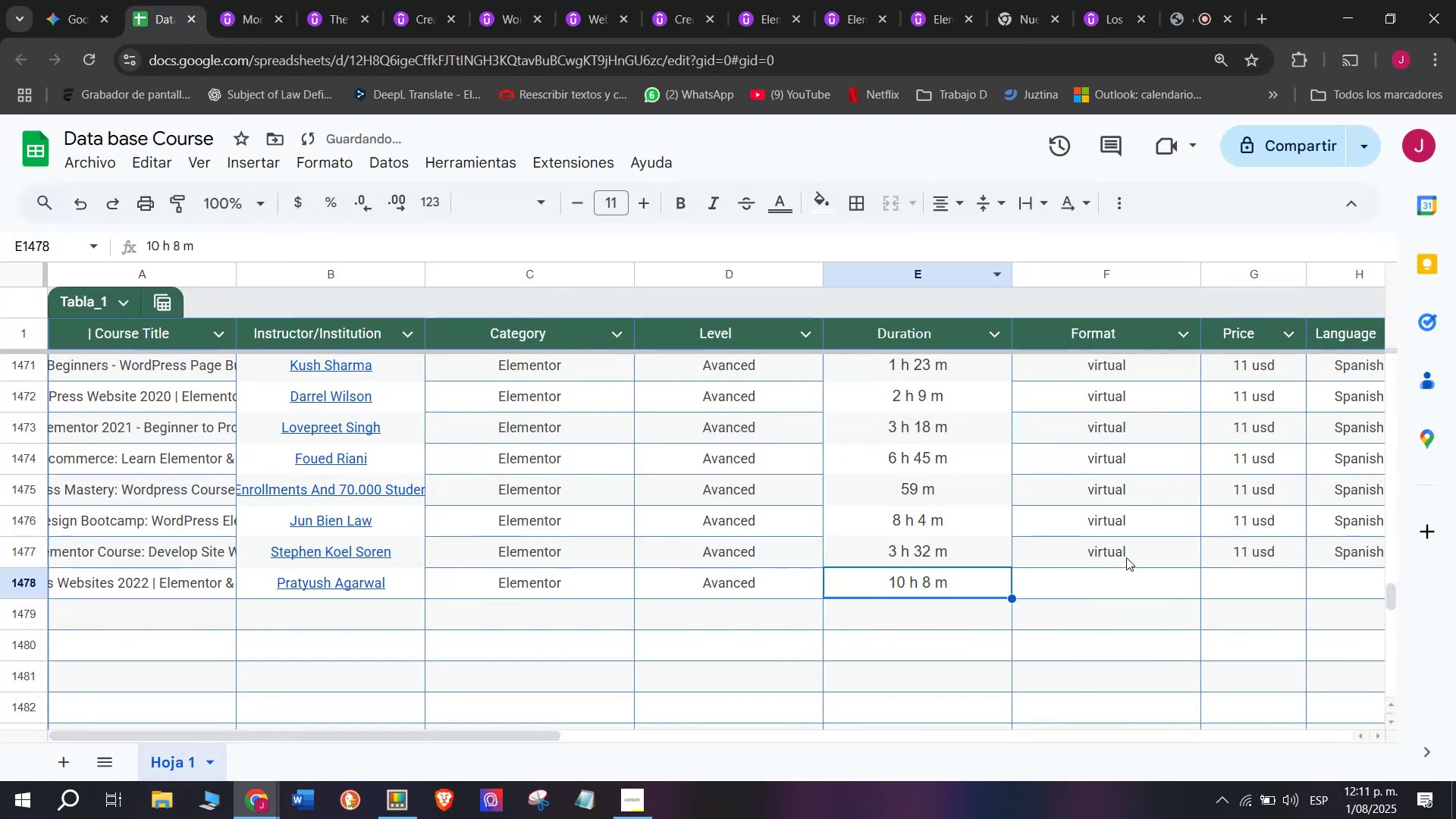 
key(Break)
 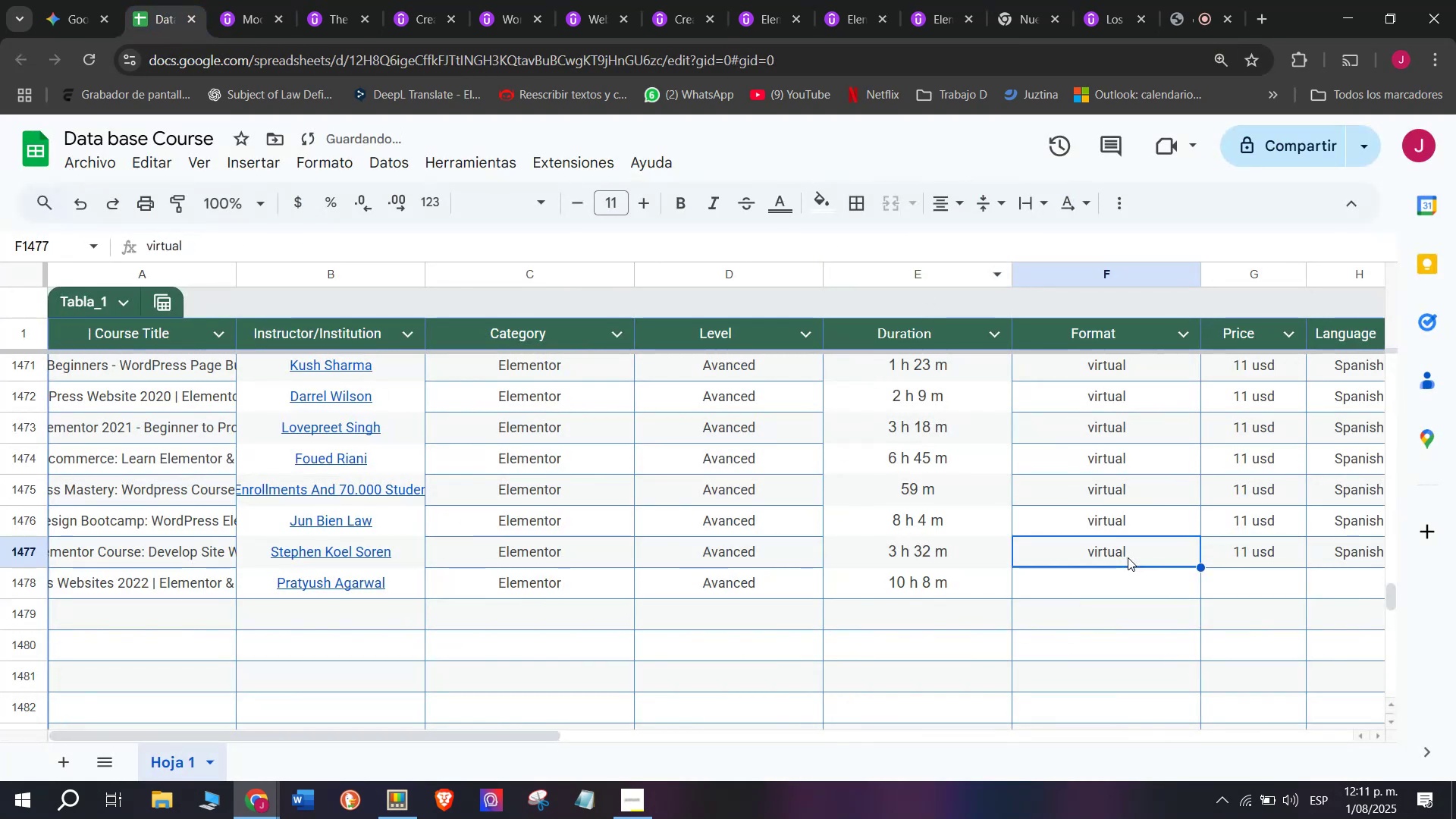 
key(Control+ControlLeft)
 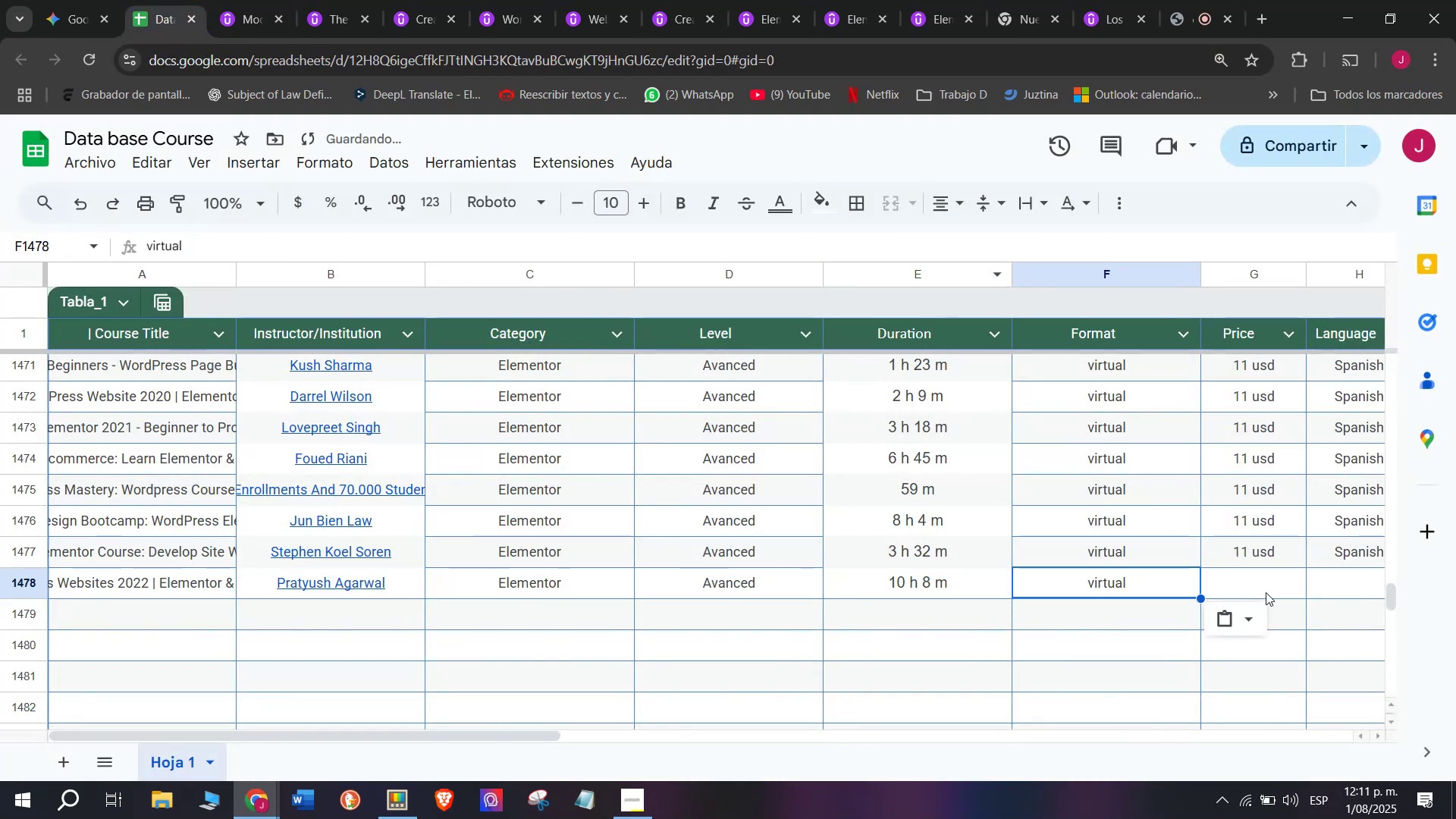 
key(Control+C)
 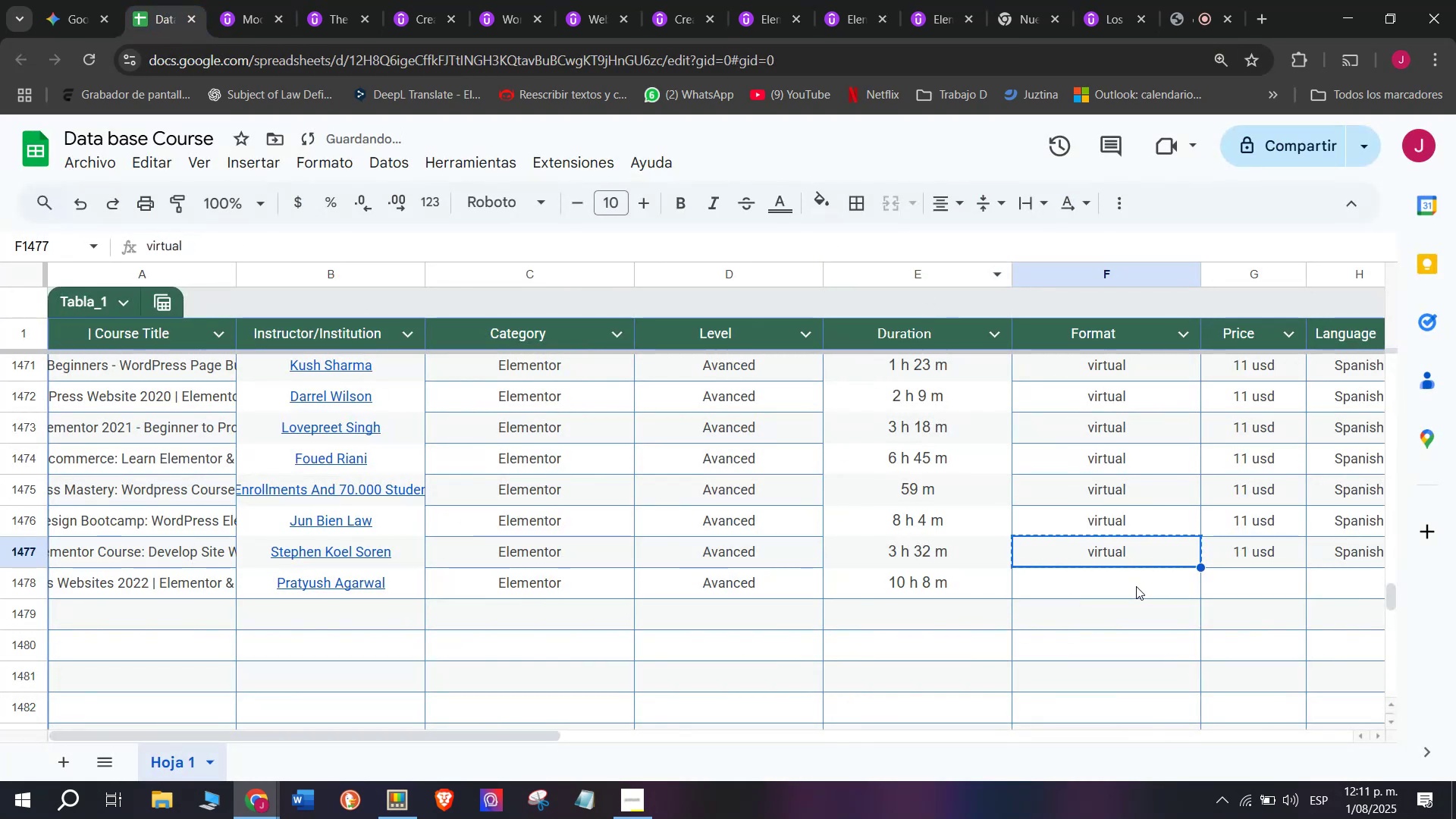 
key(Control+ControlLeft)
 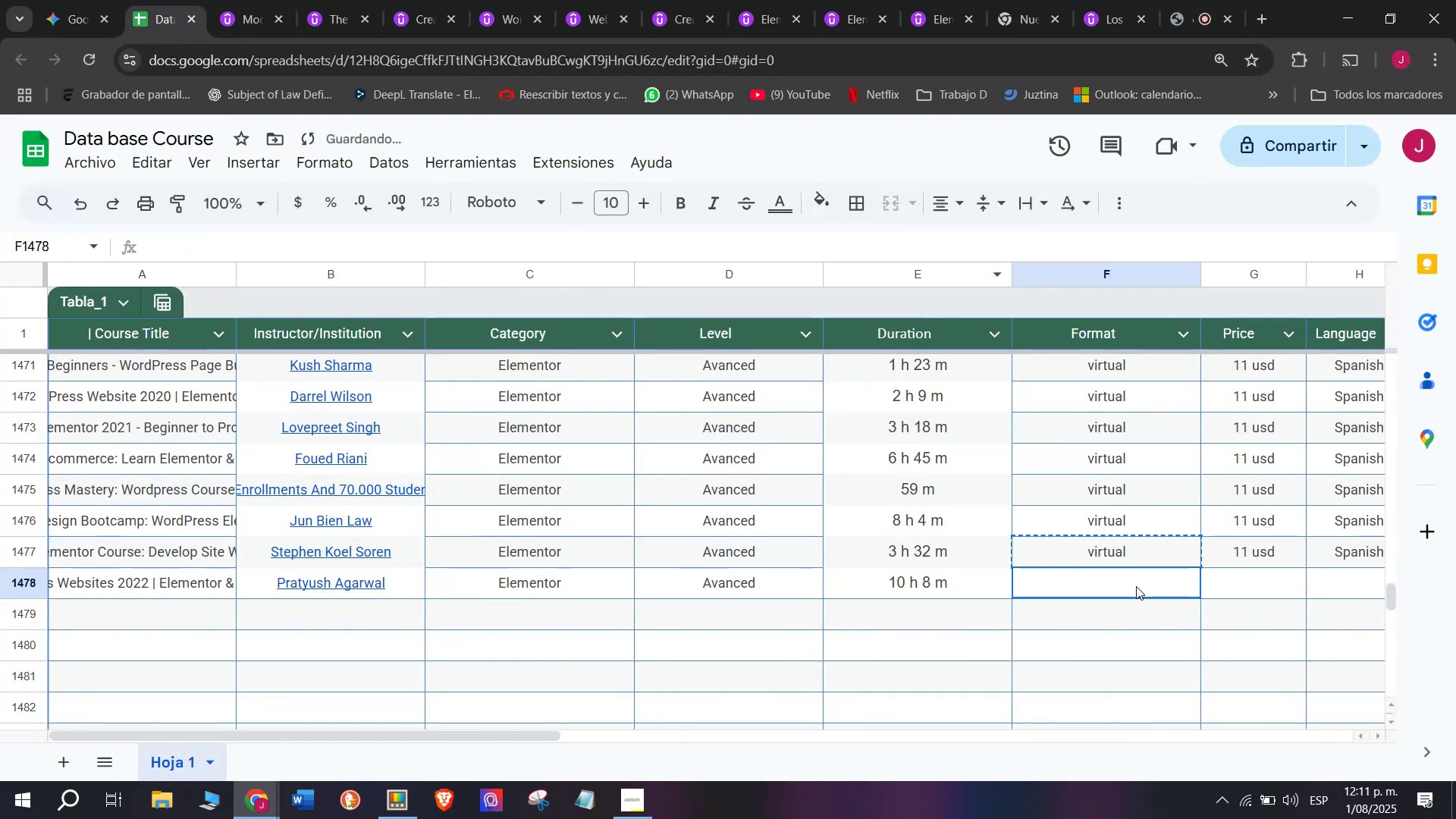 
key(Control+V)
 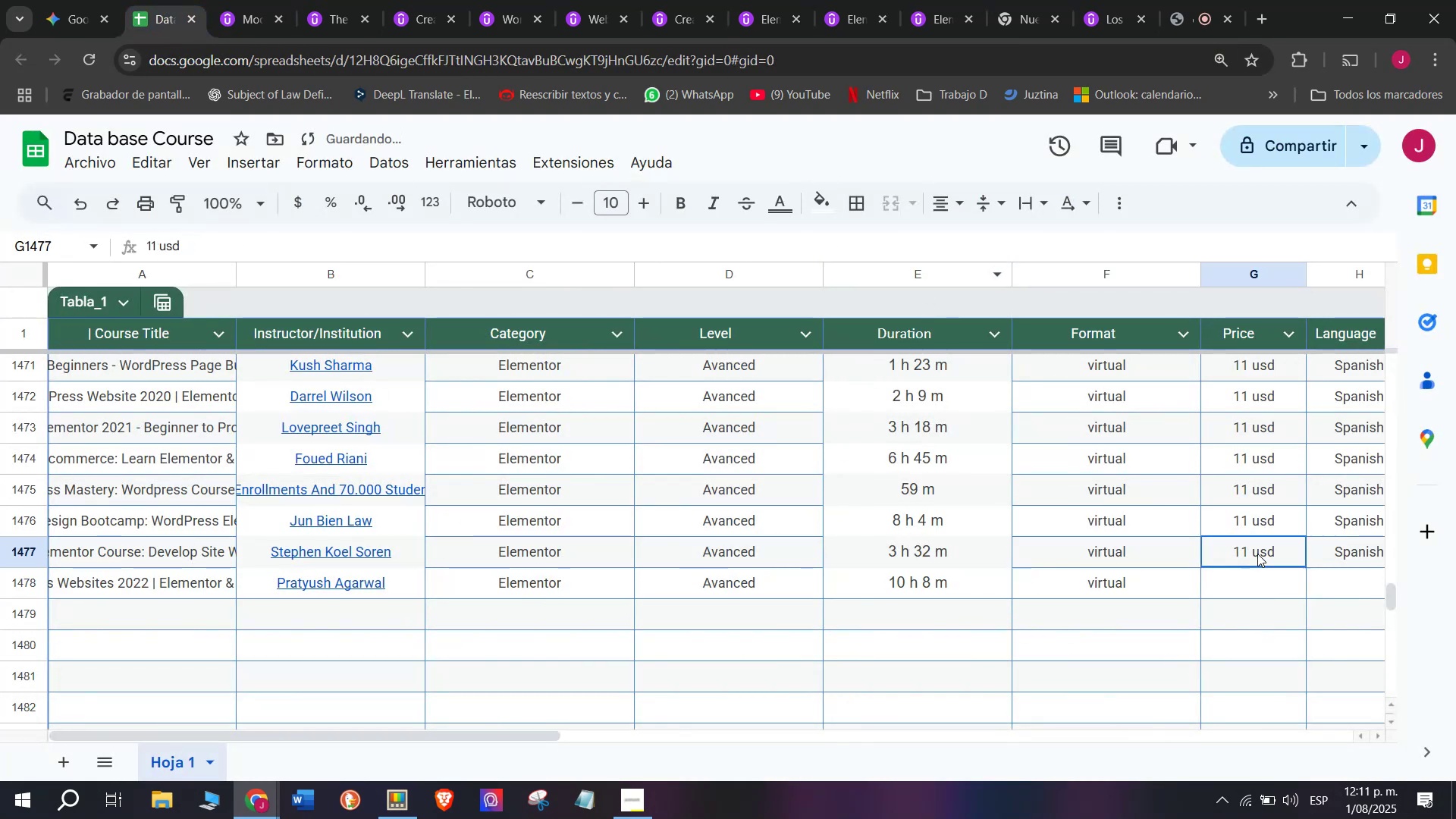 
key(Z)
 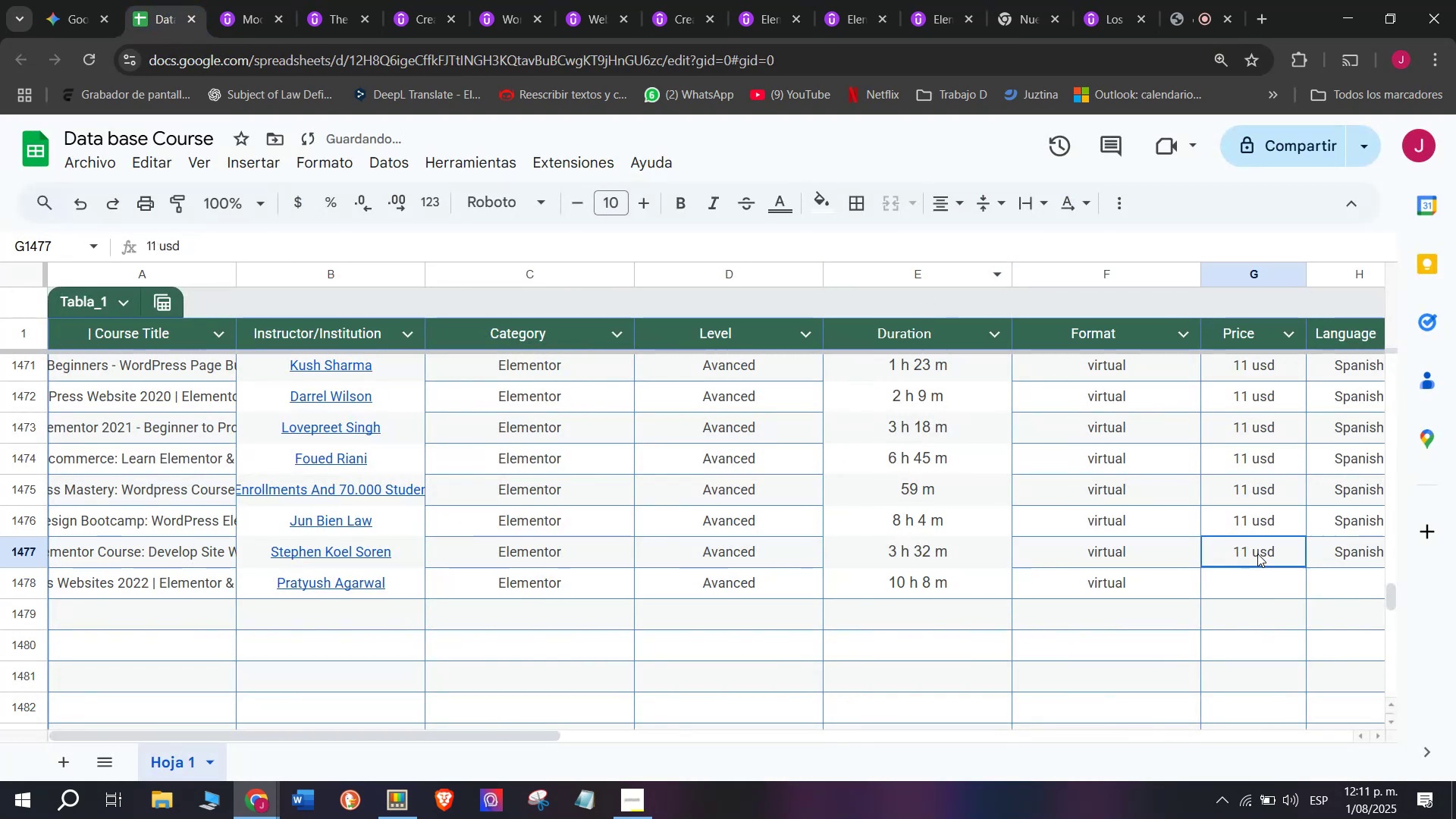 
double_click([1136, 586])
 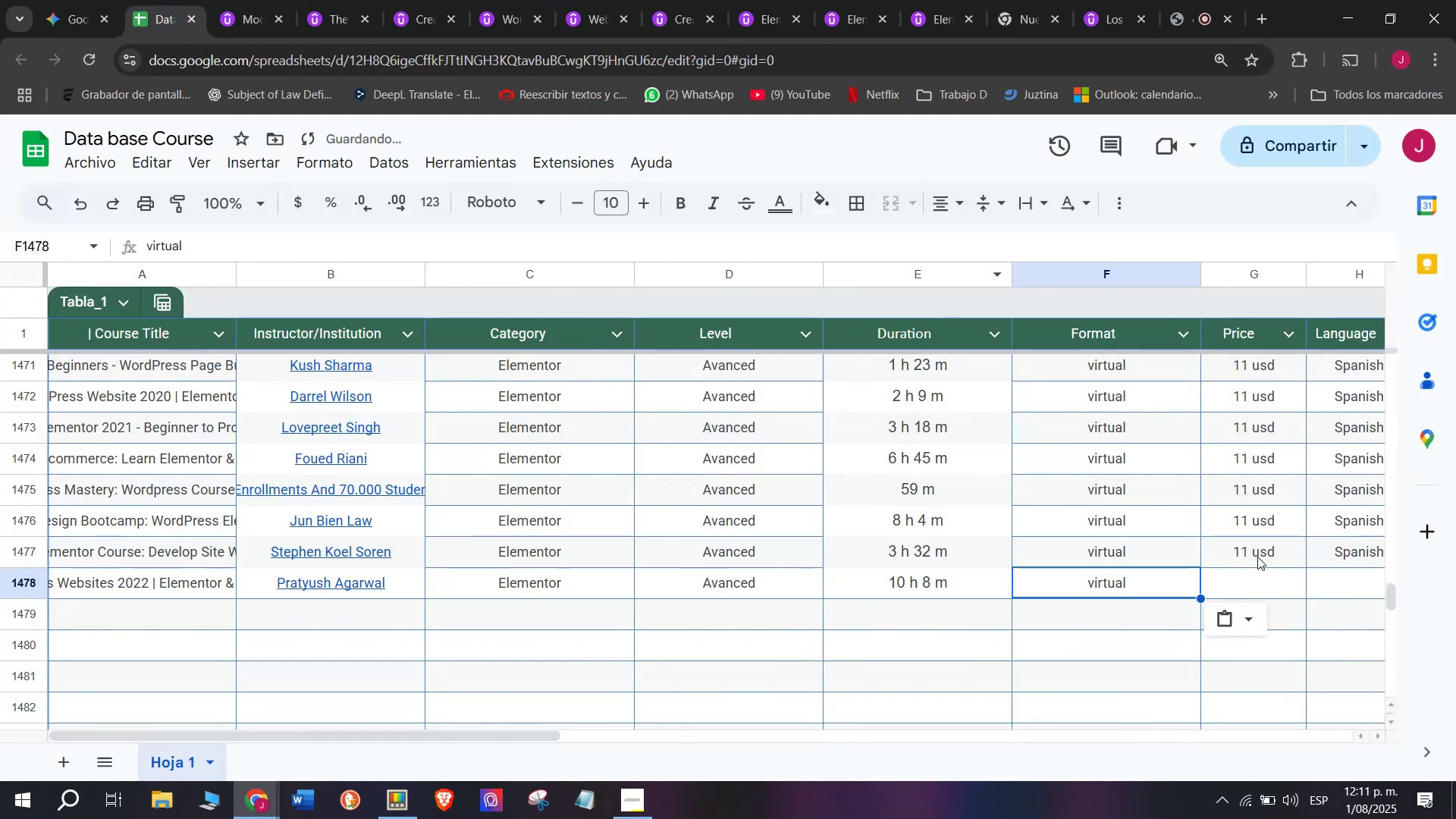 
triple_click([1257, 554])
 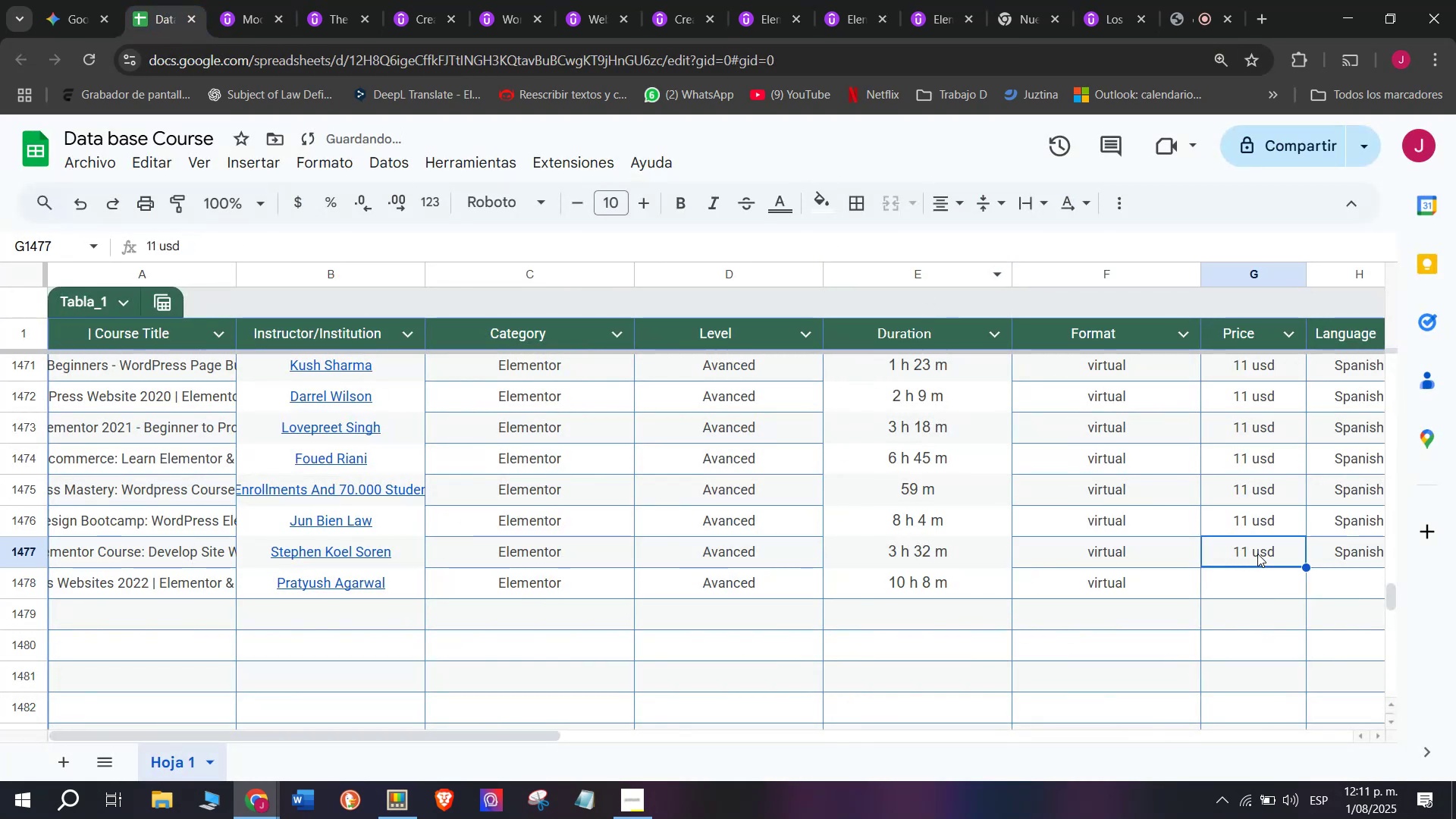 
key(Control+ControlLeft)
 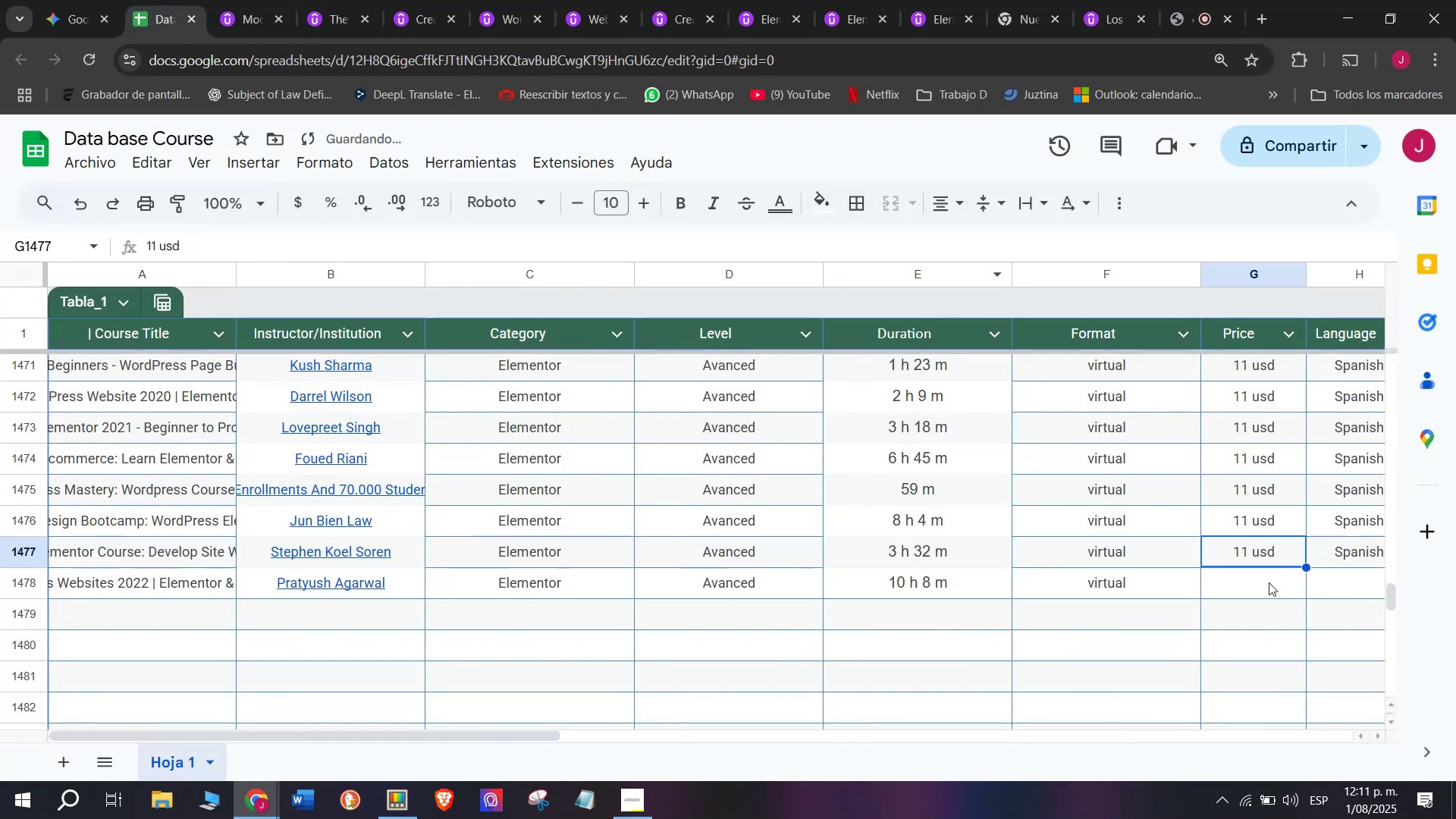 
key(Break)
 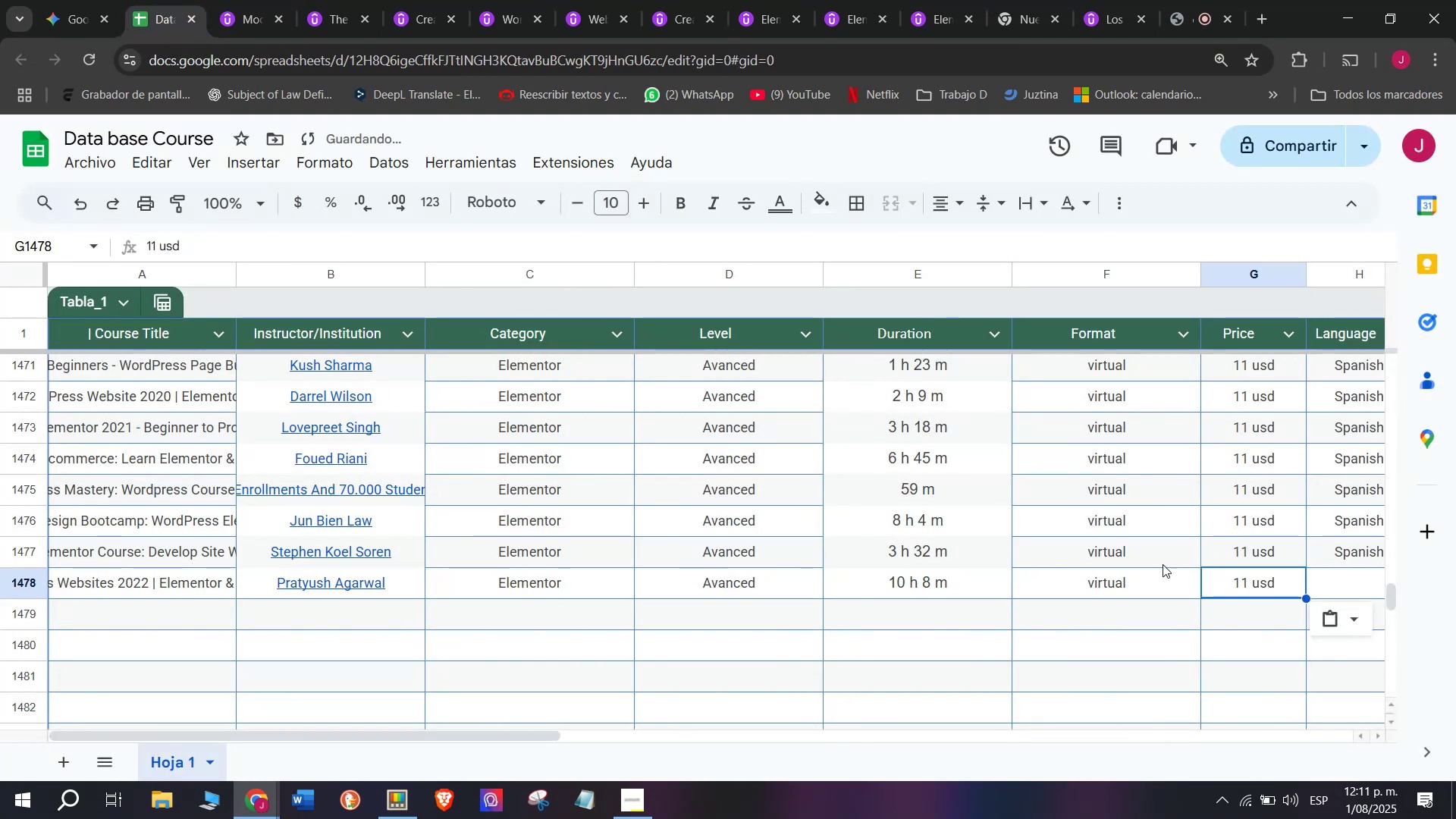 
key(Control+C)
 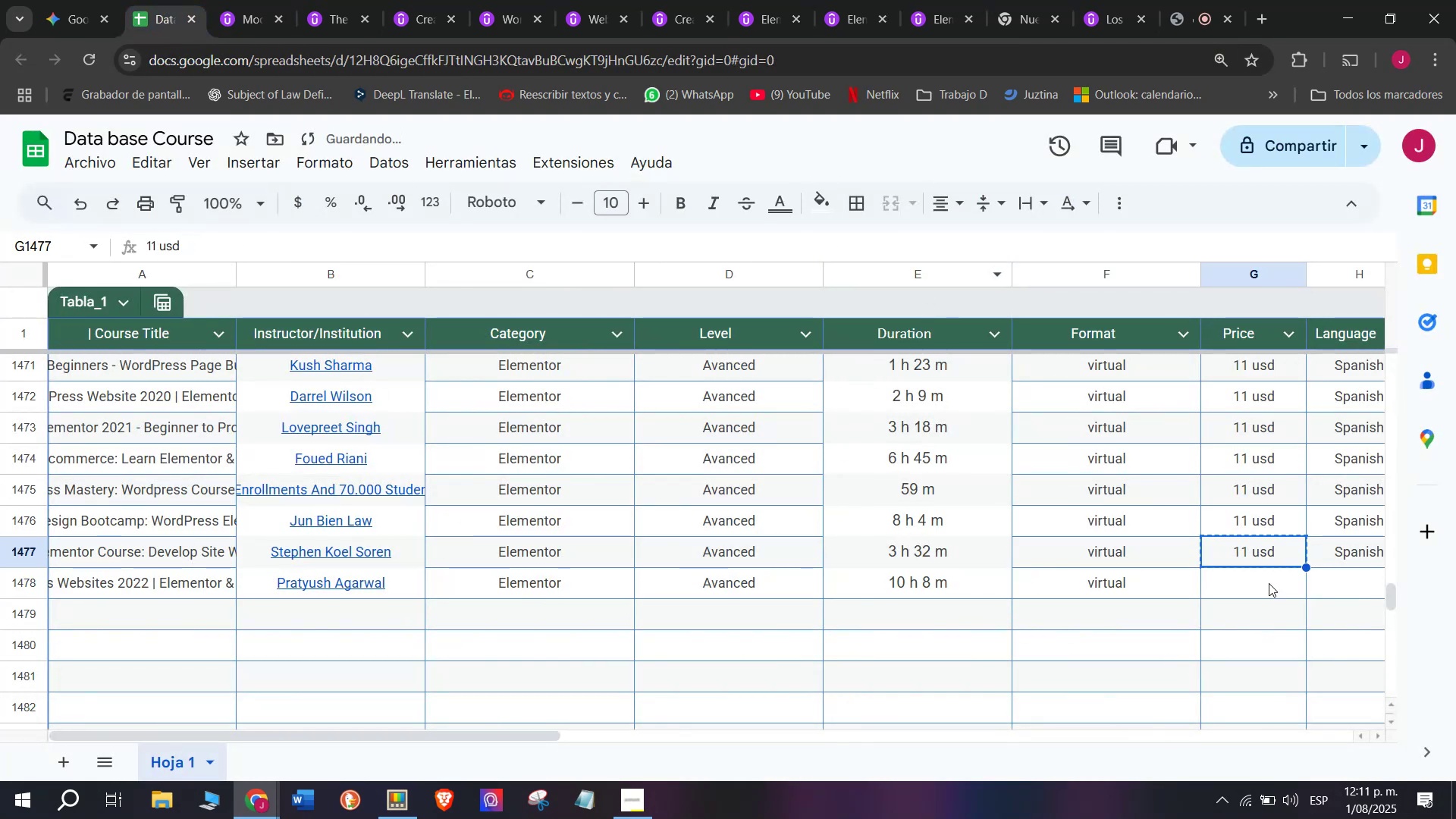 
key(Control+ControlLeft)
 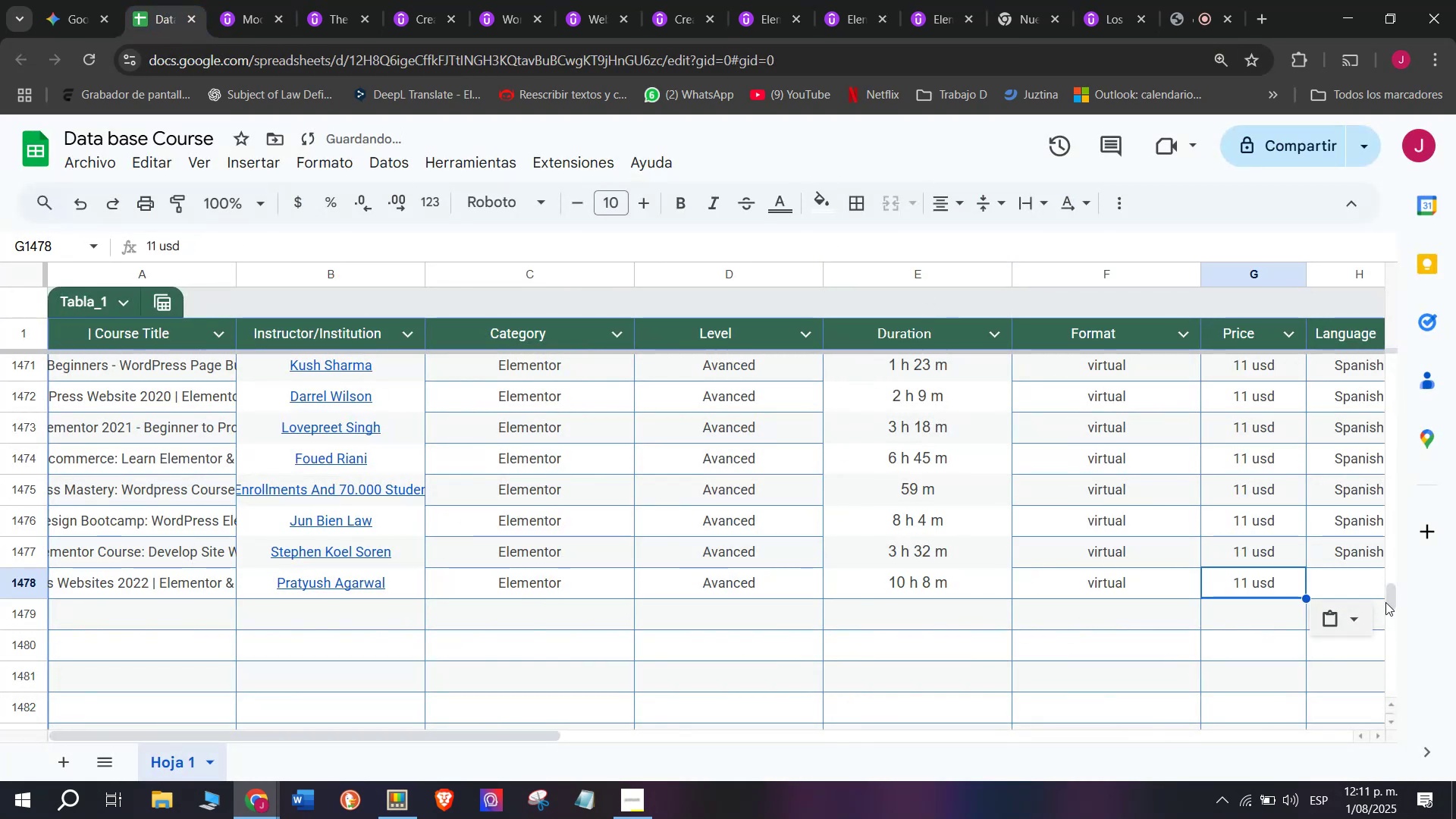 
key(Control+V)
 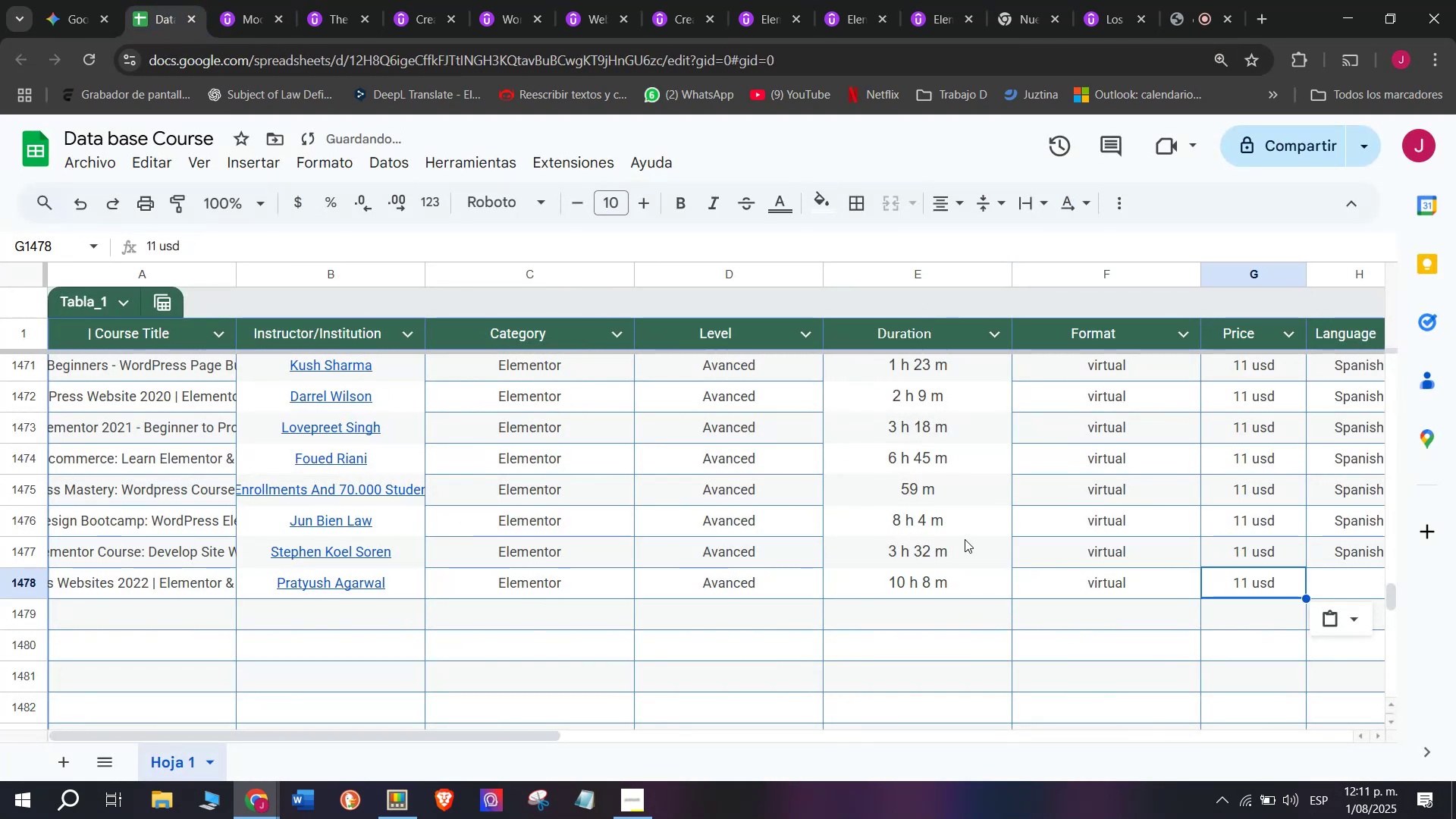 
key(Z)
 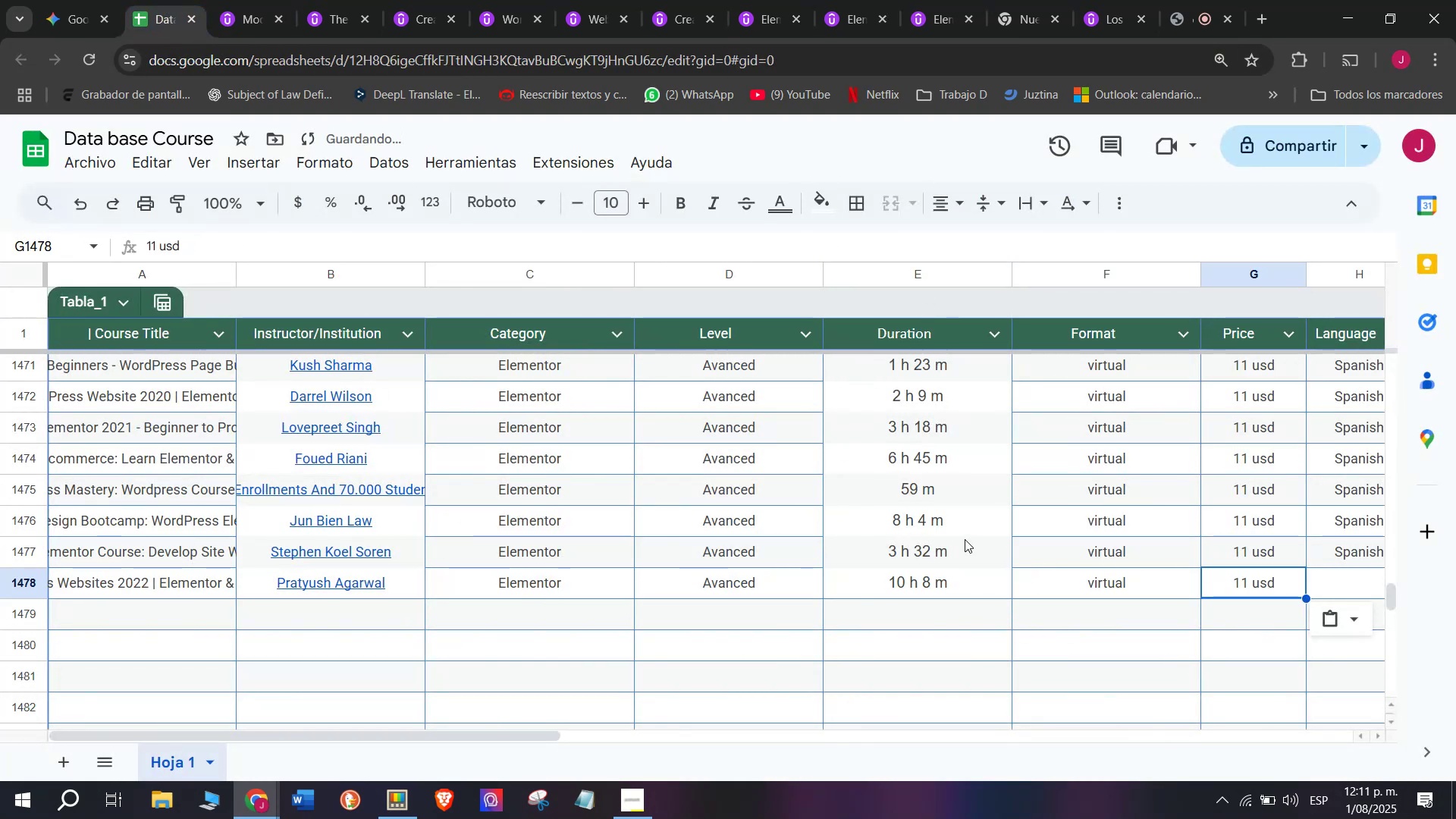 
left_click([1375, 538])
 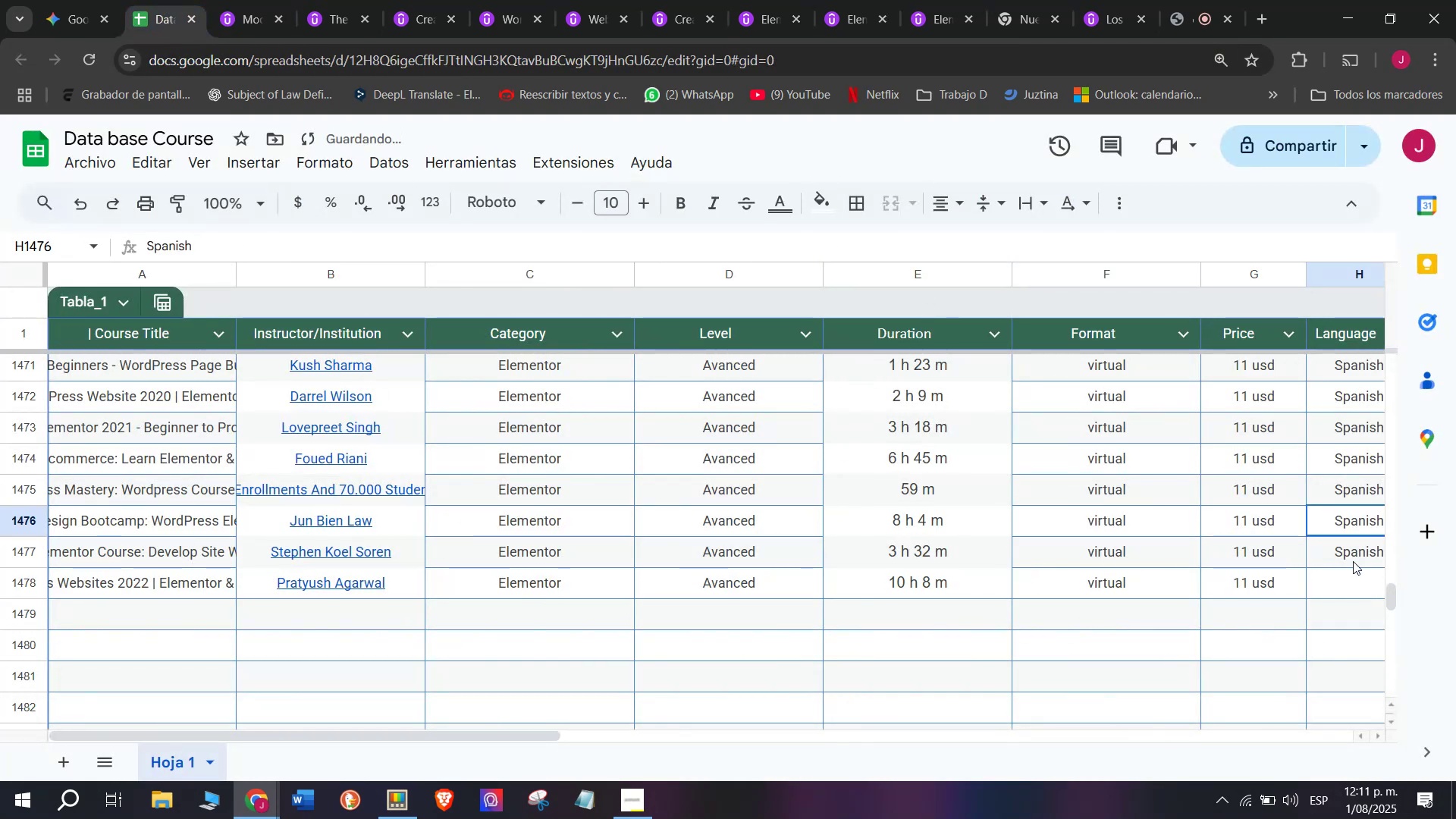 
key(Control+ControlLeft)
 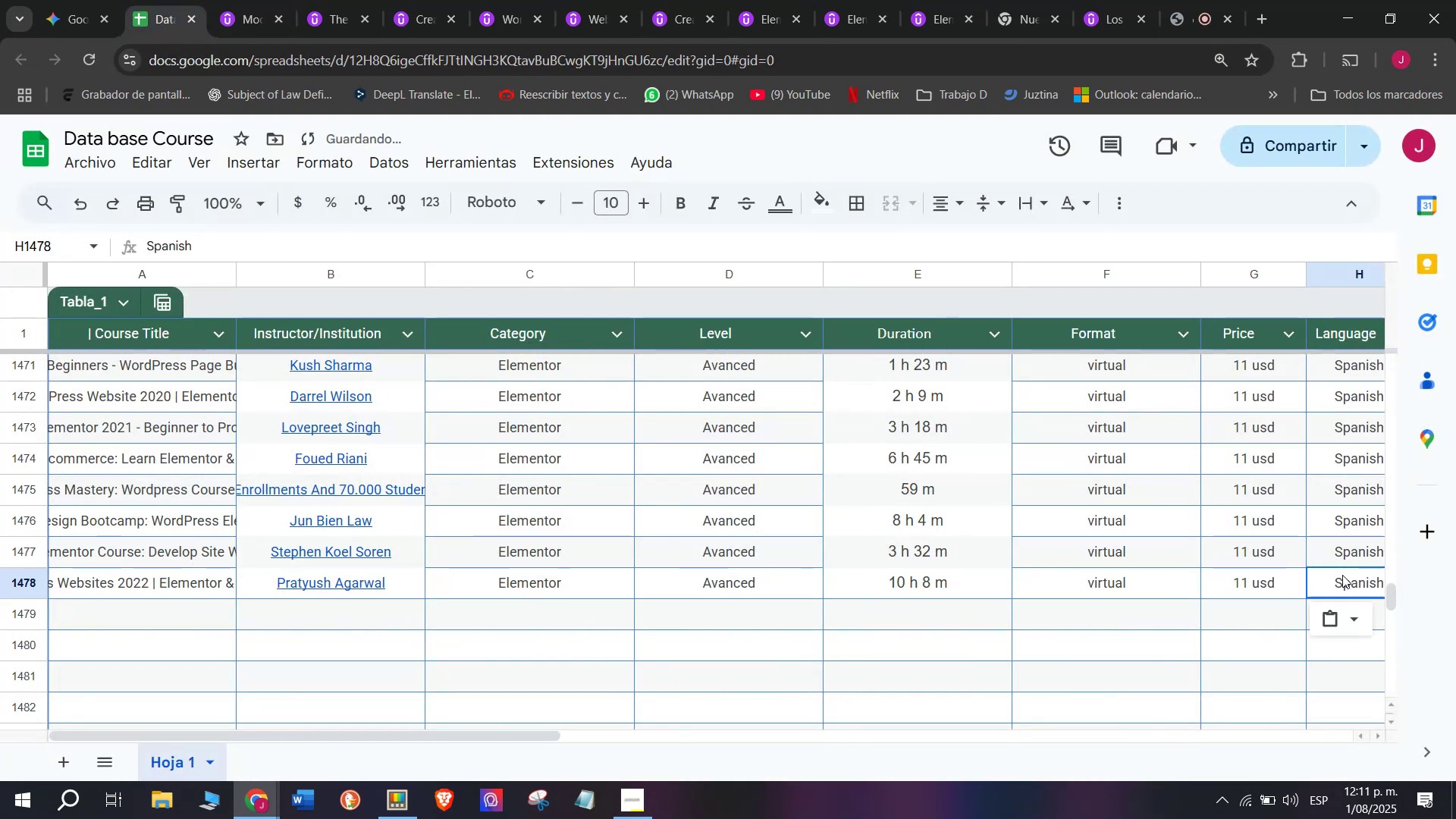 
key(Break)
 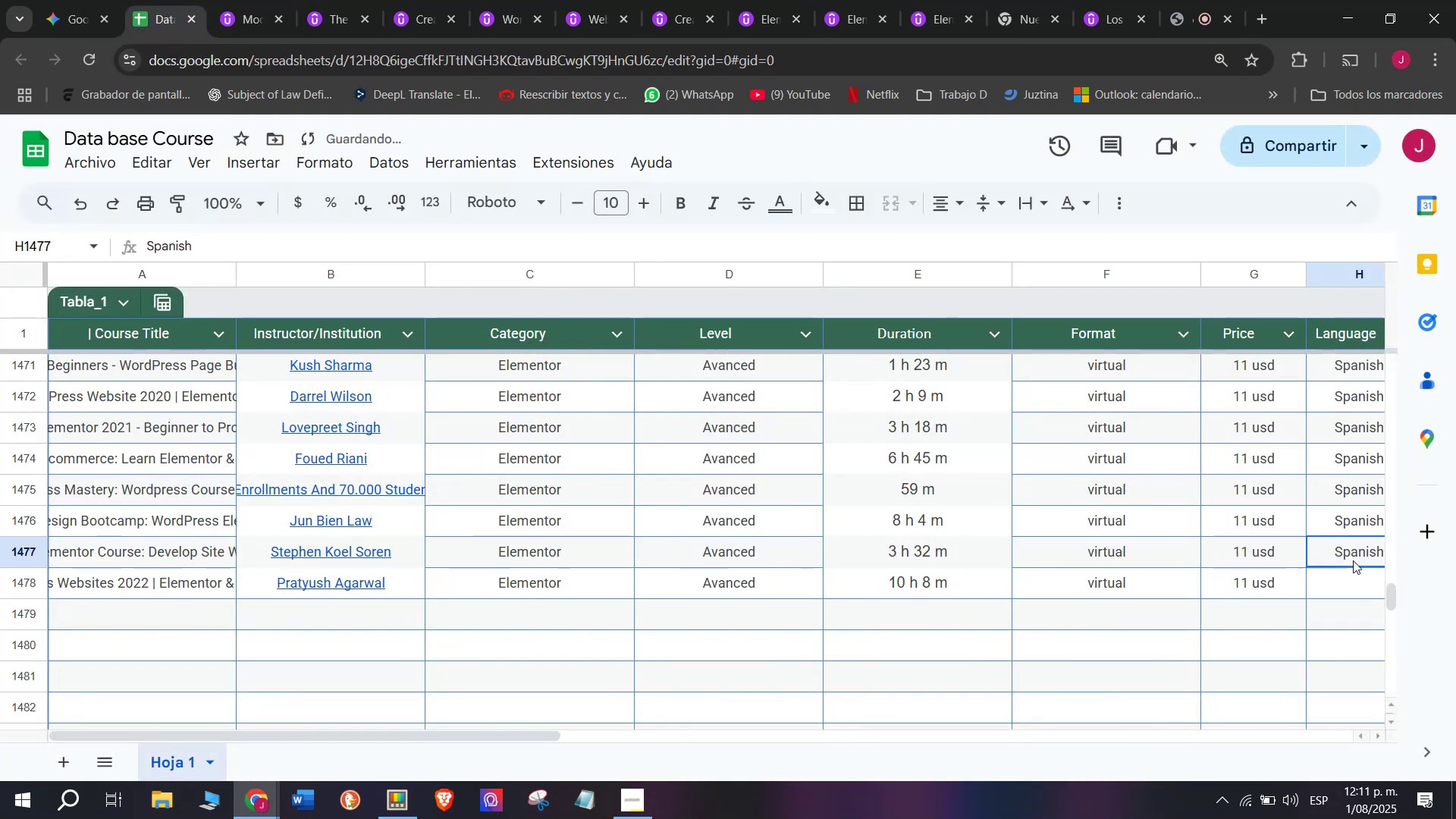 
key(Control+C)
 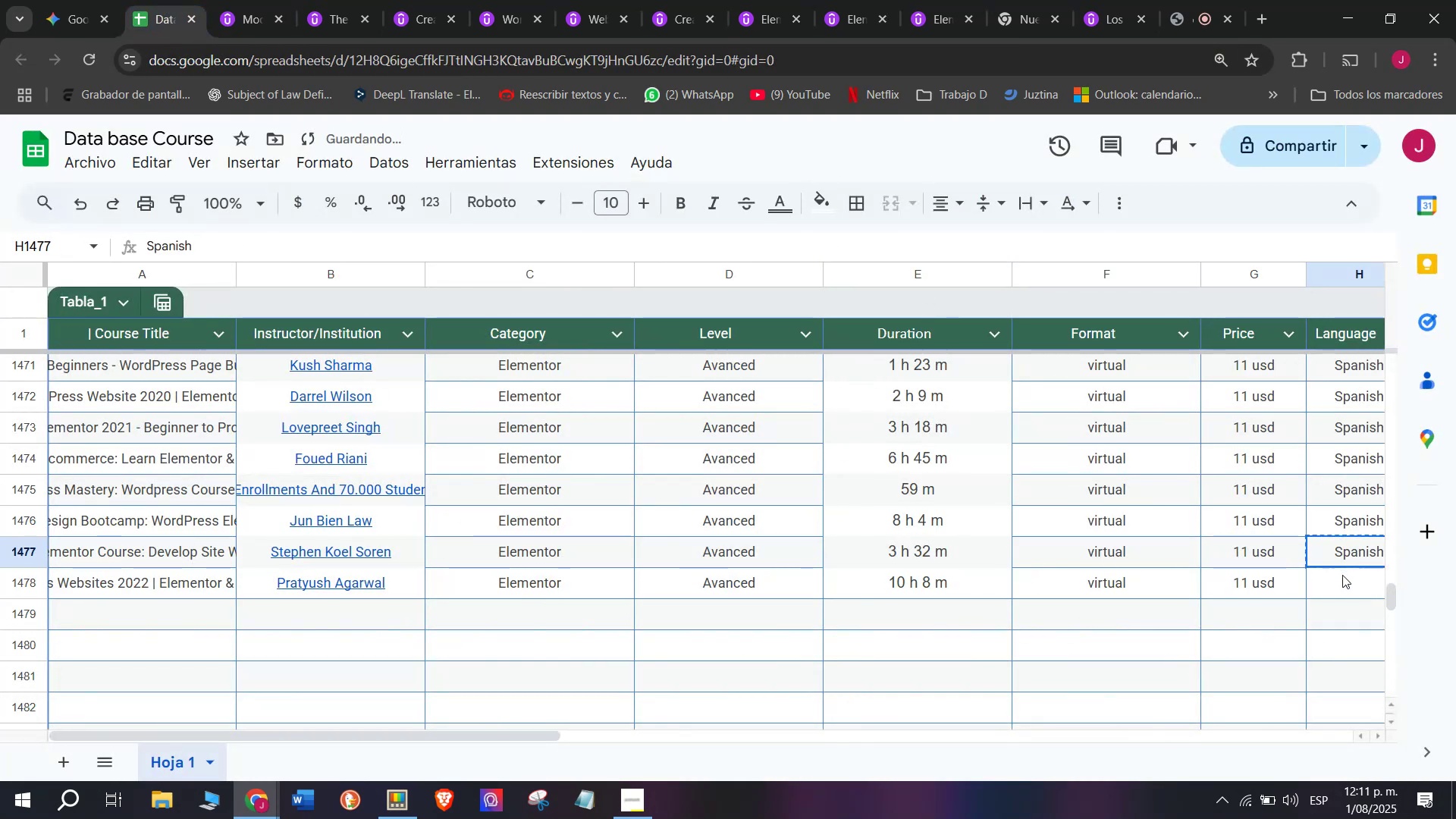 
triple_click([1342, 575])
 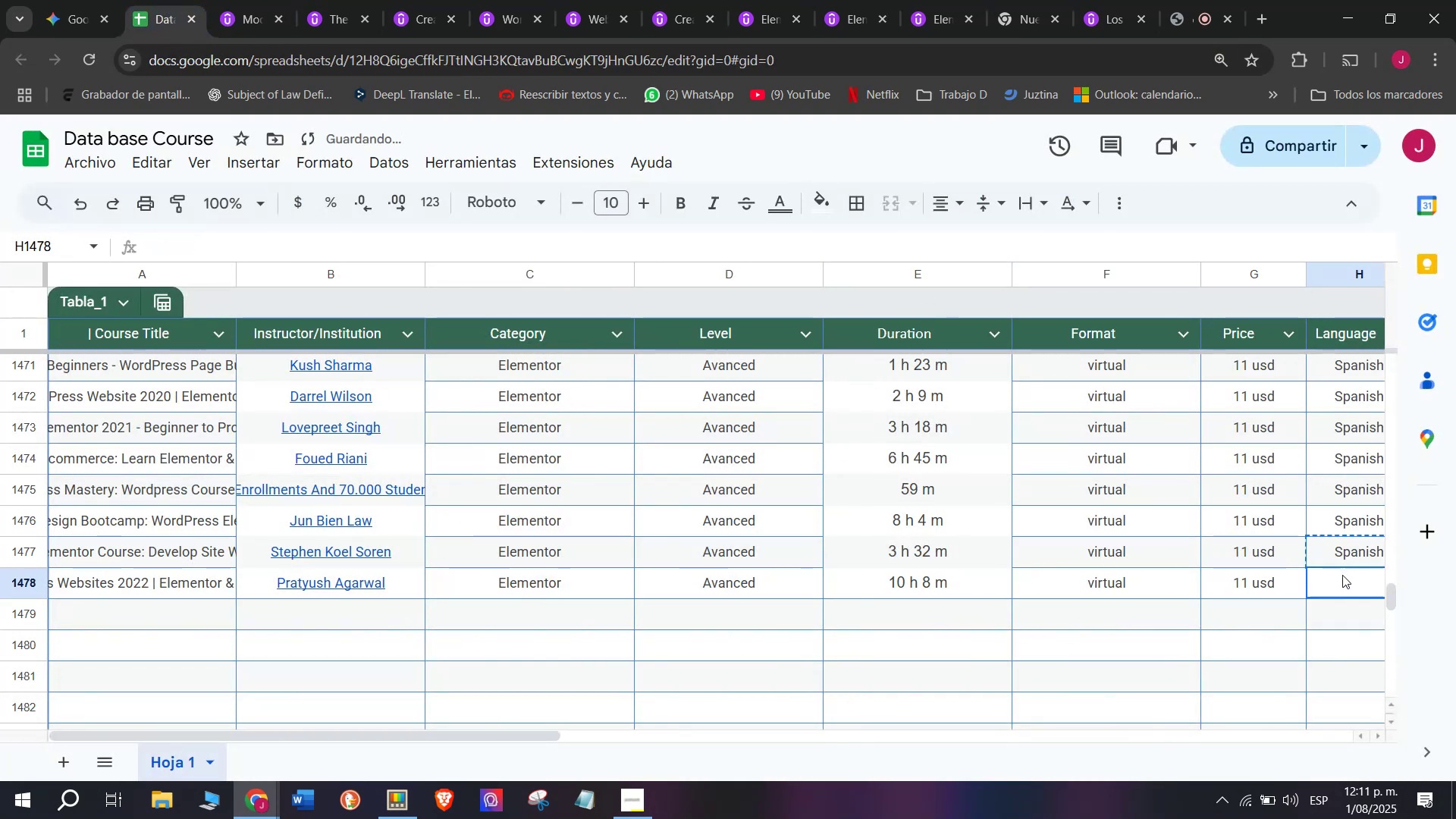 
key(Z)
 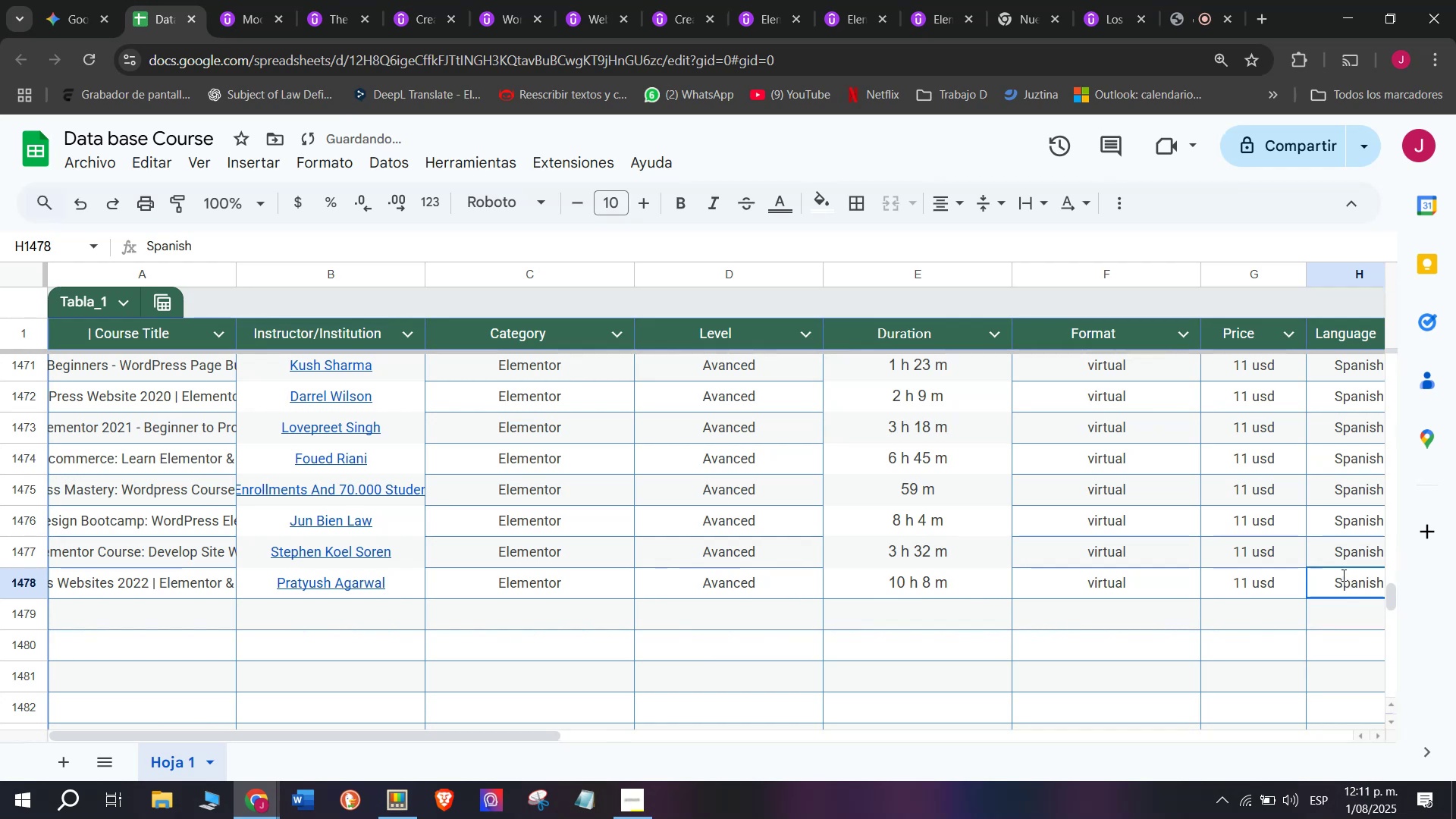 
key(Control+ControlLeft)
 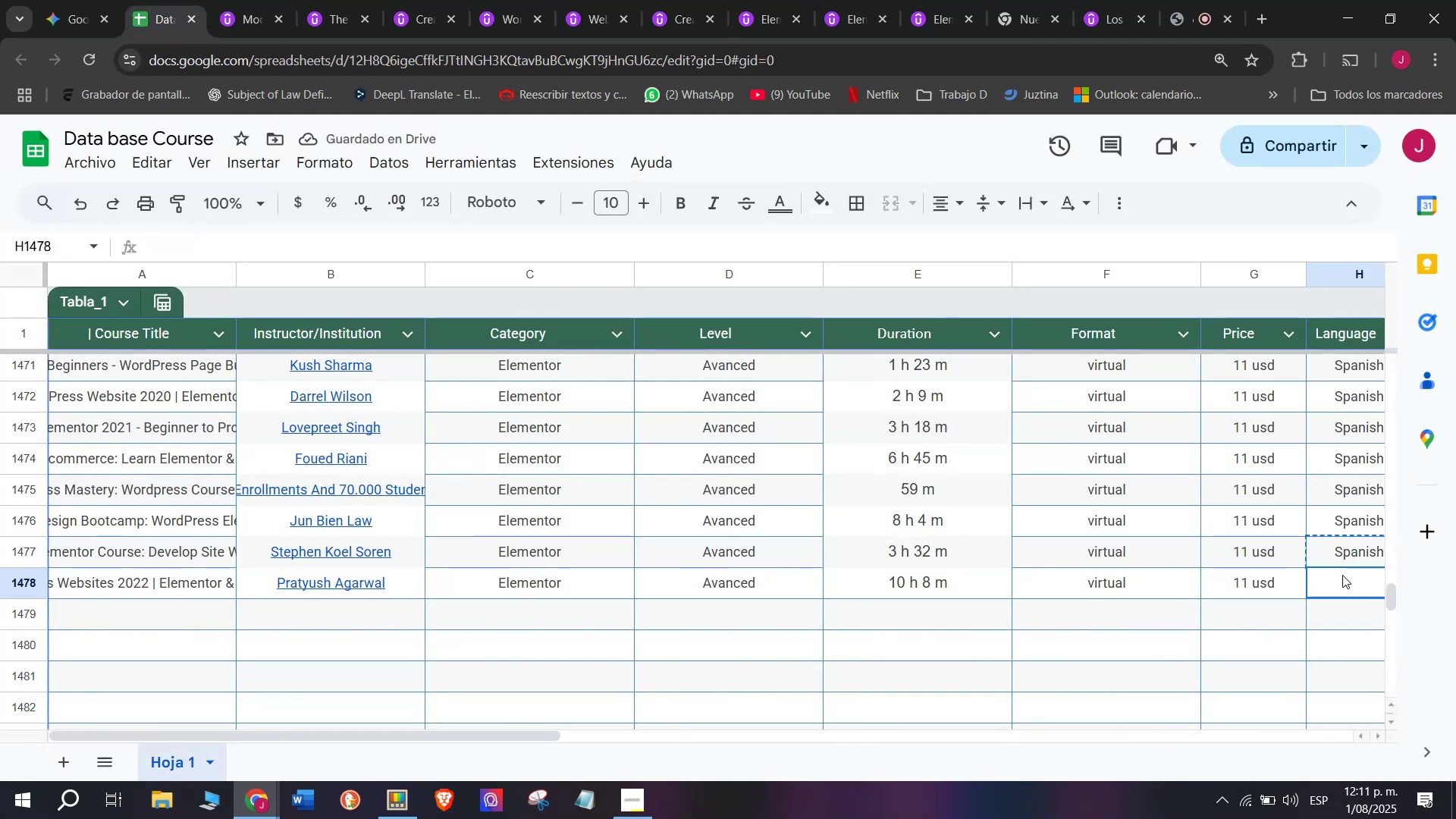 
key(Control+V)
 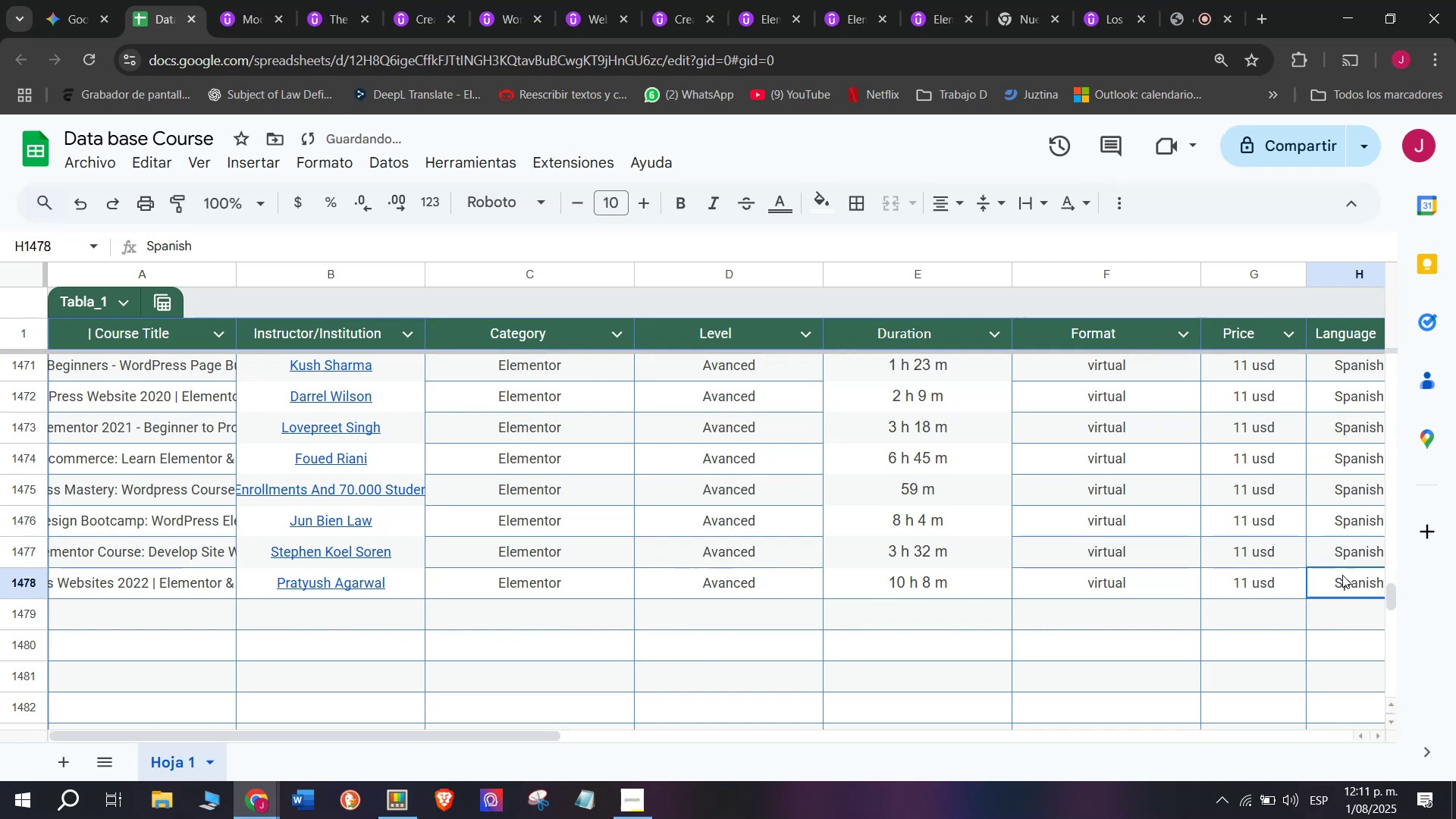 
triple_click([1342, 575])
 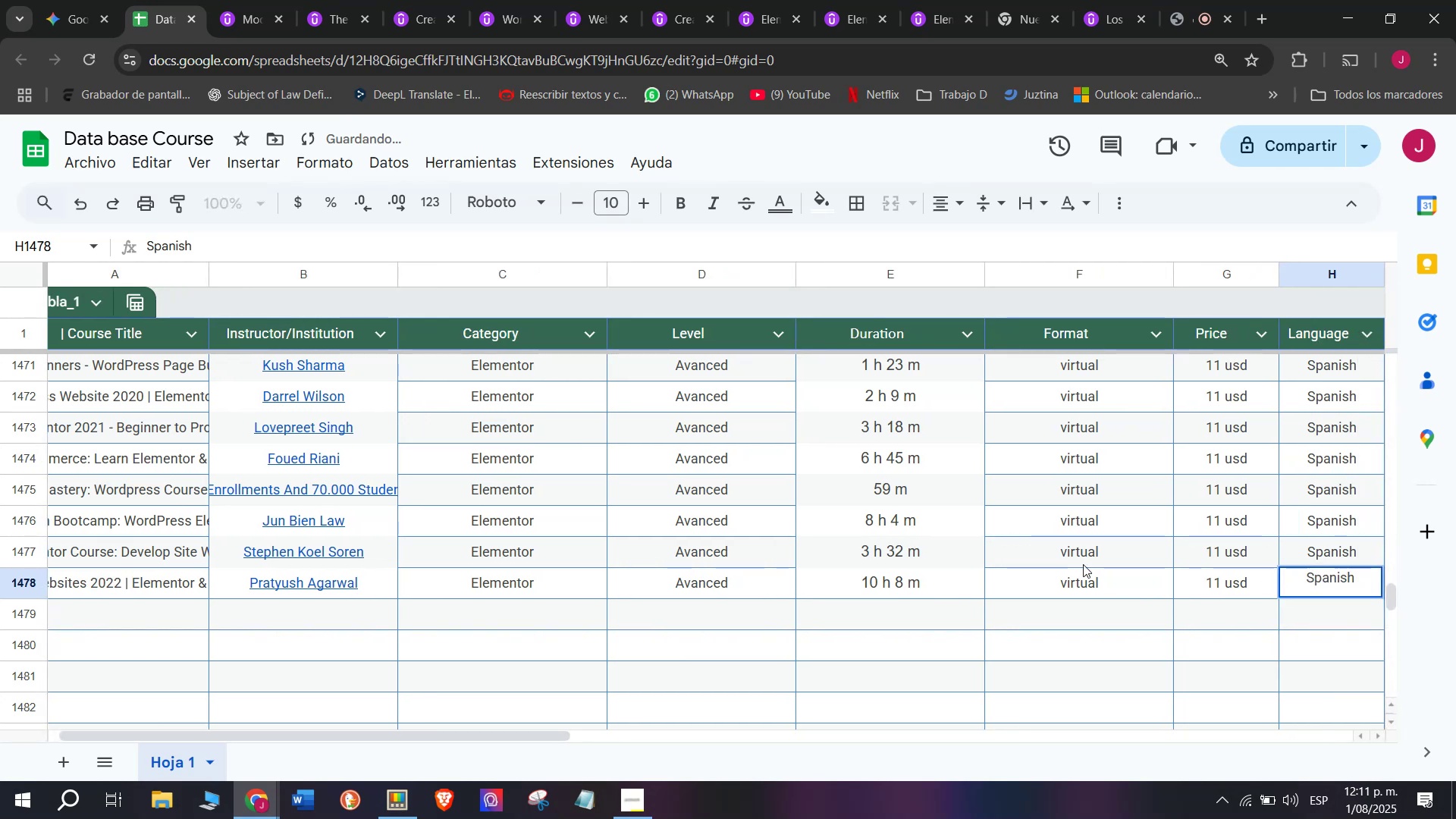 
scroll: coordinate [977, 582], scroll_direction: none, amount: 0.0
 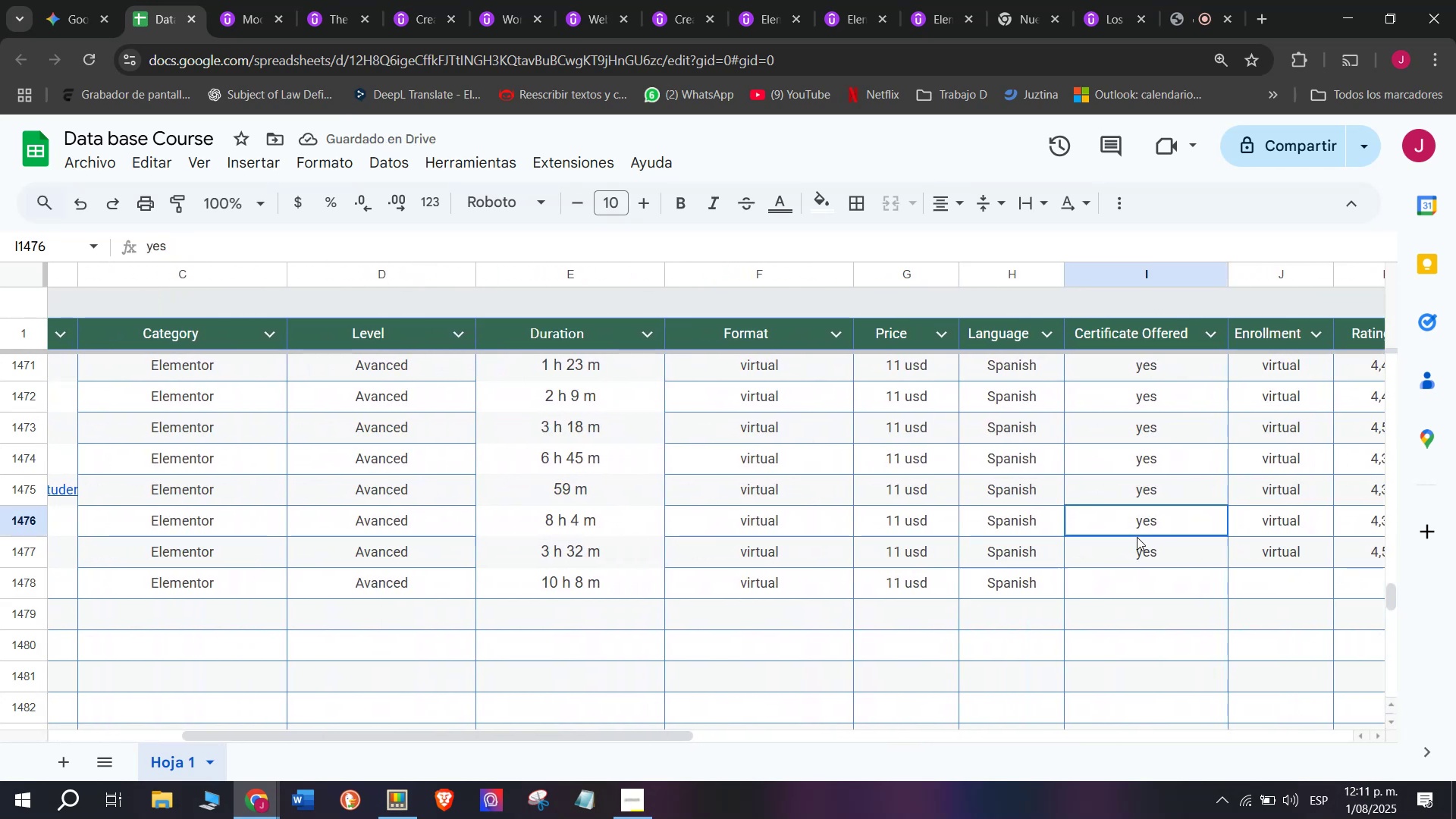 
left_click([962, 585])
 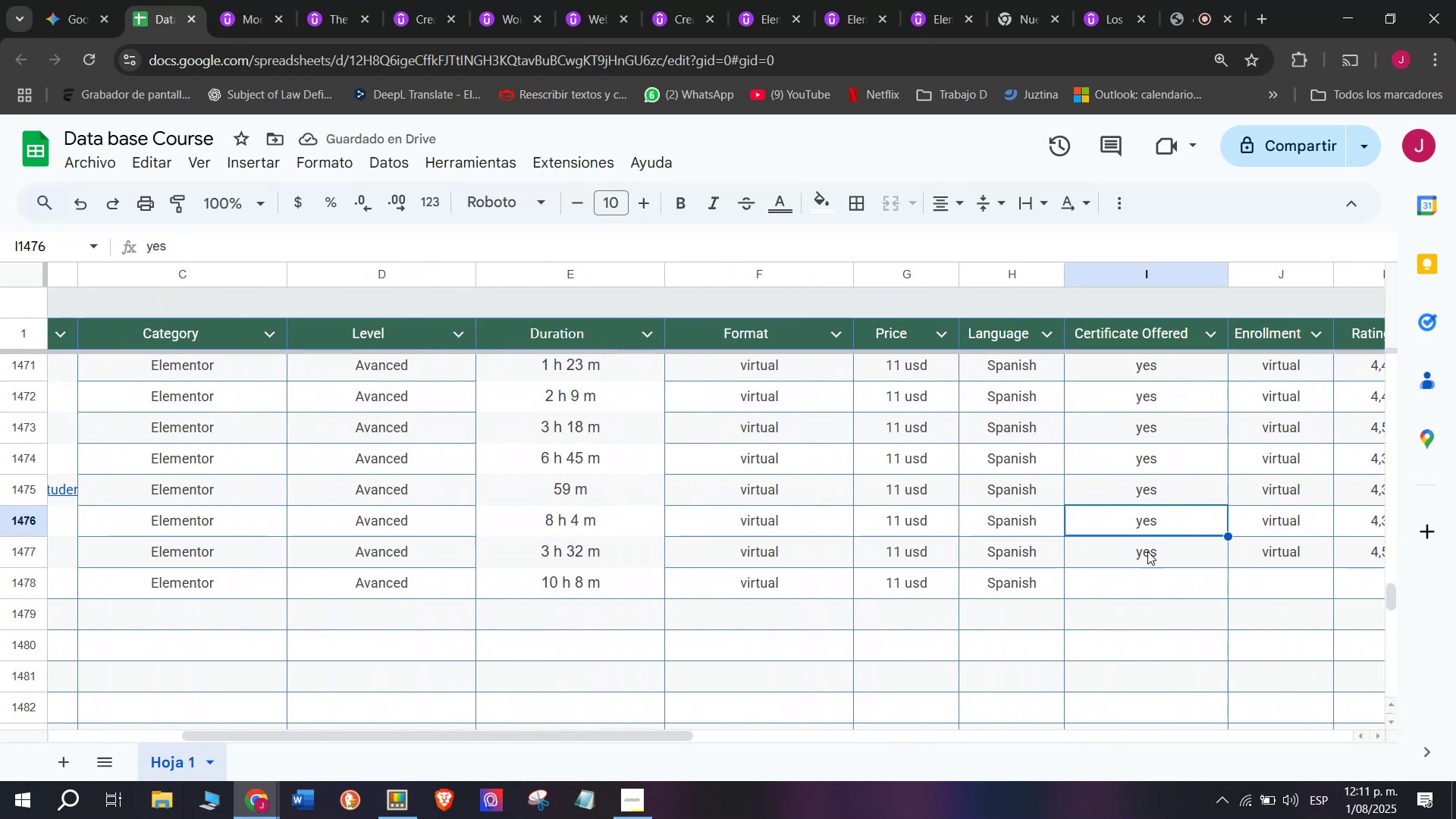 
double_click([1151, 556])
 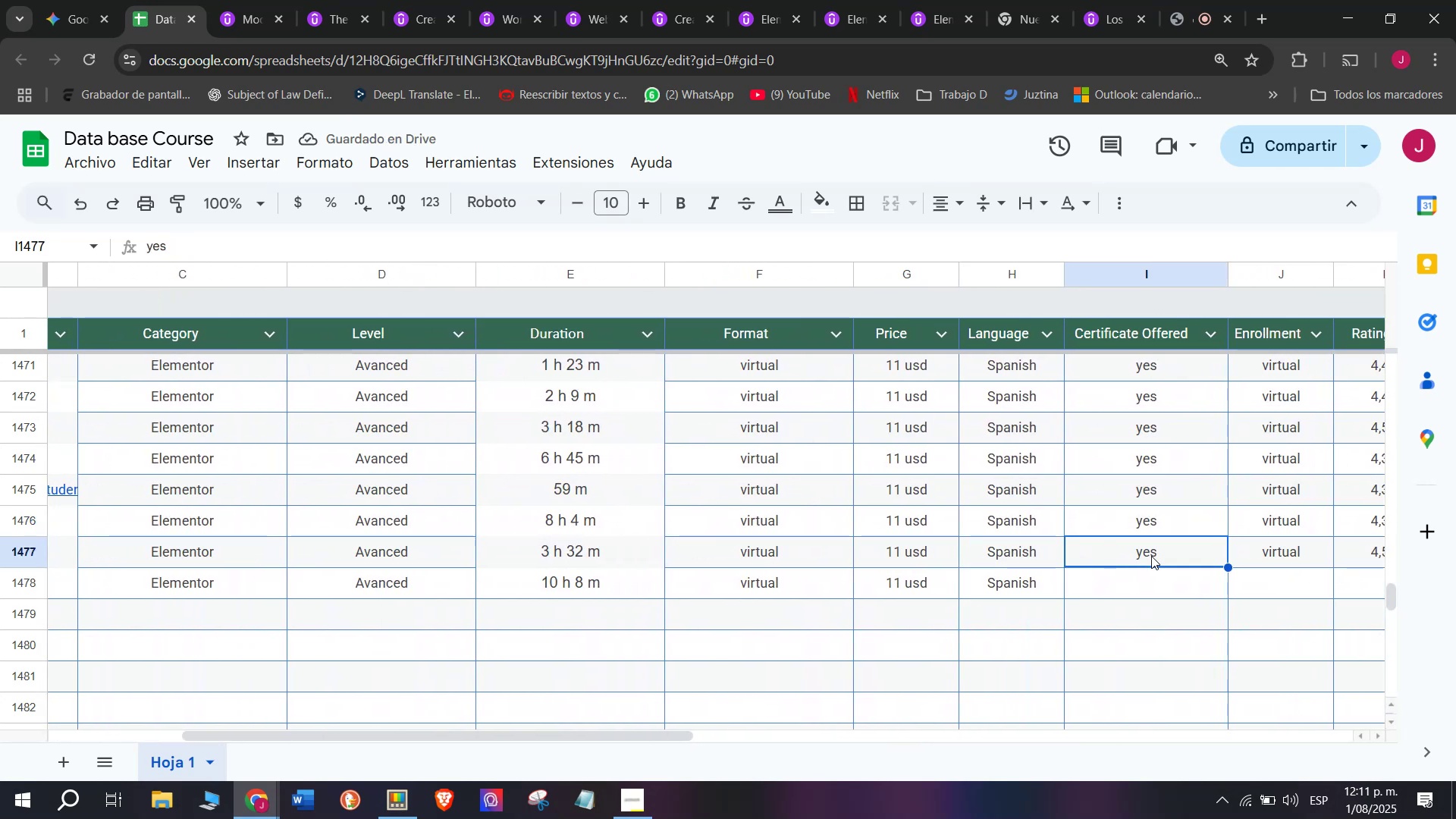 
key(Control+ControlLeft)
 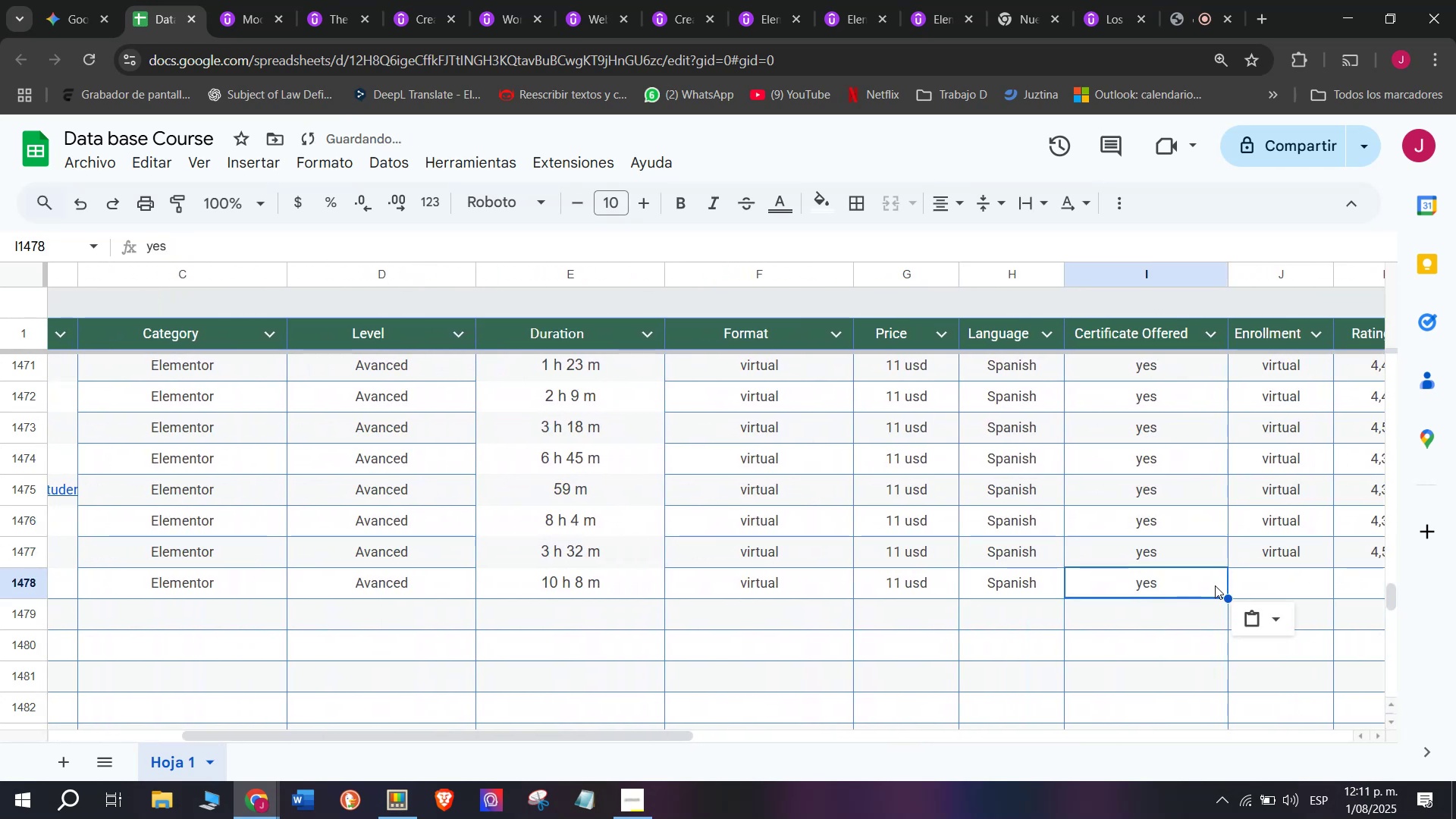 
key(Break)
 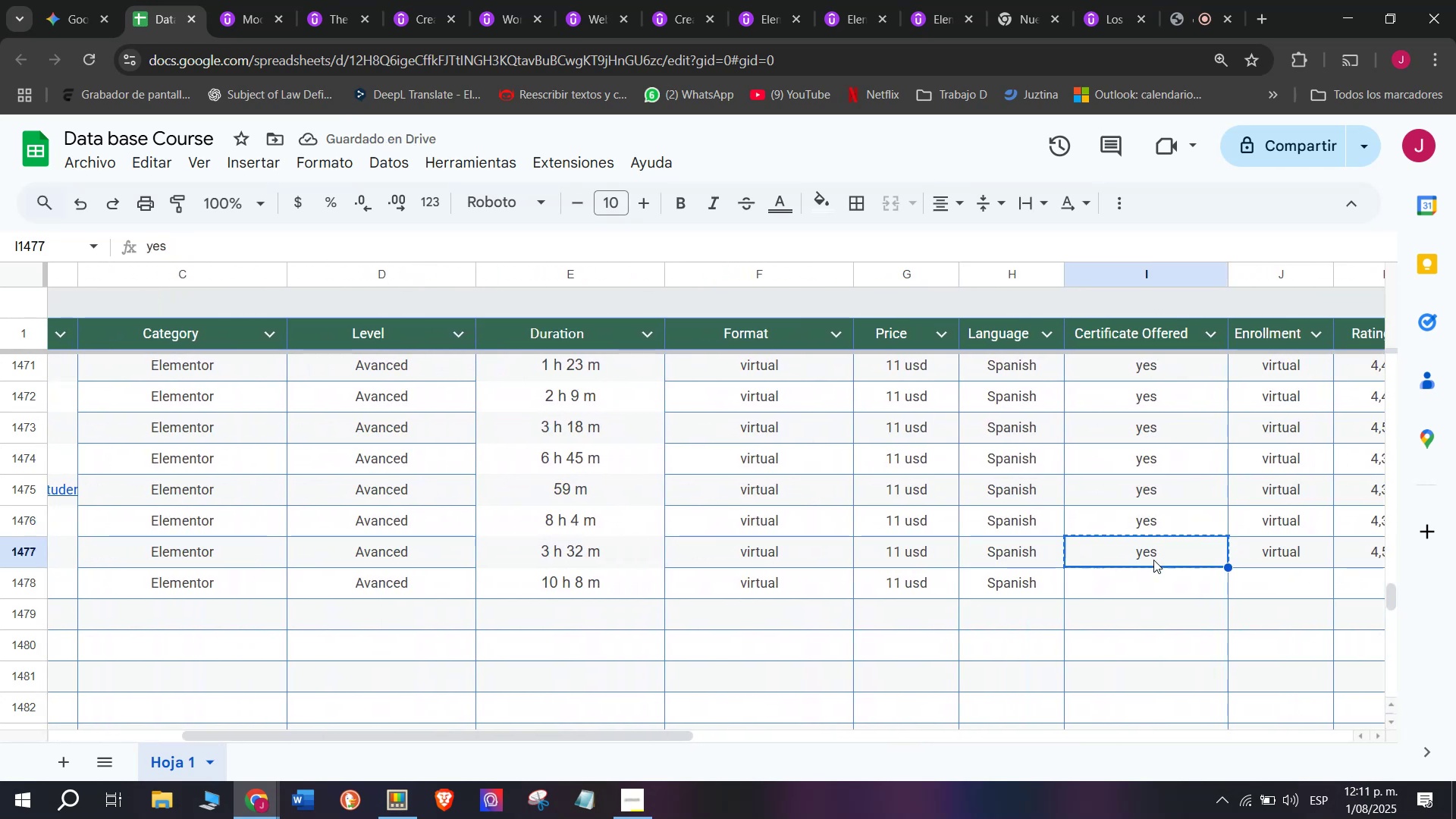 
key(Control+C)
 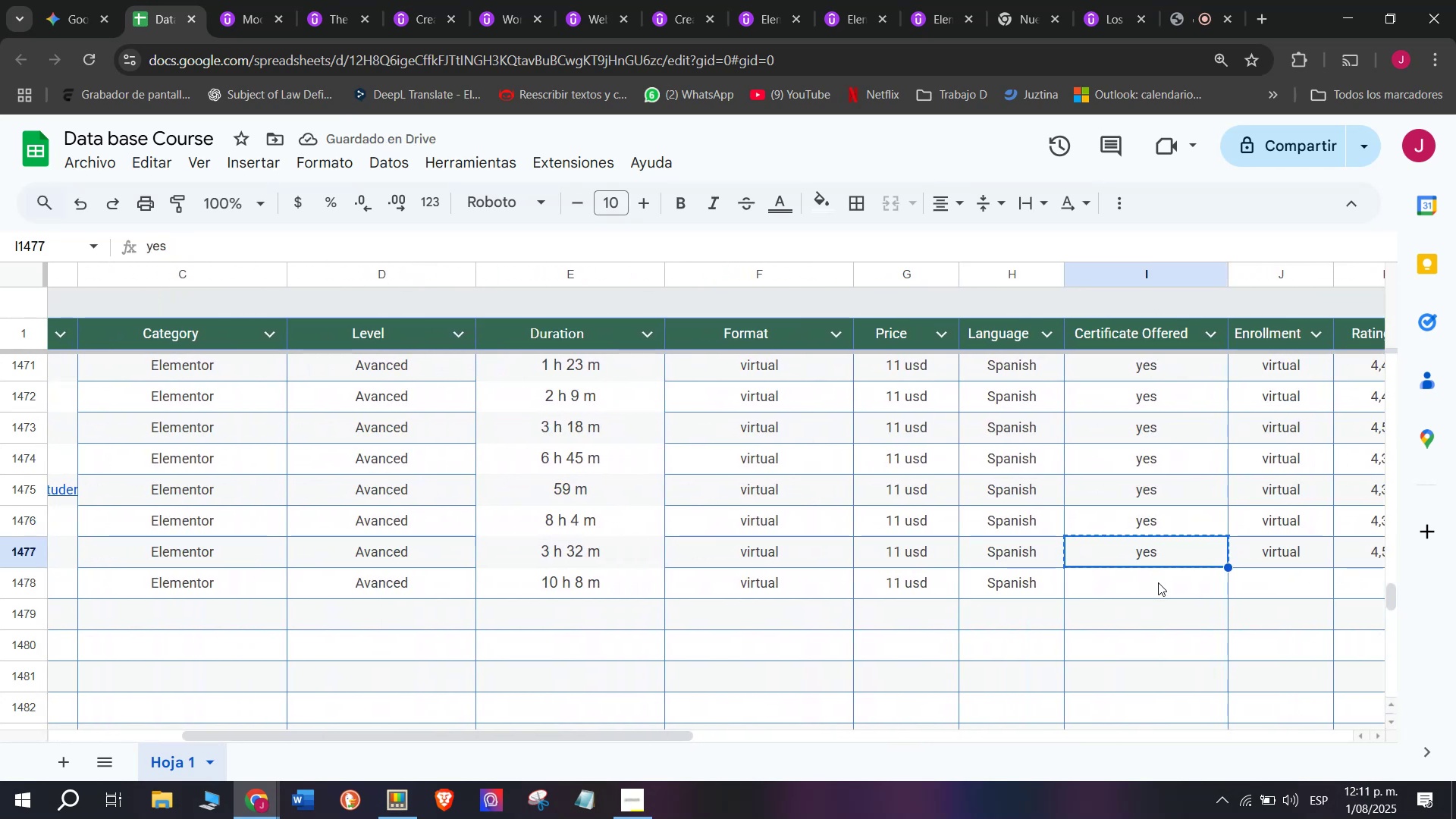 
triple_click([1158, 582])
 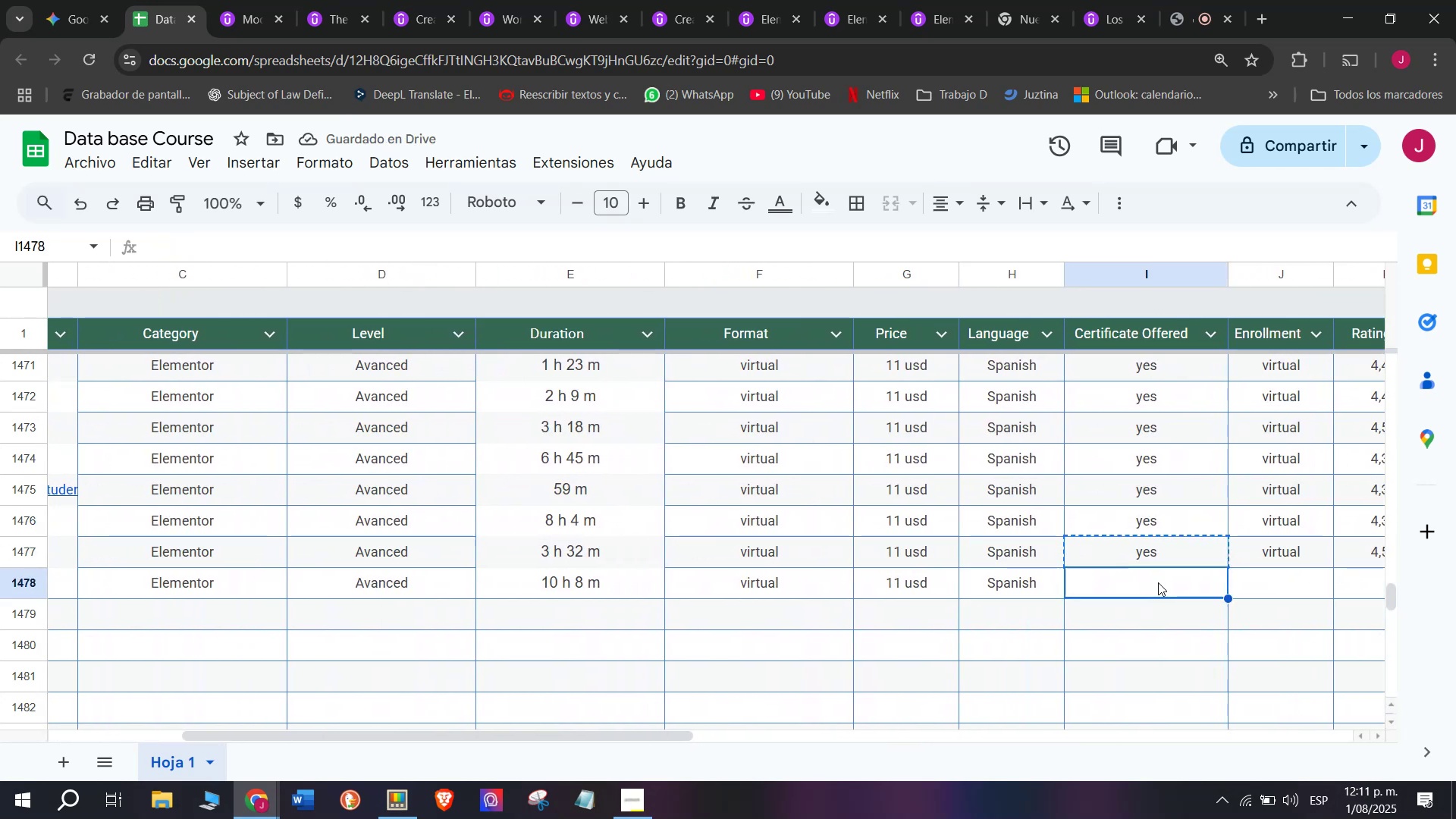 
key(Z)
 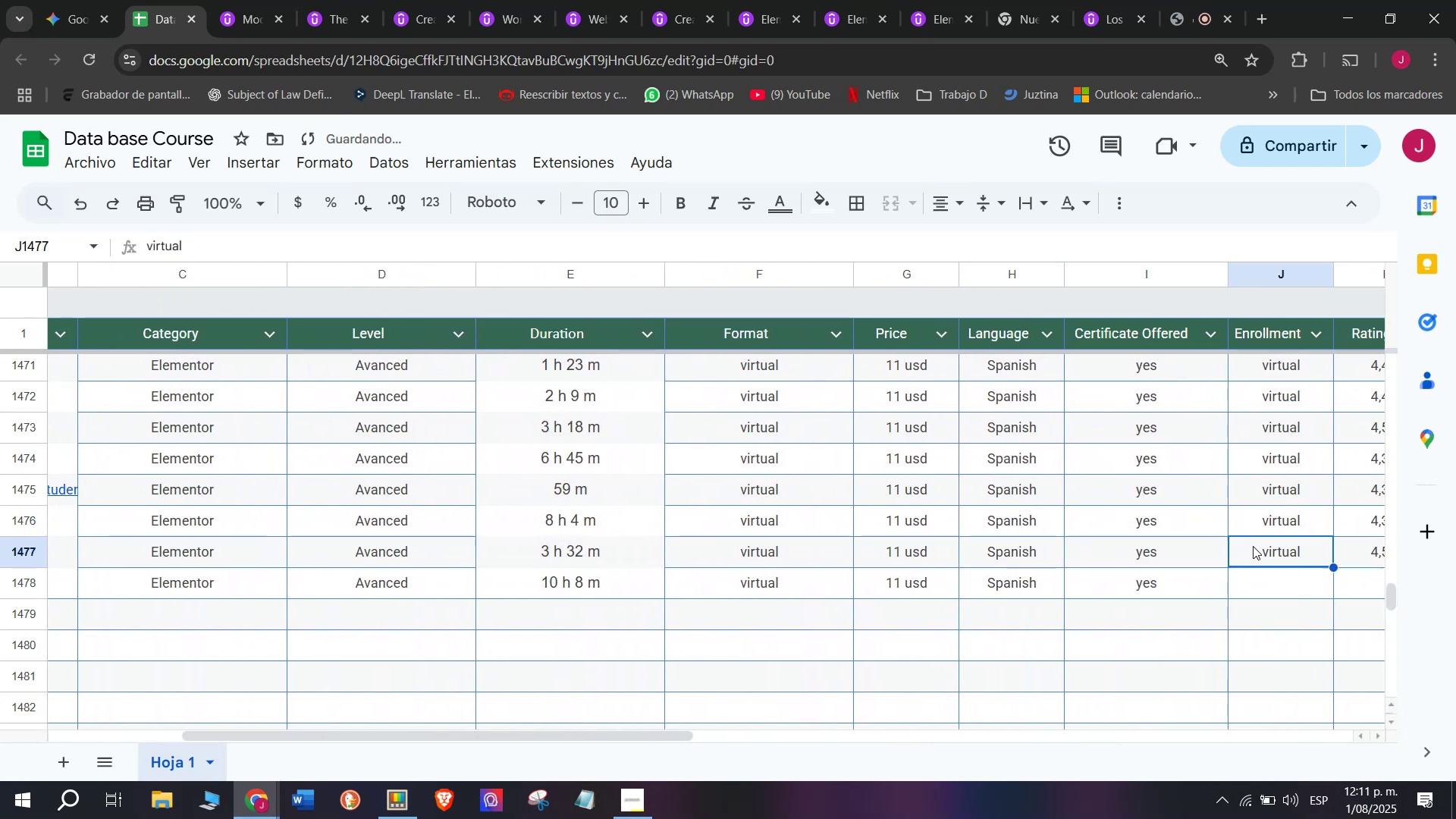 
key(Control+ControlLeft)
 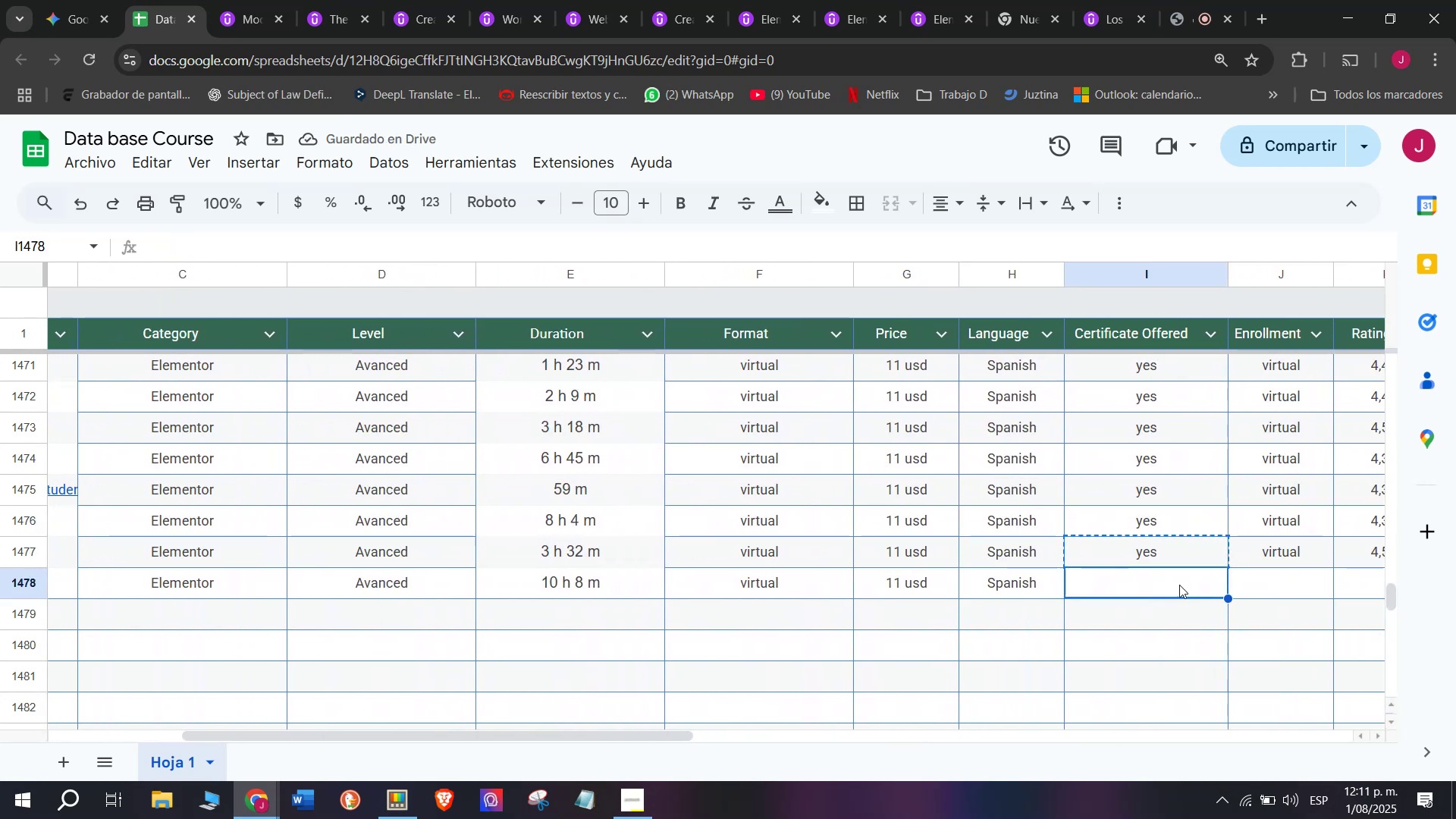 
key(Control+V)
 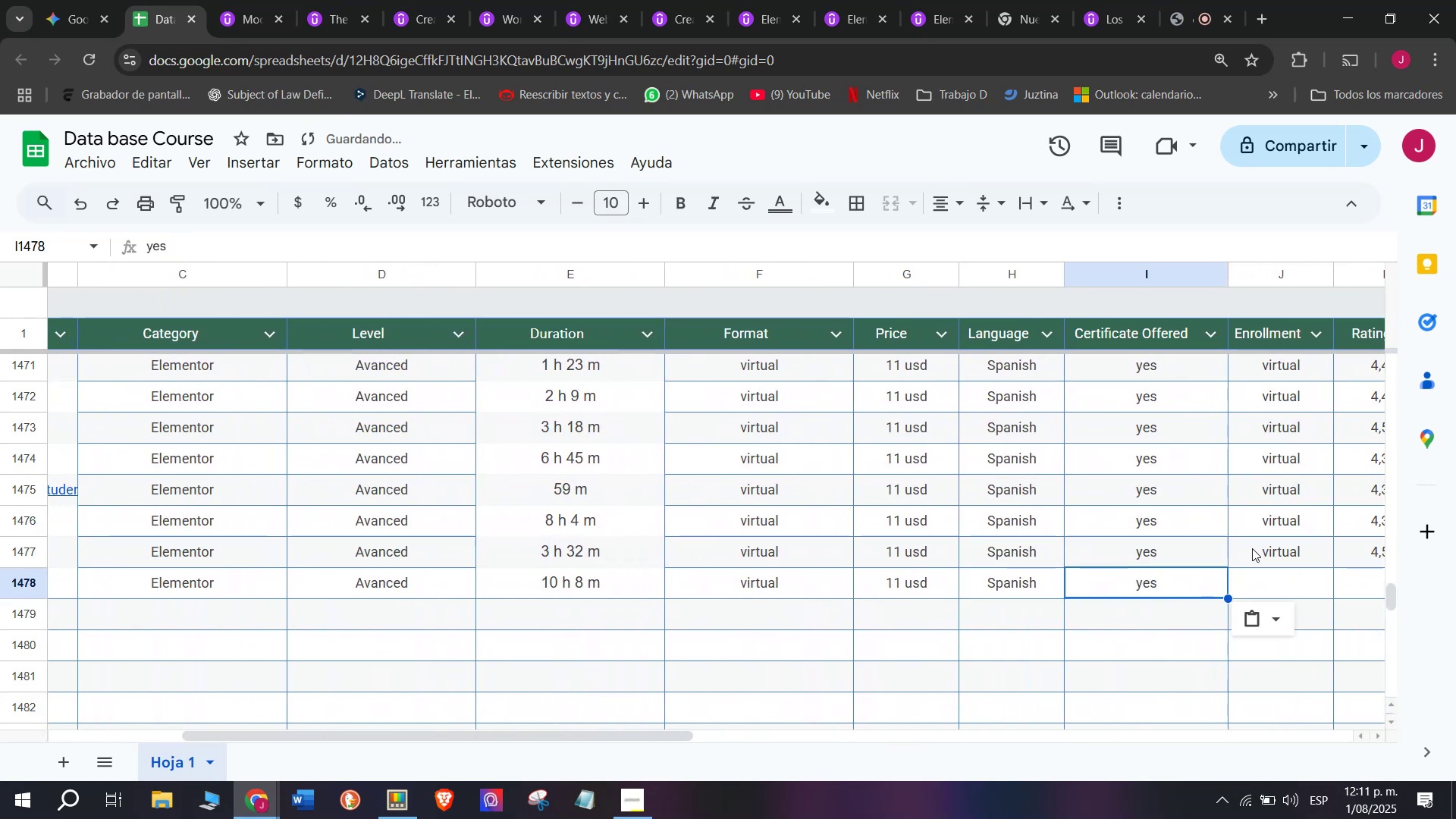 
left_click([1253, 546])
 